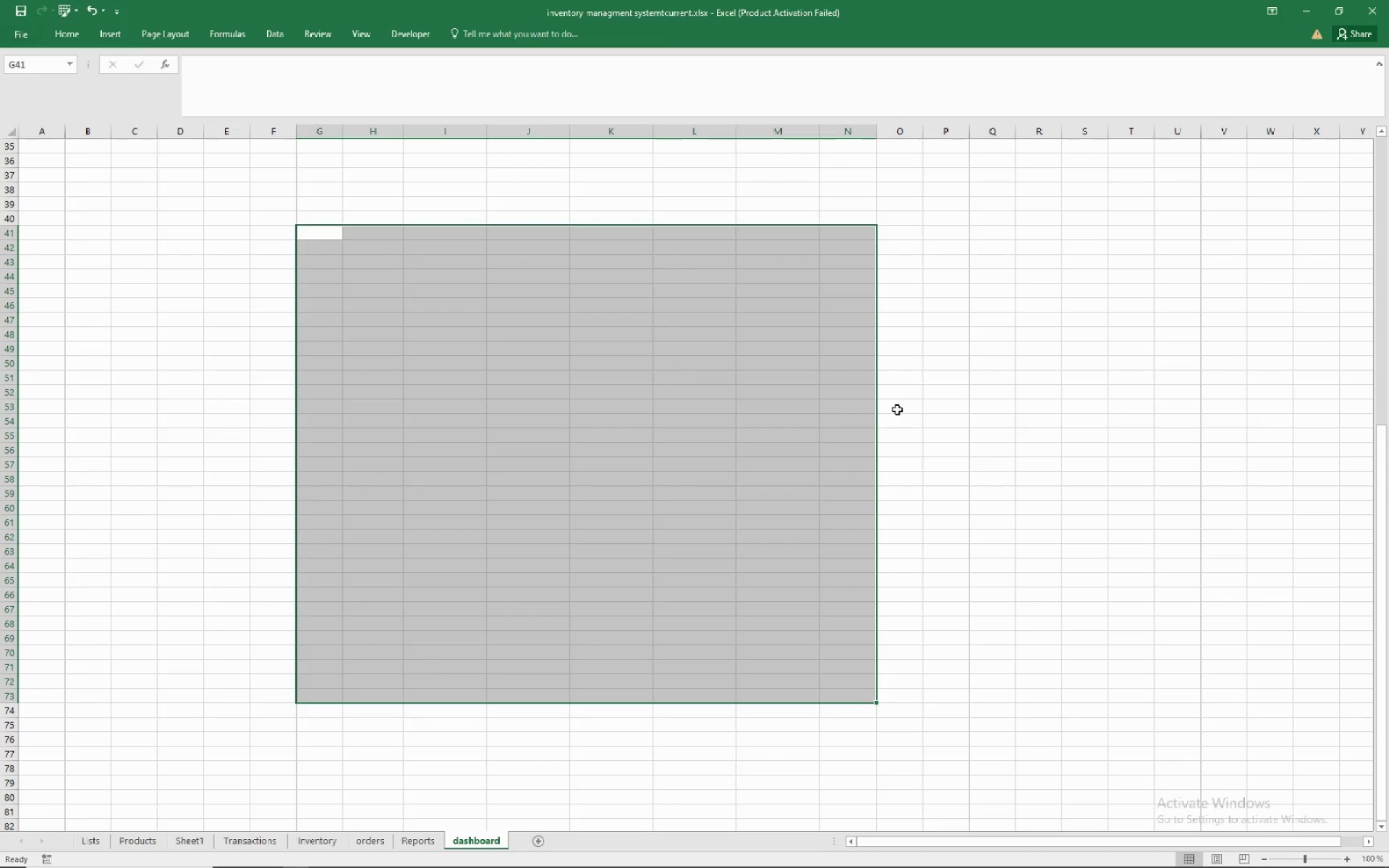 
left_click([914, 386])
 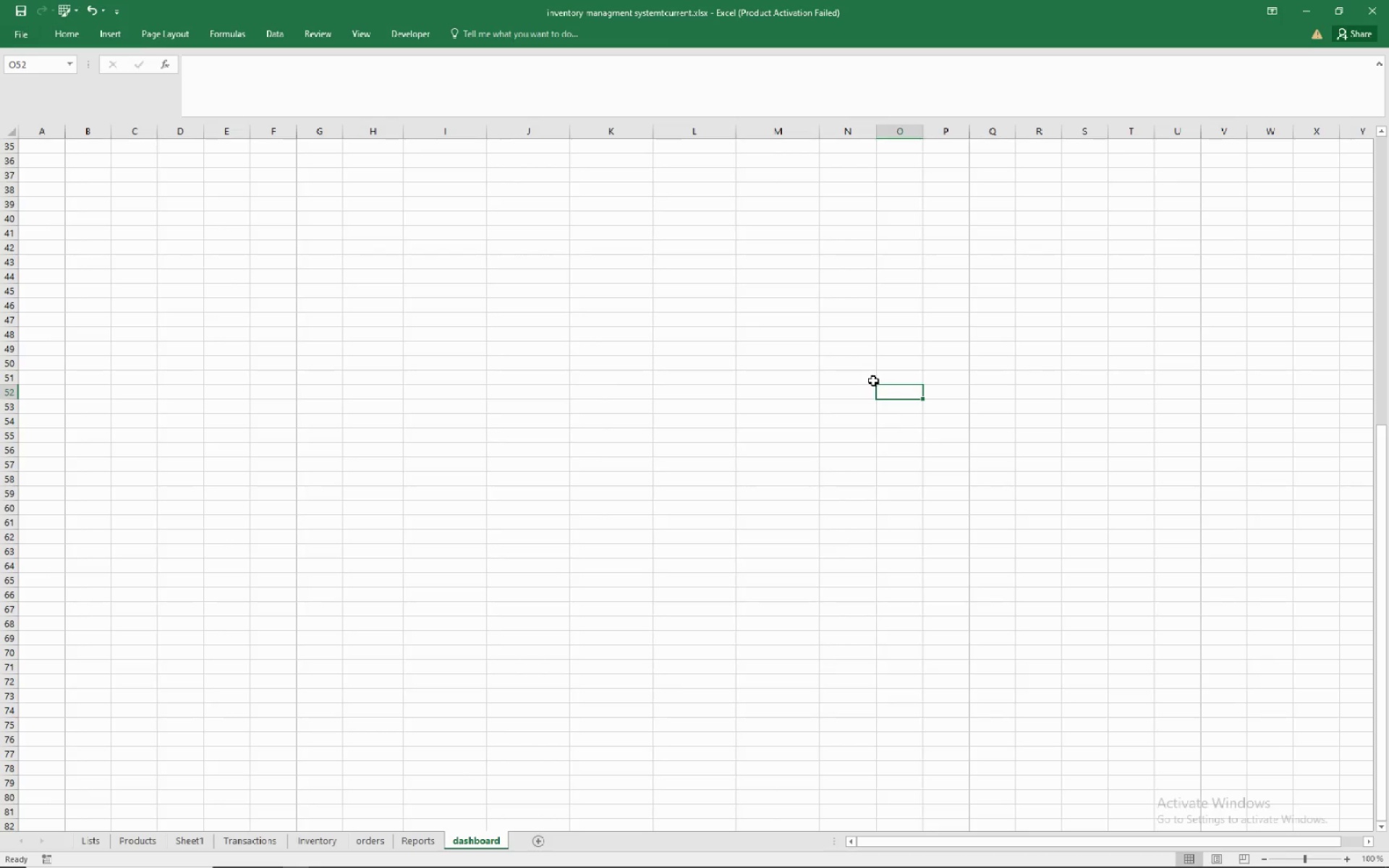 
scroll: coordinate [437, 520], scroll_direction: up, amount: 14.0
 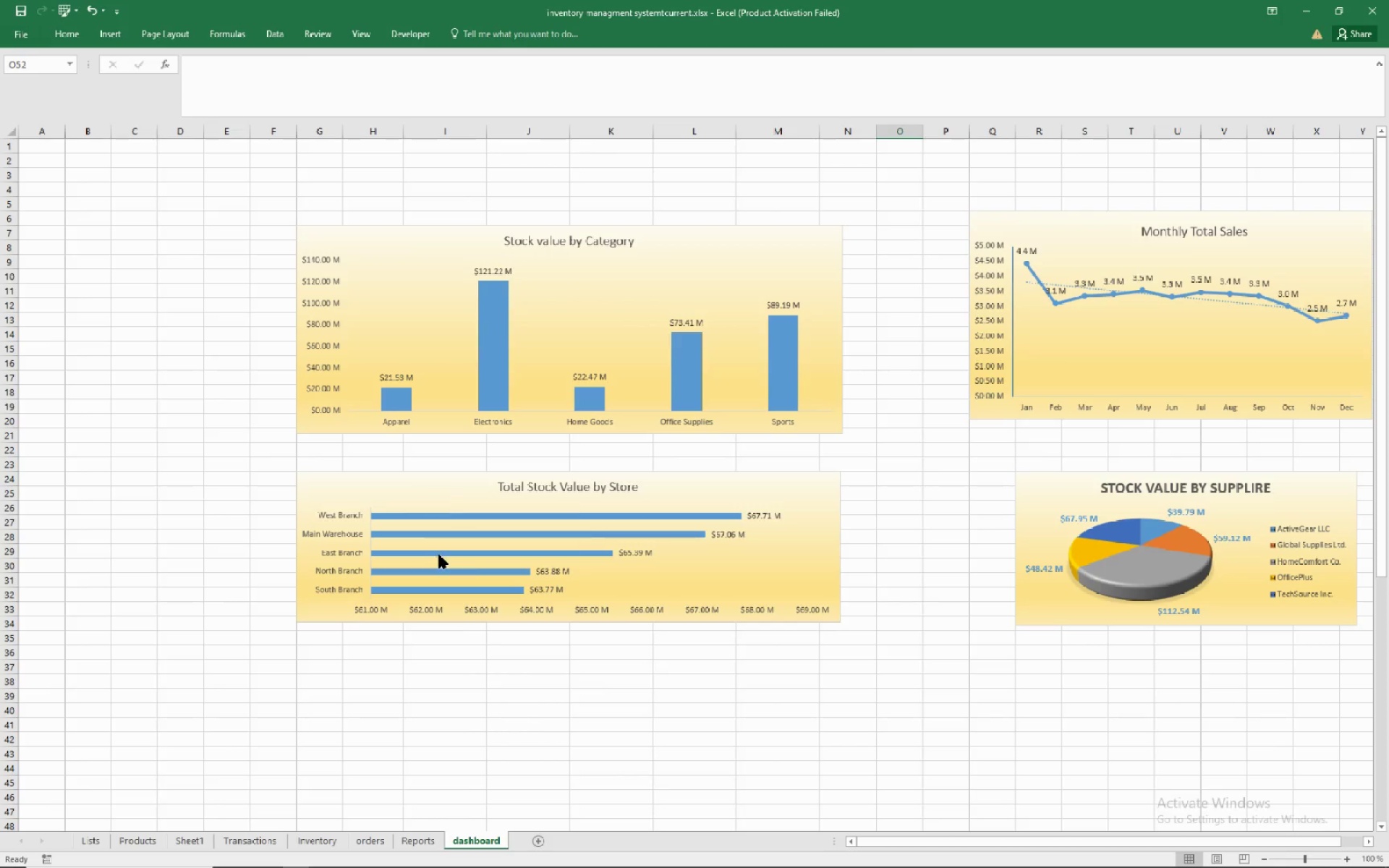 
scroll: coordinate [512, 605], scroll_direction: down, amount: 3.0
 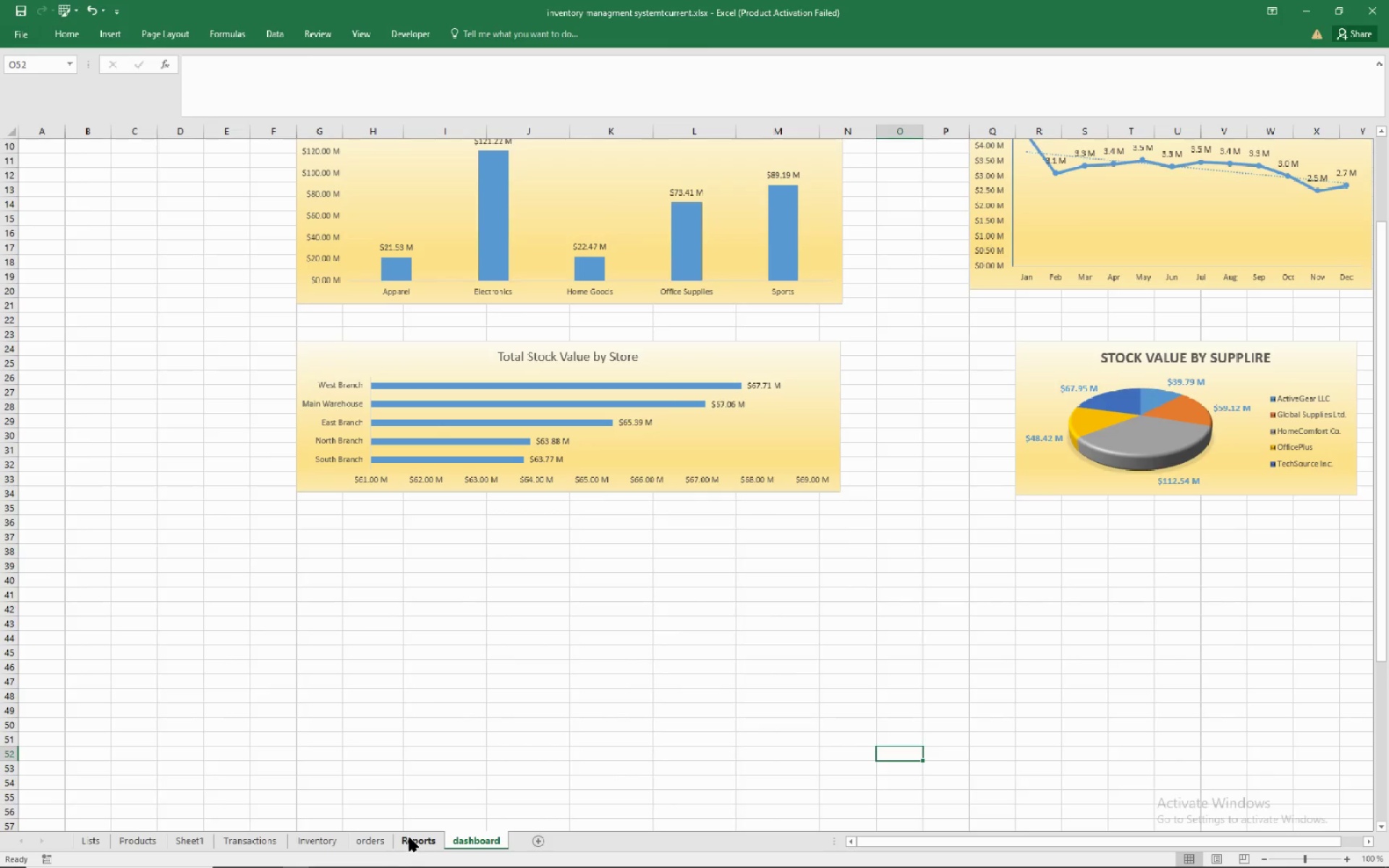 
left_click([410, 837])
 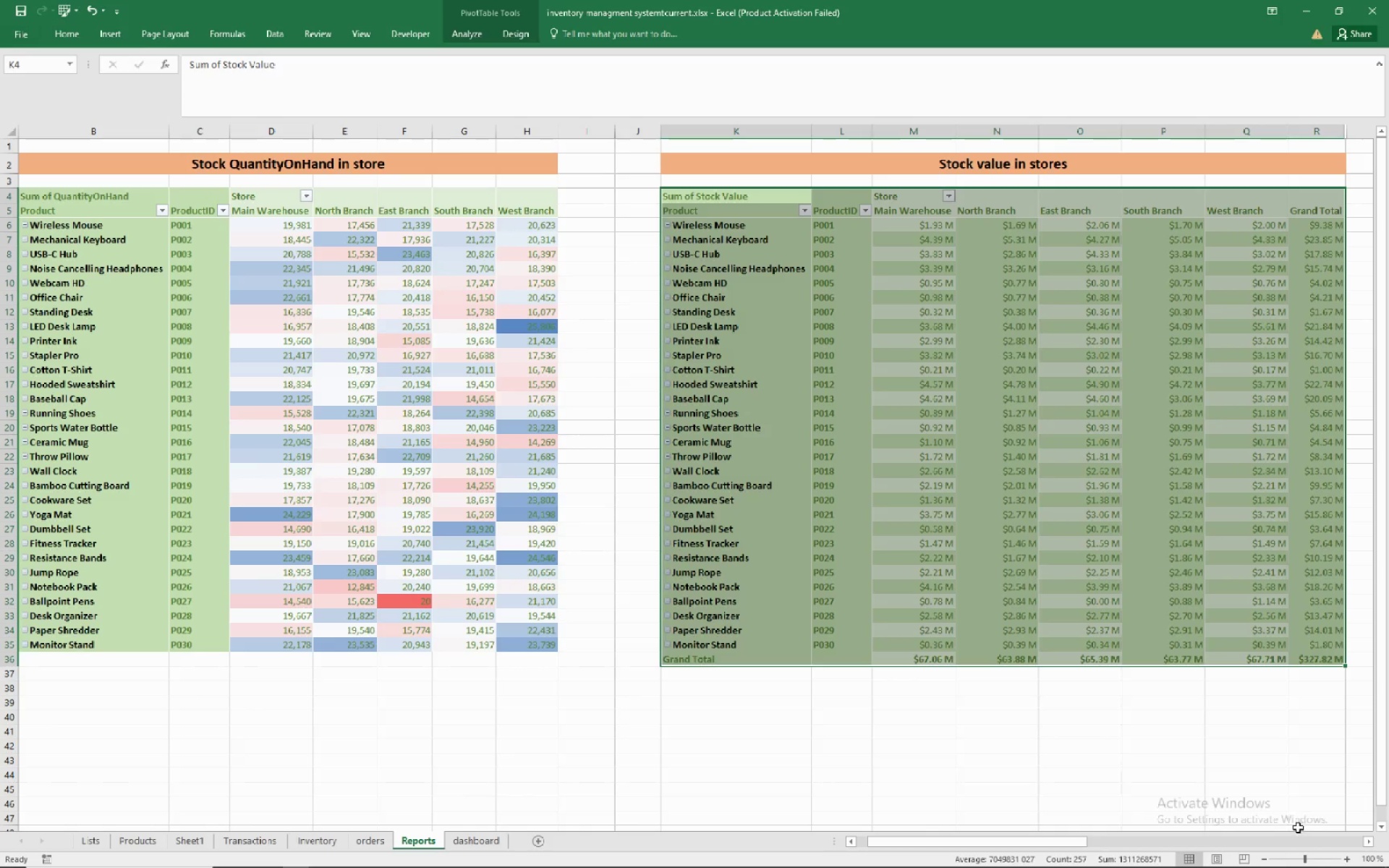 
left_click([1295, 837])
 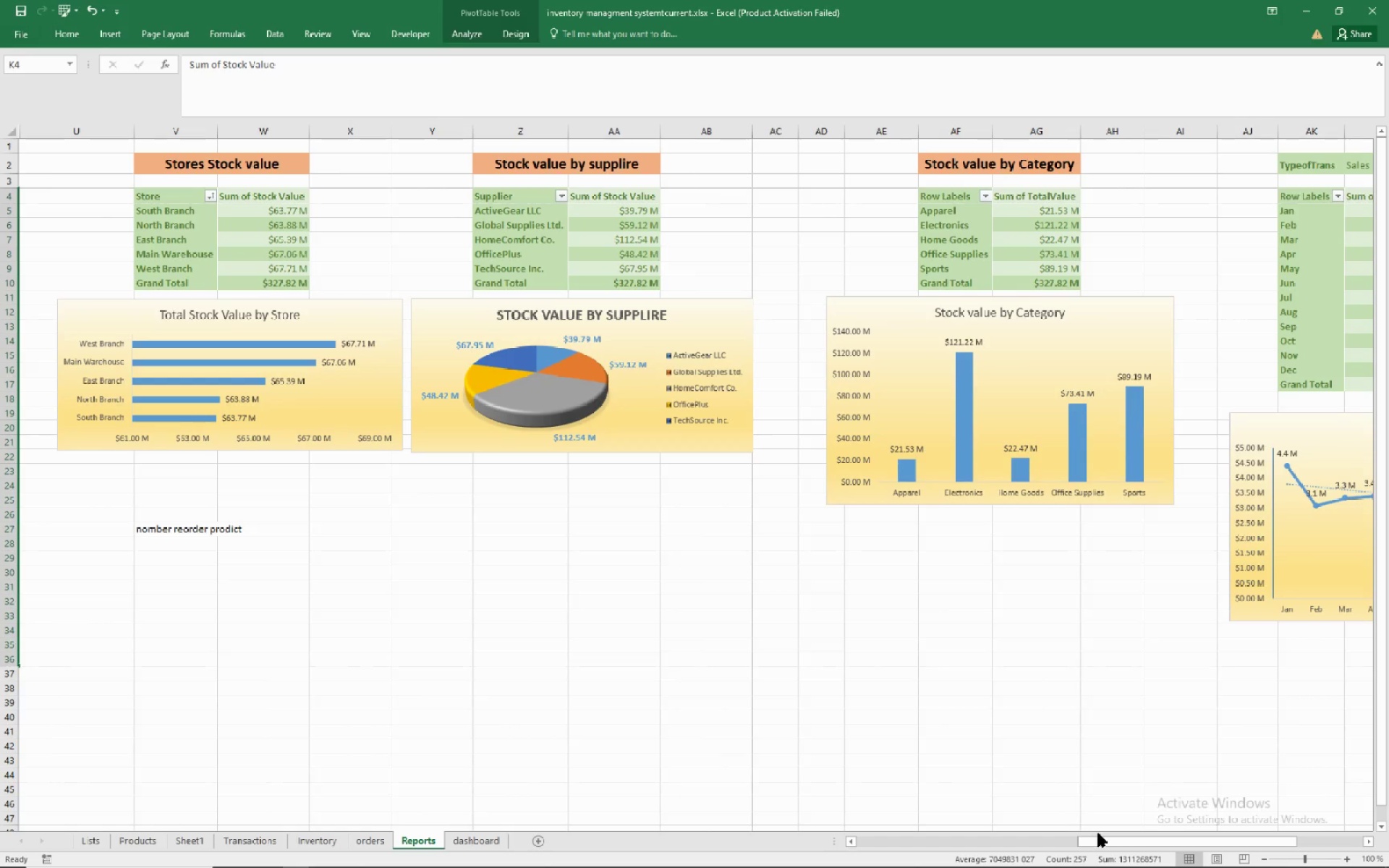 
left_click_drag(start_coordinate=[1107, 832], to_coordinate=[918, 830])
 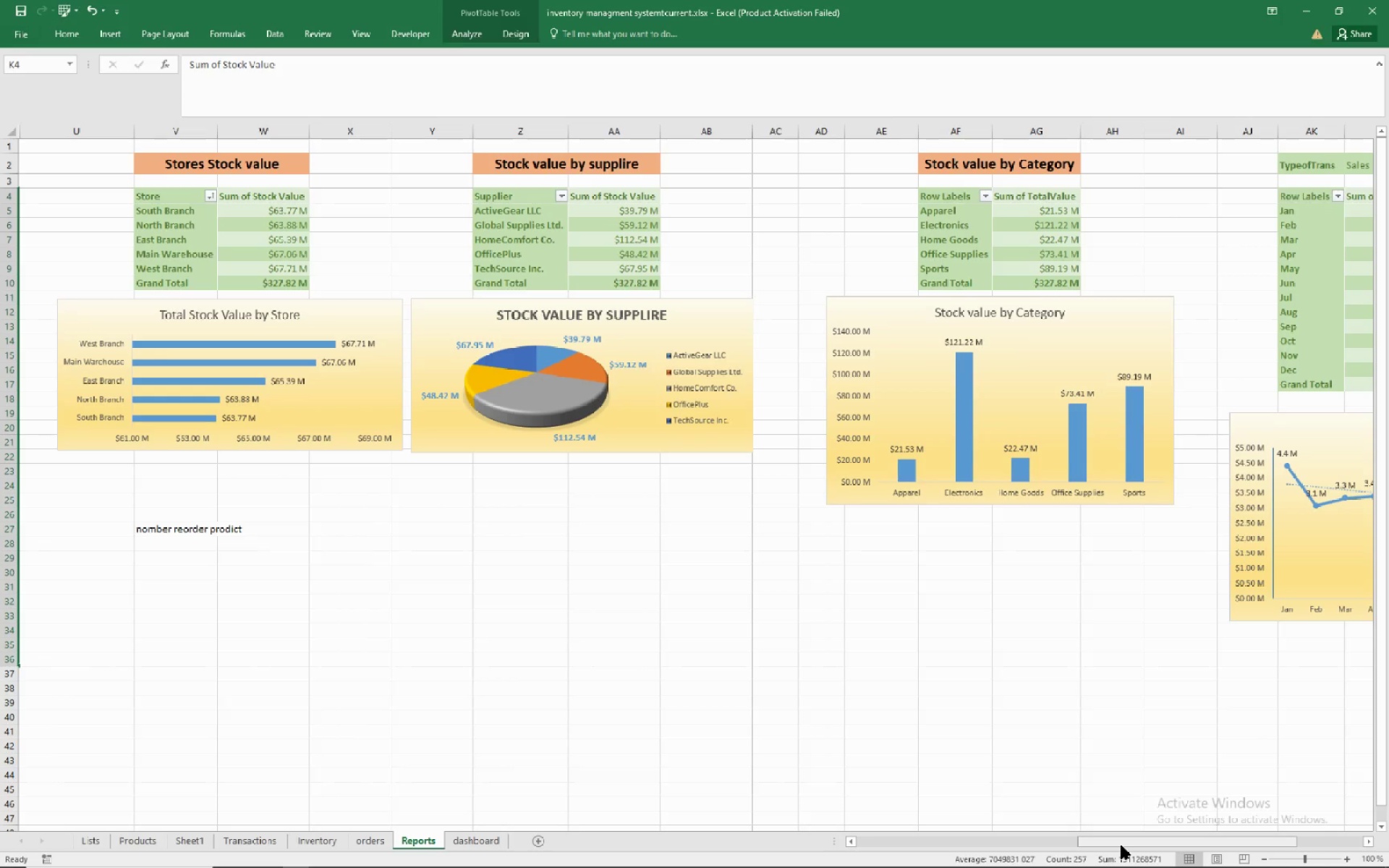 
left_click_drag(start_coordinate=[1121, 845], to_coordinate=[1086, 827])
 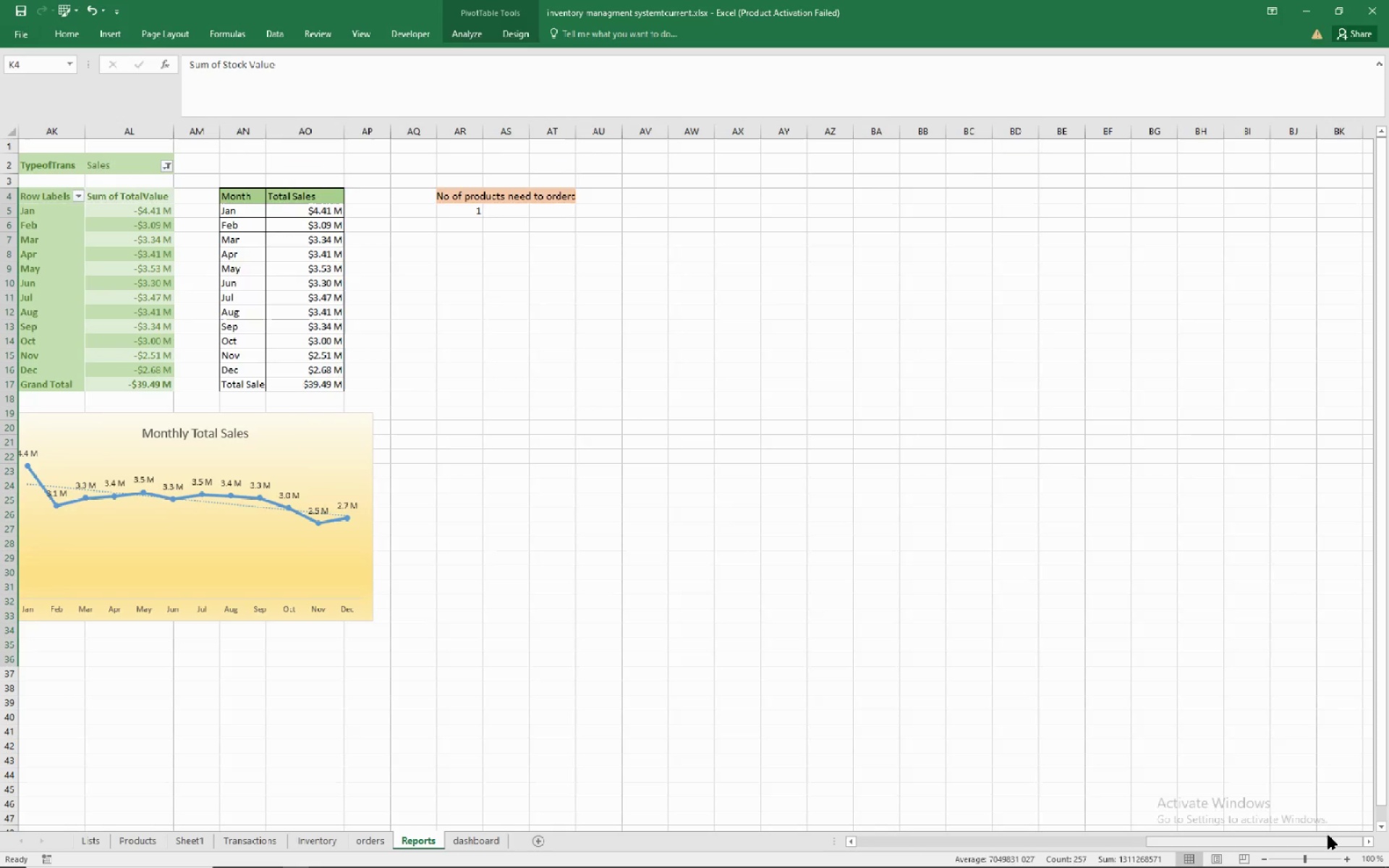 
wait(5.1)
 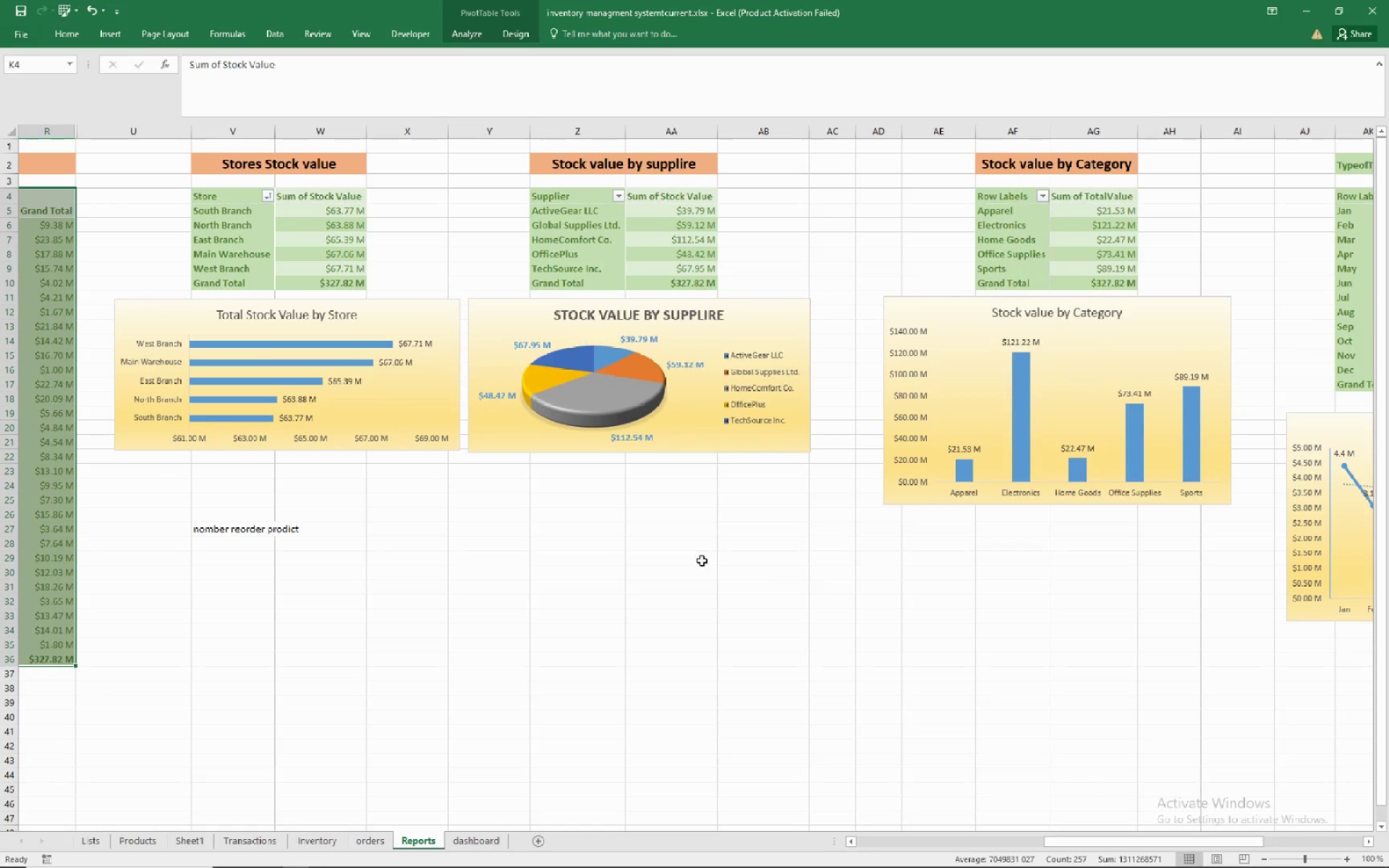 
left_click_drag(start_coordinate=[1311, 837], to_coordinate=[1125, 848])
 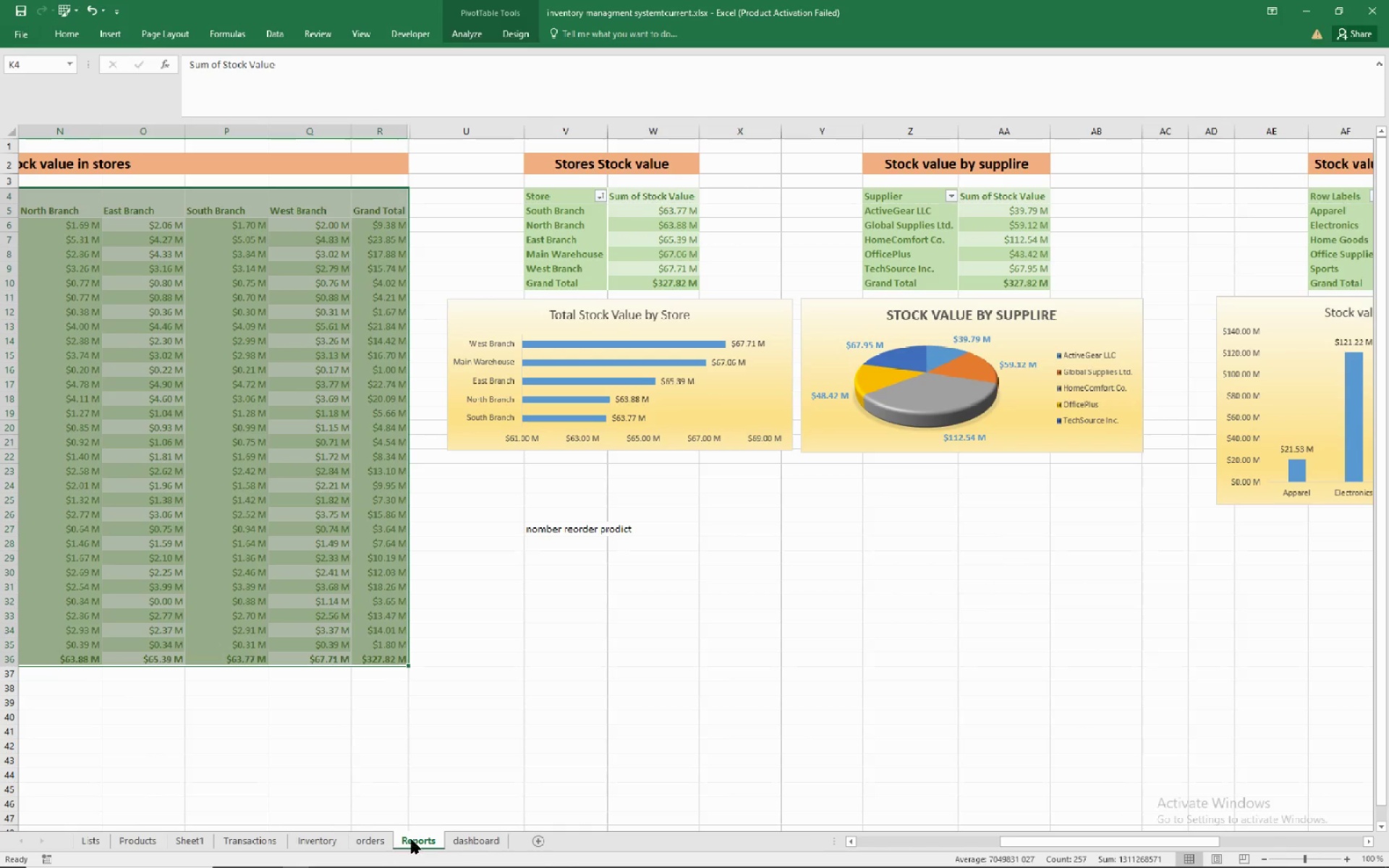 
left_click([480, 844])
 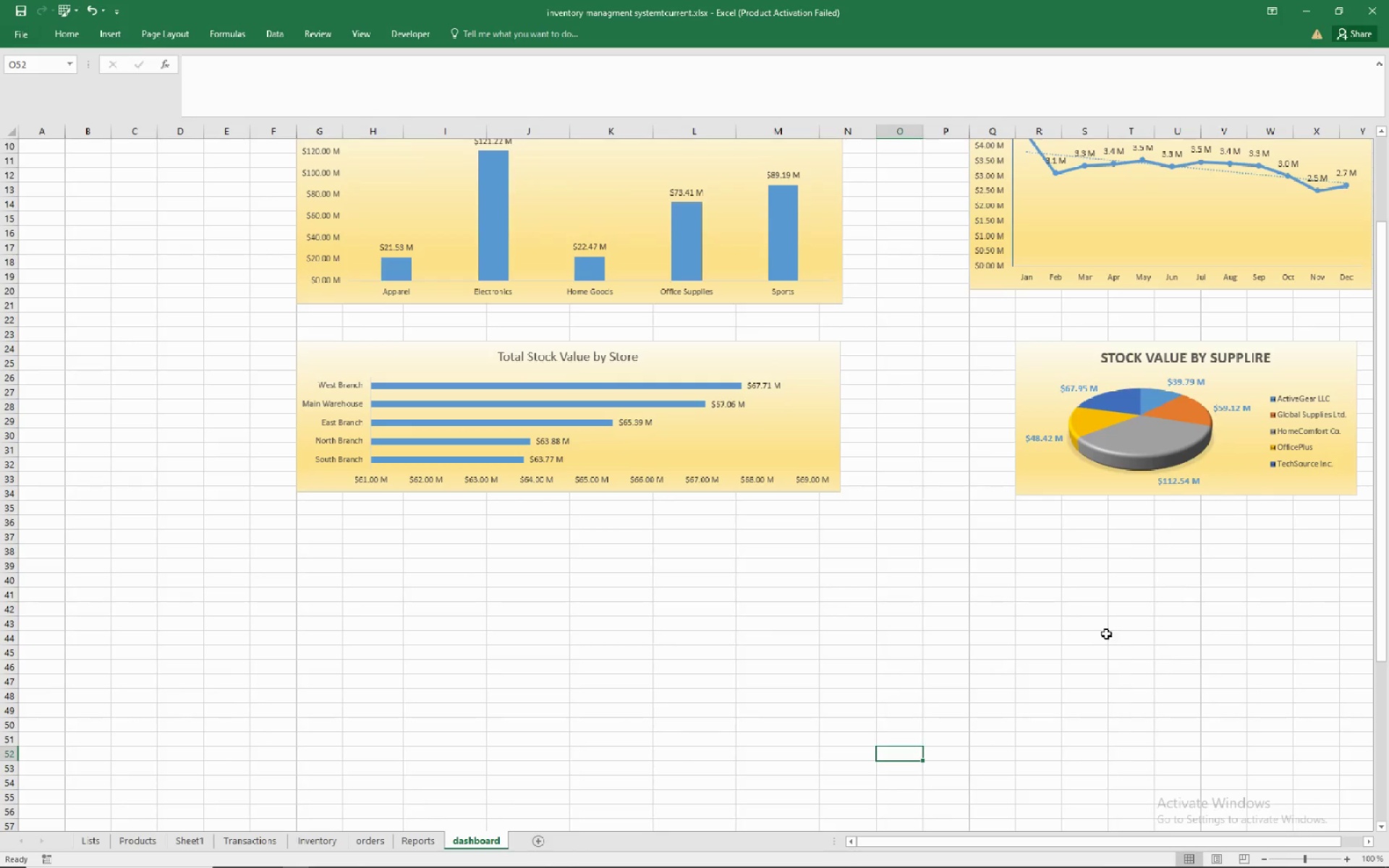 
scroll: coordinate [995, 613], scroll_direction: up, amount: 7.0
 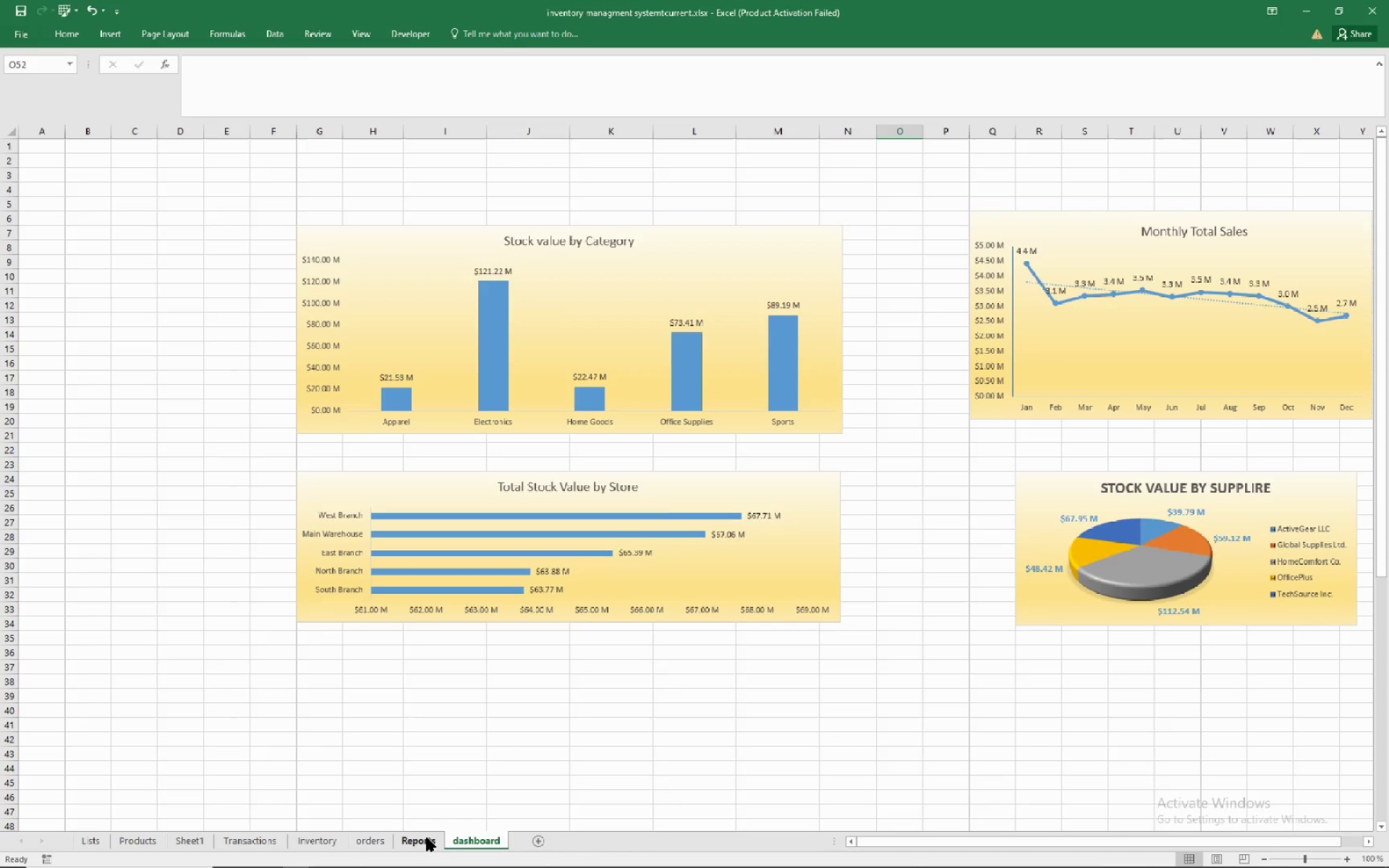 
left_click([425, 838])
 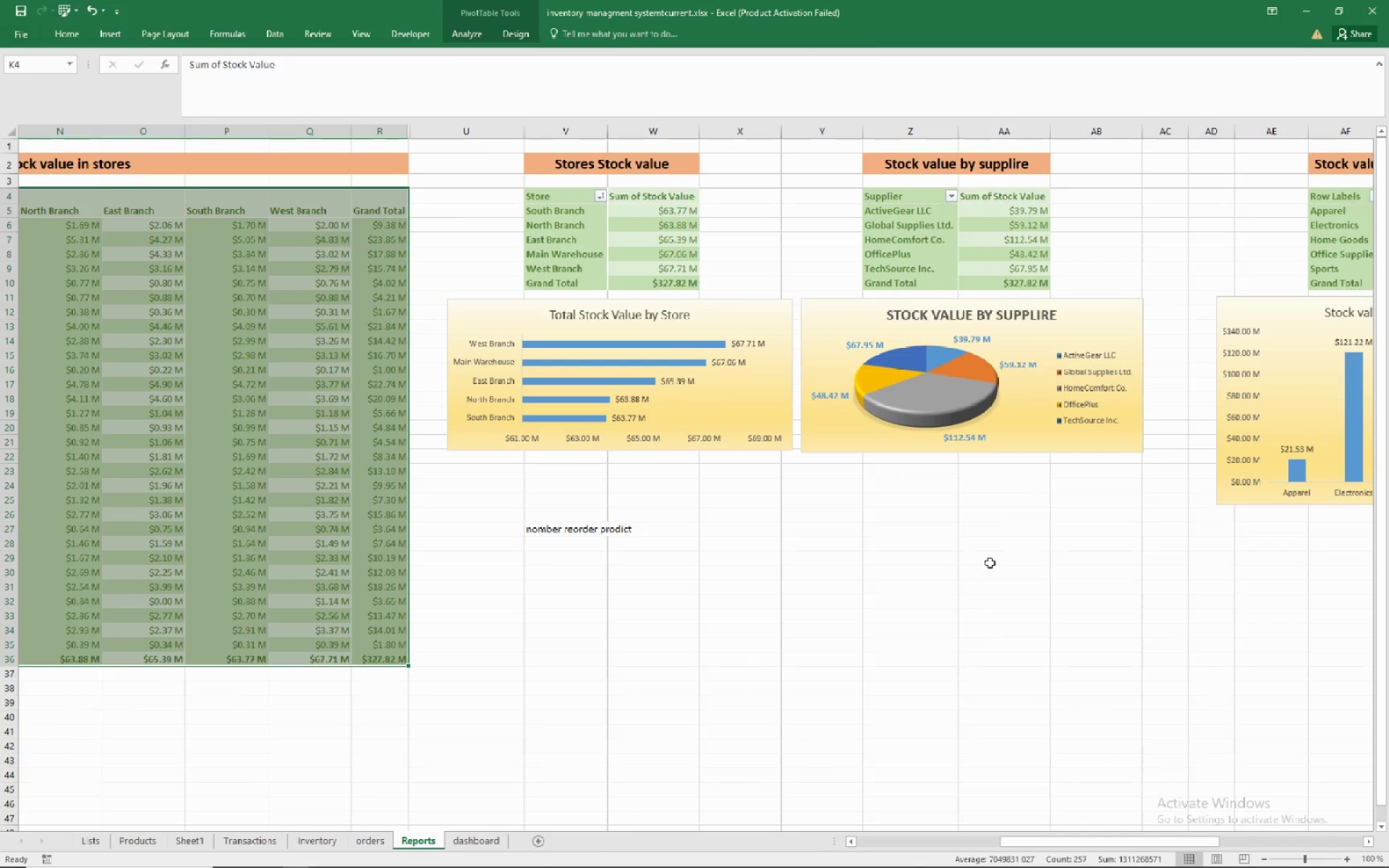 
wait(6.4)
 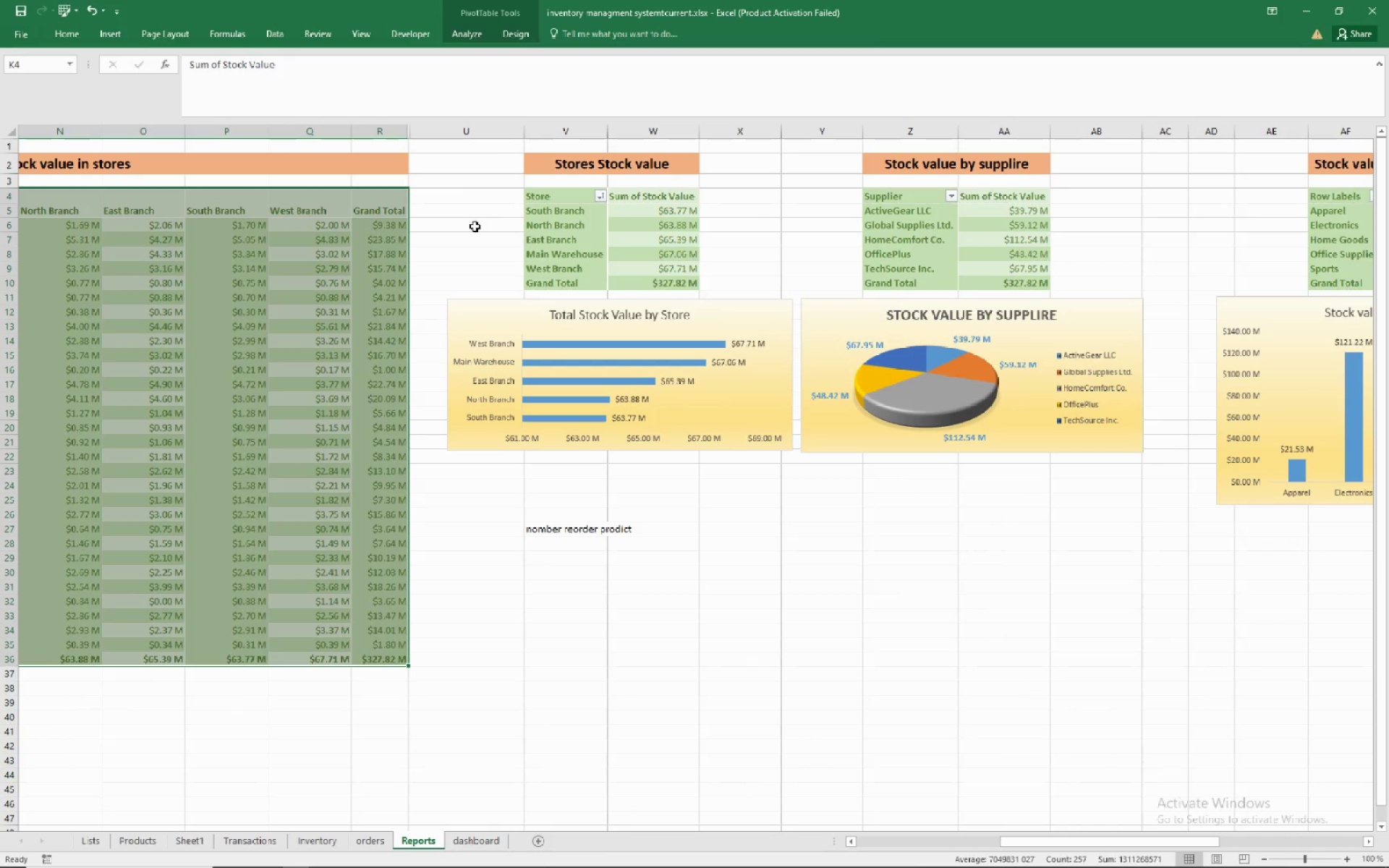 
left_click([585, 532])
 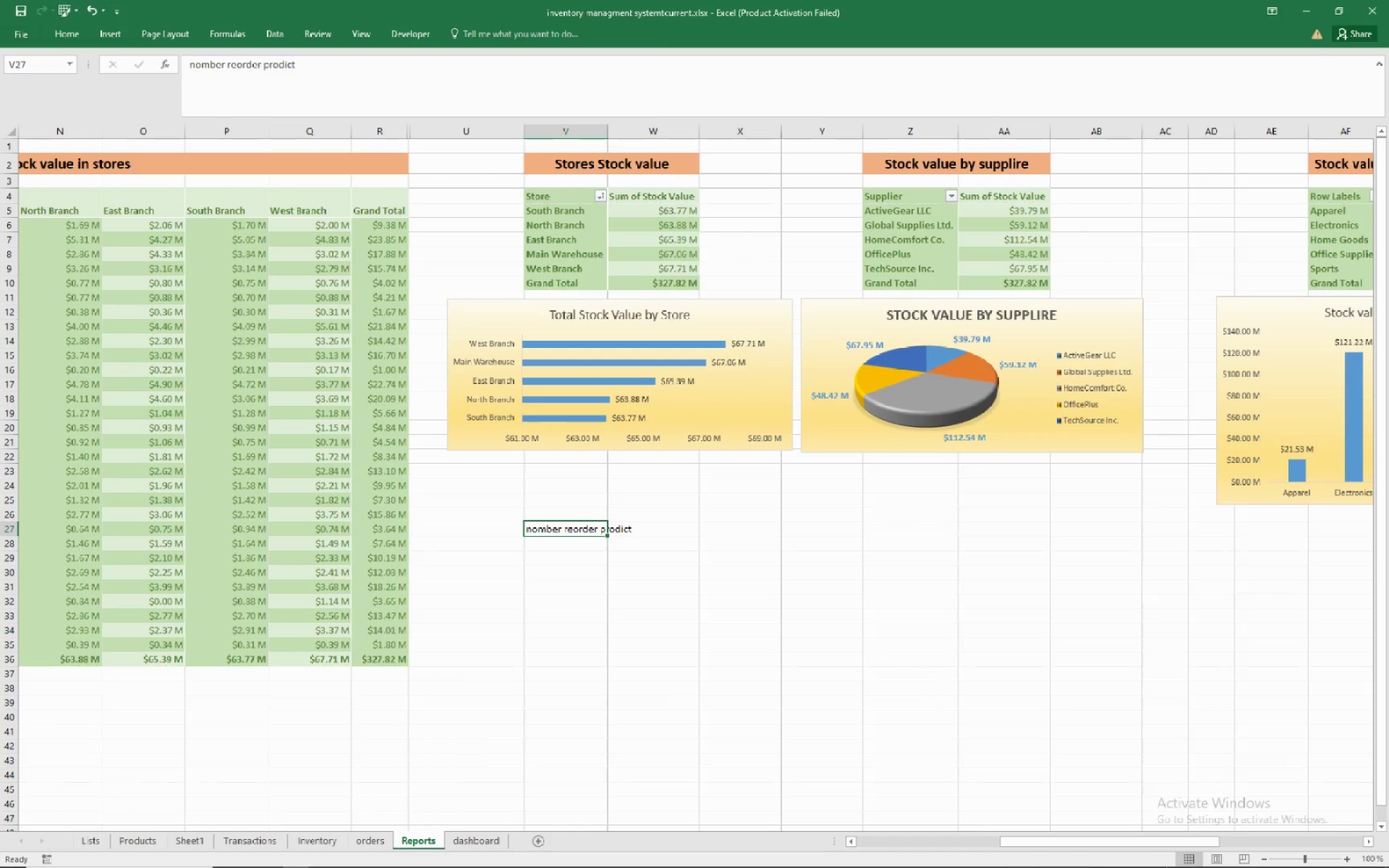 
wait(8.7)
 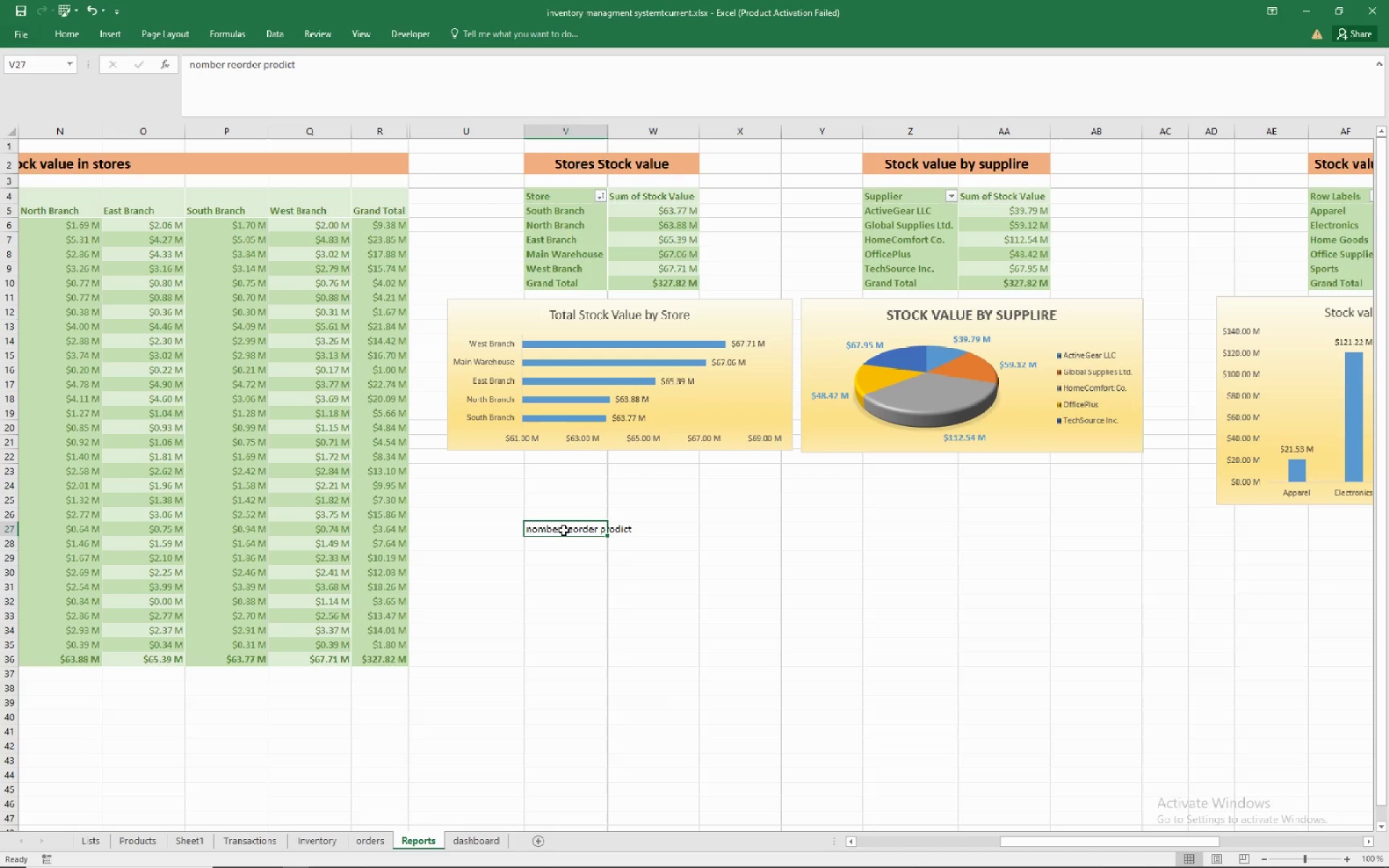 
type(Total )
 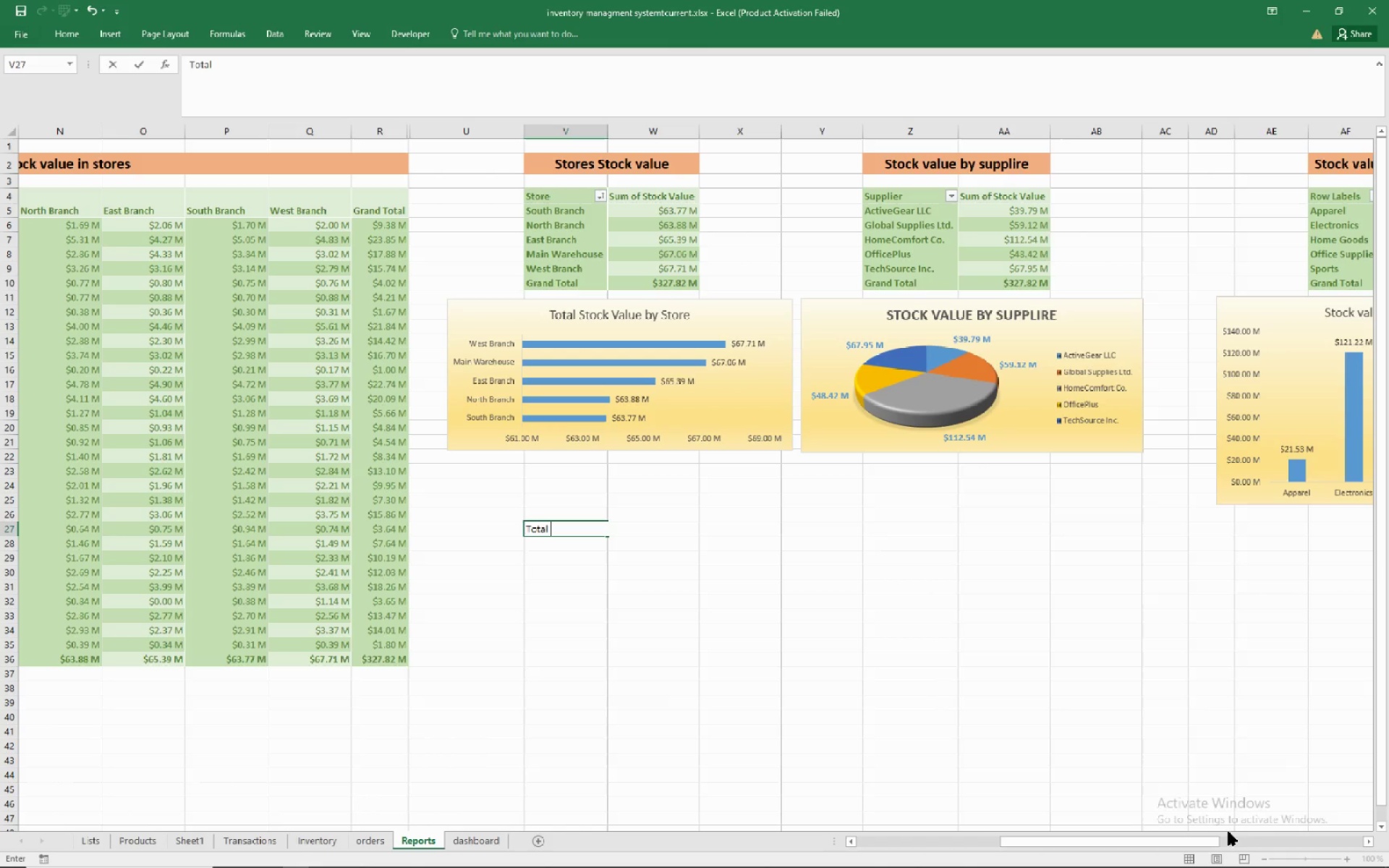 
wait(7.86)
 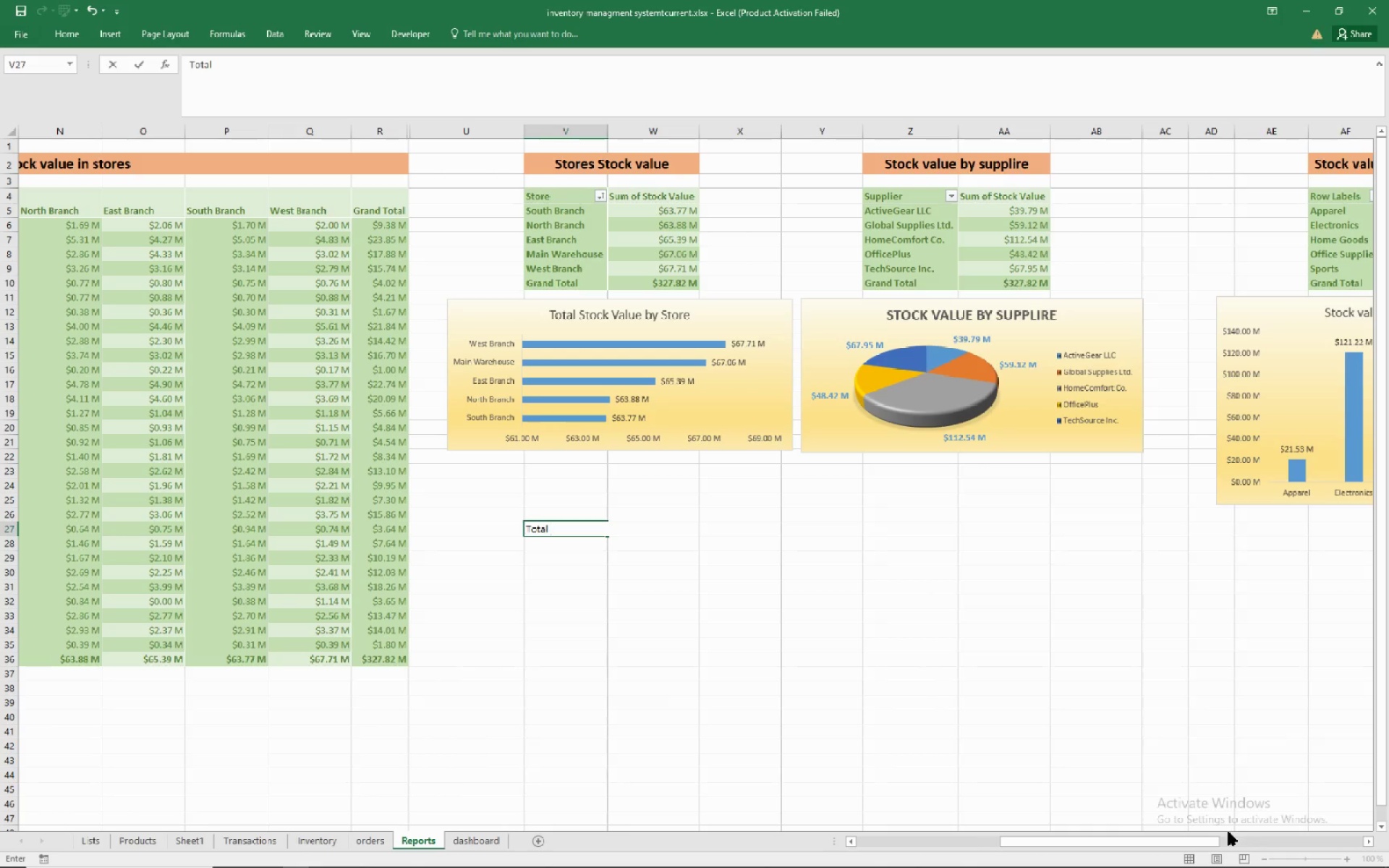 
type(Stock Value)
key(NumpadEnter)
 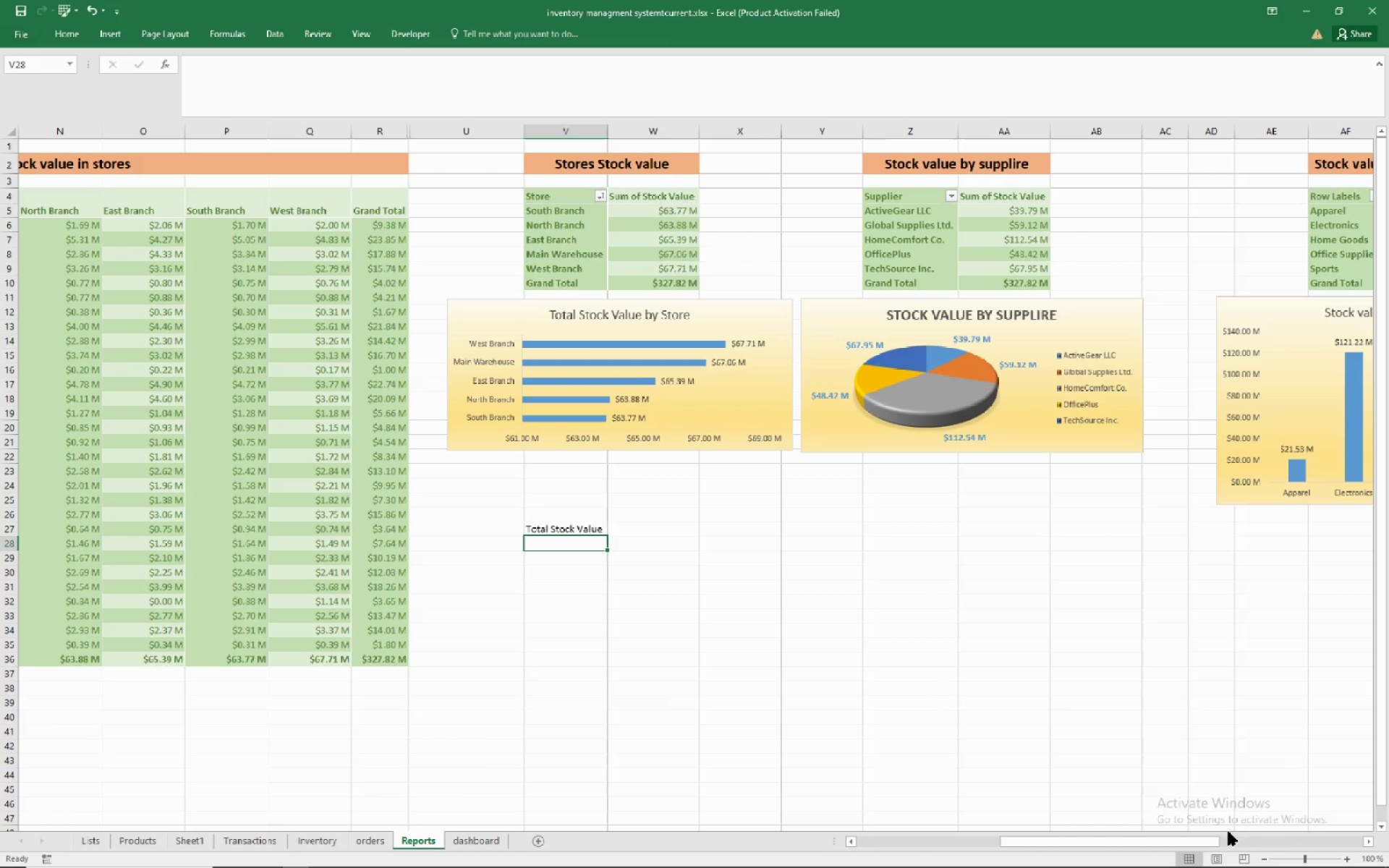 
left_click([581, 547])
 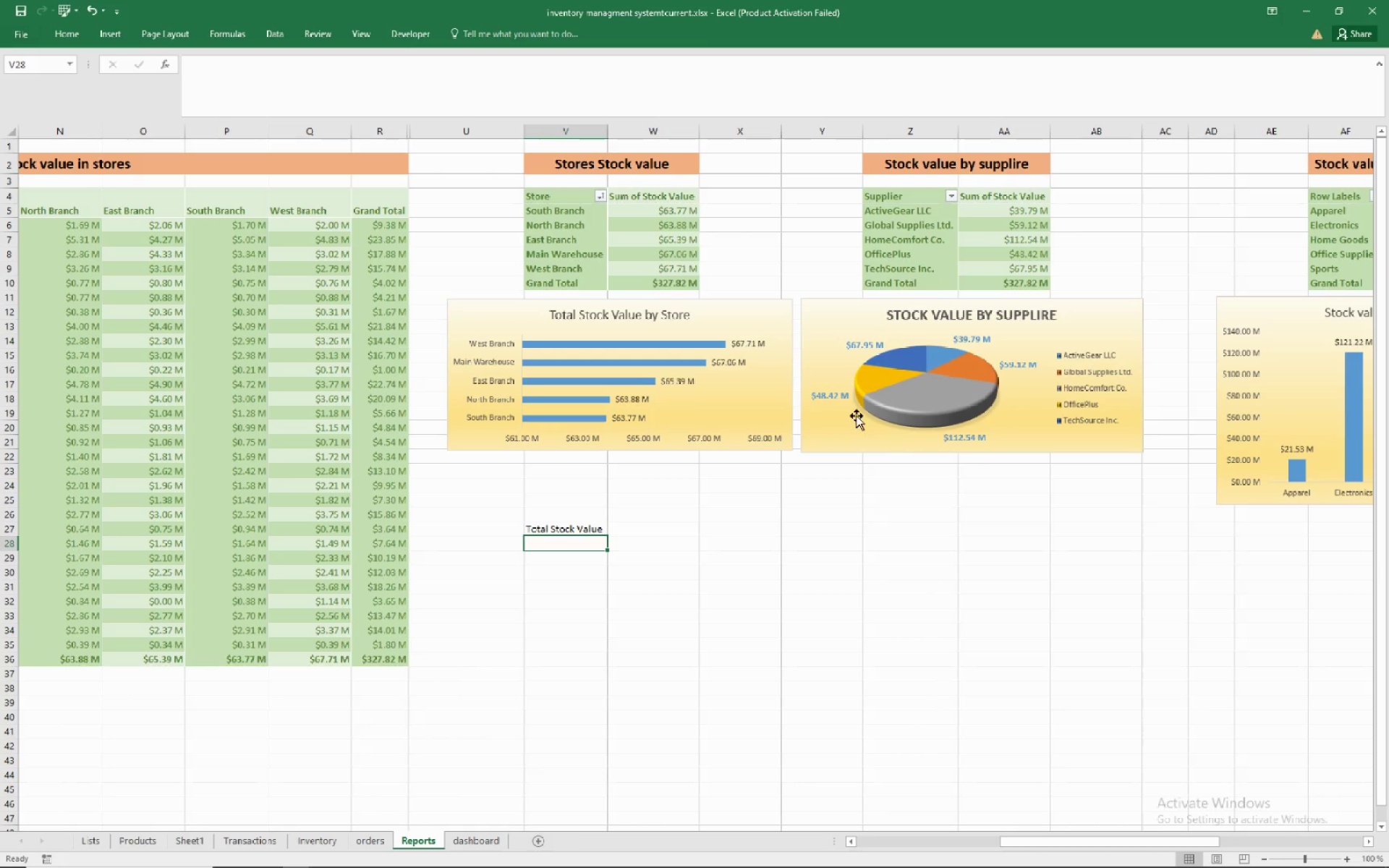 
key(Equal)
 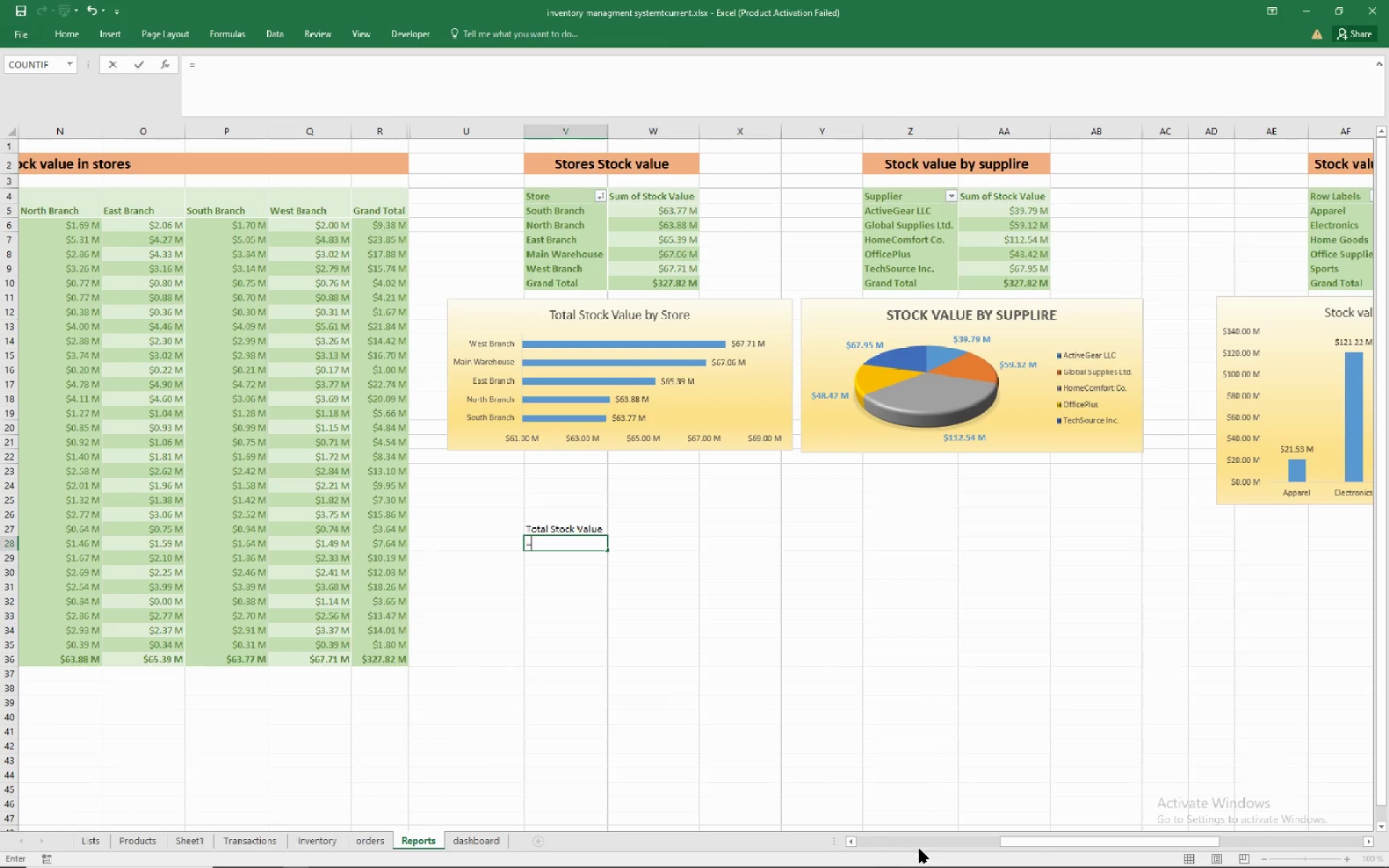 
left_click_drag(start_coordinate=[1011, 836], to_coordinate=[981, 843])
 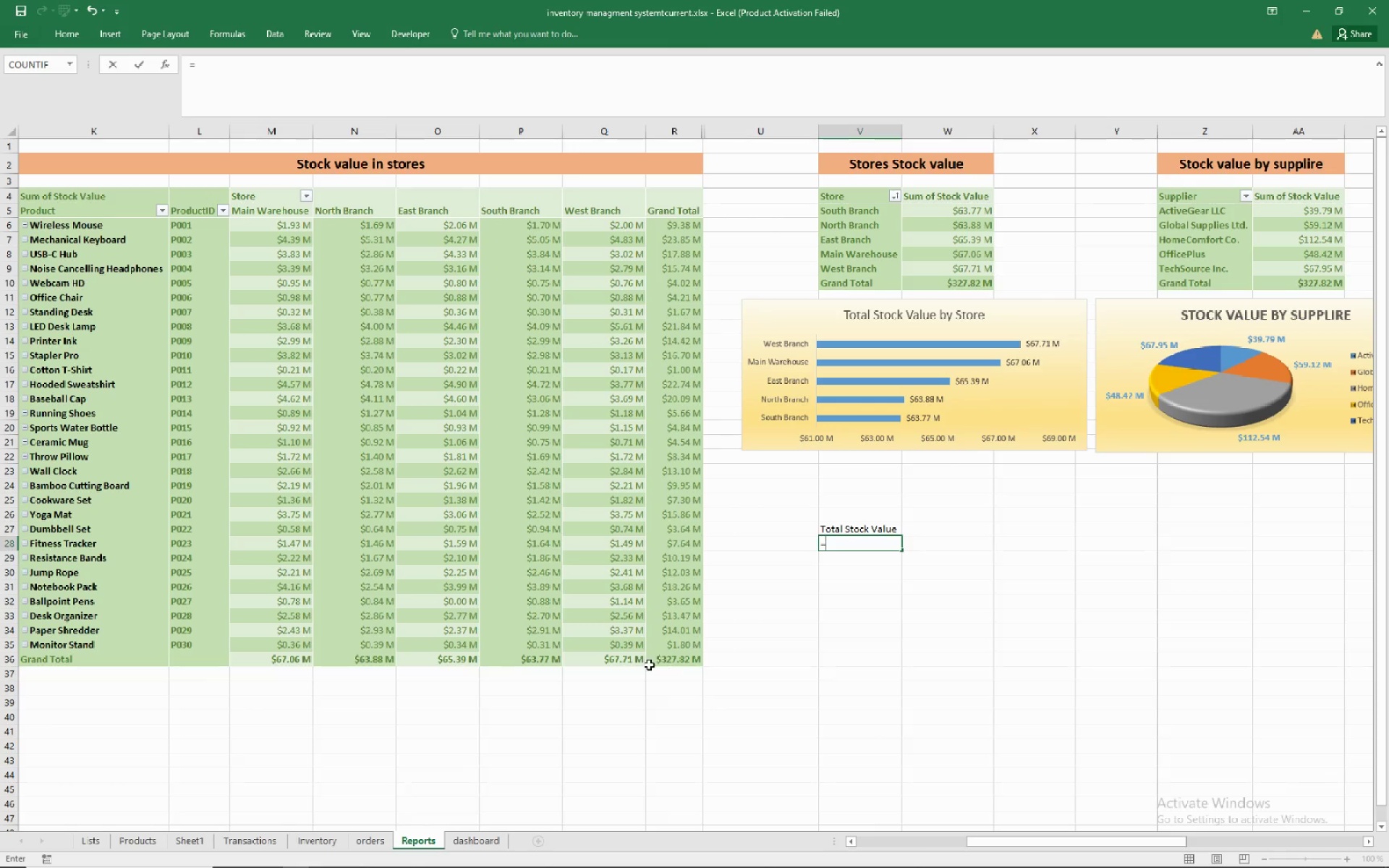 
wait(6.3)
 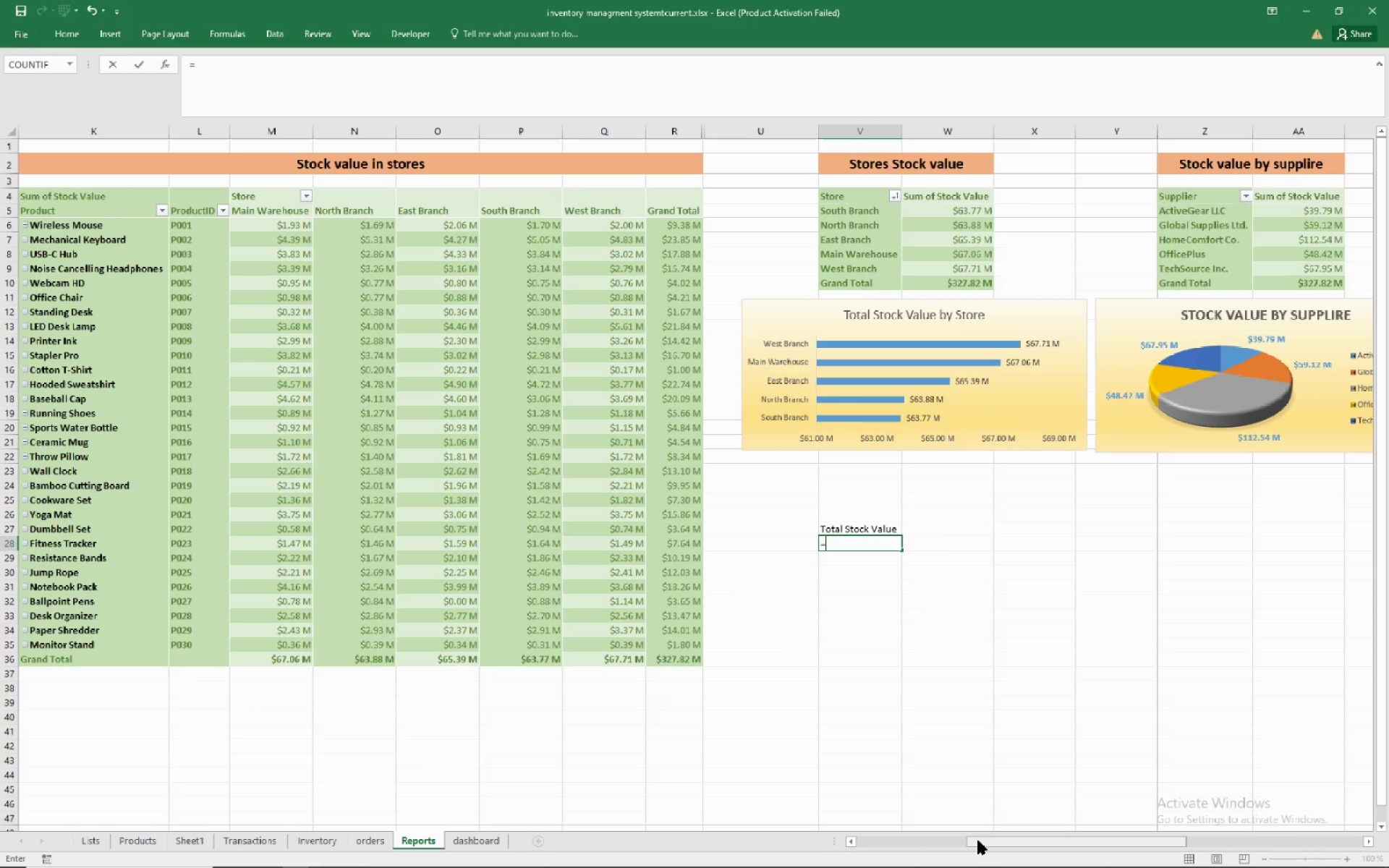 
left_click([673, 660])
 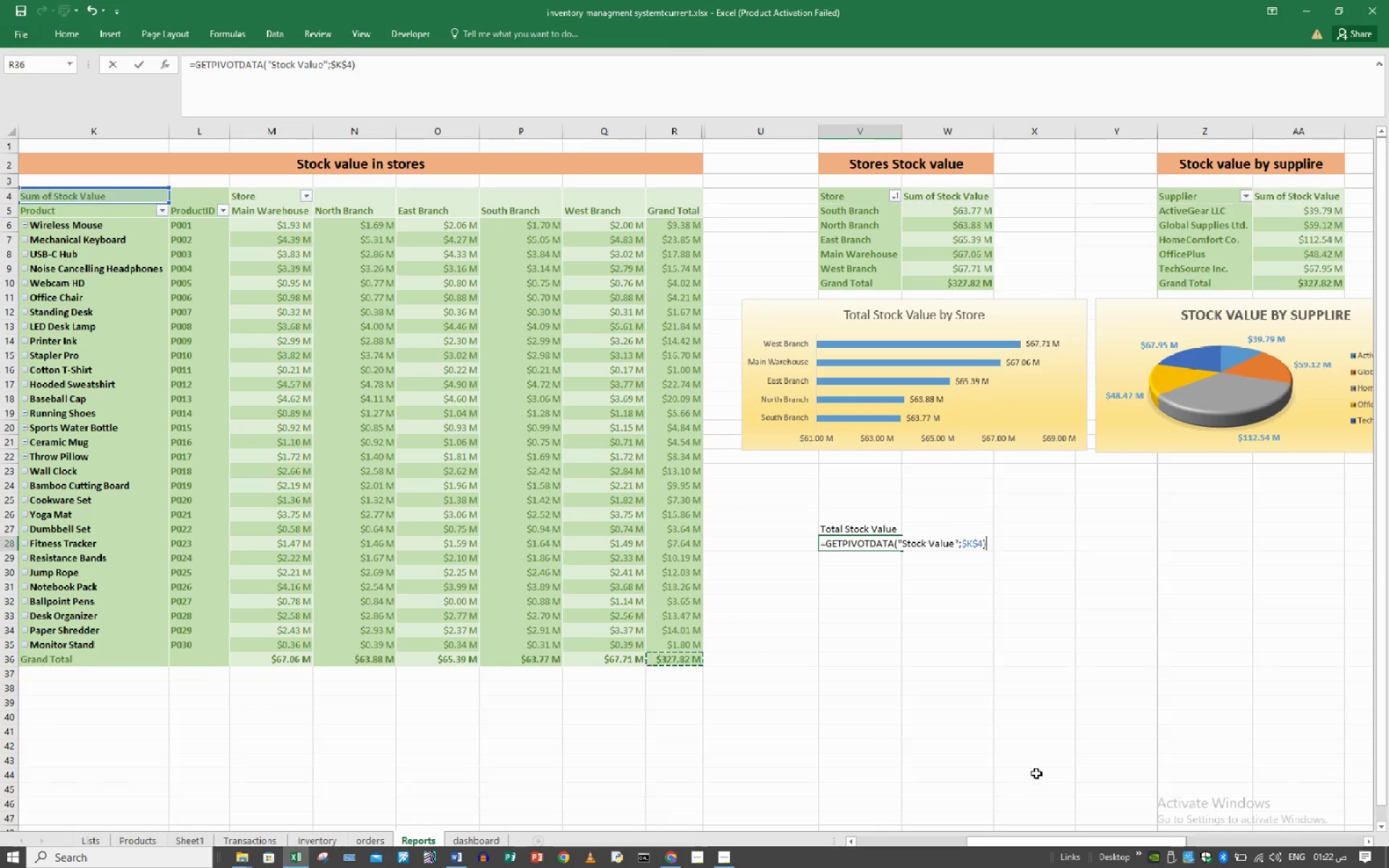 
key(NumpadEnter)
 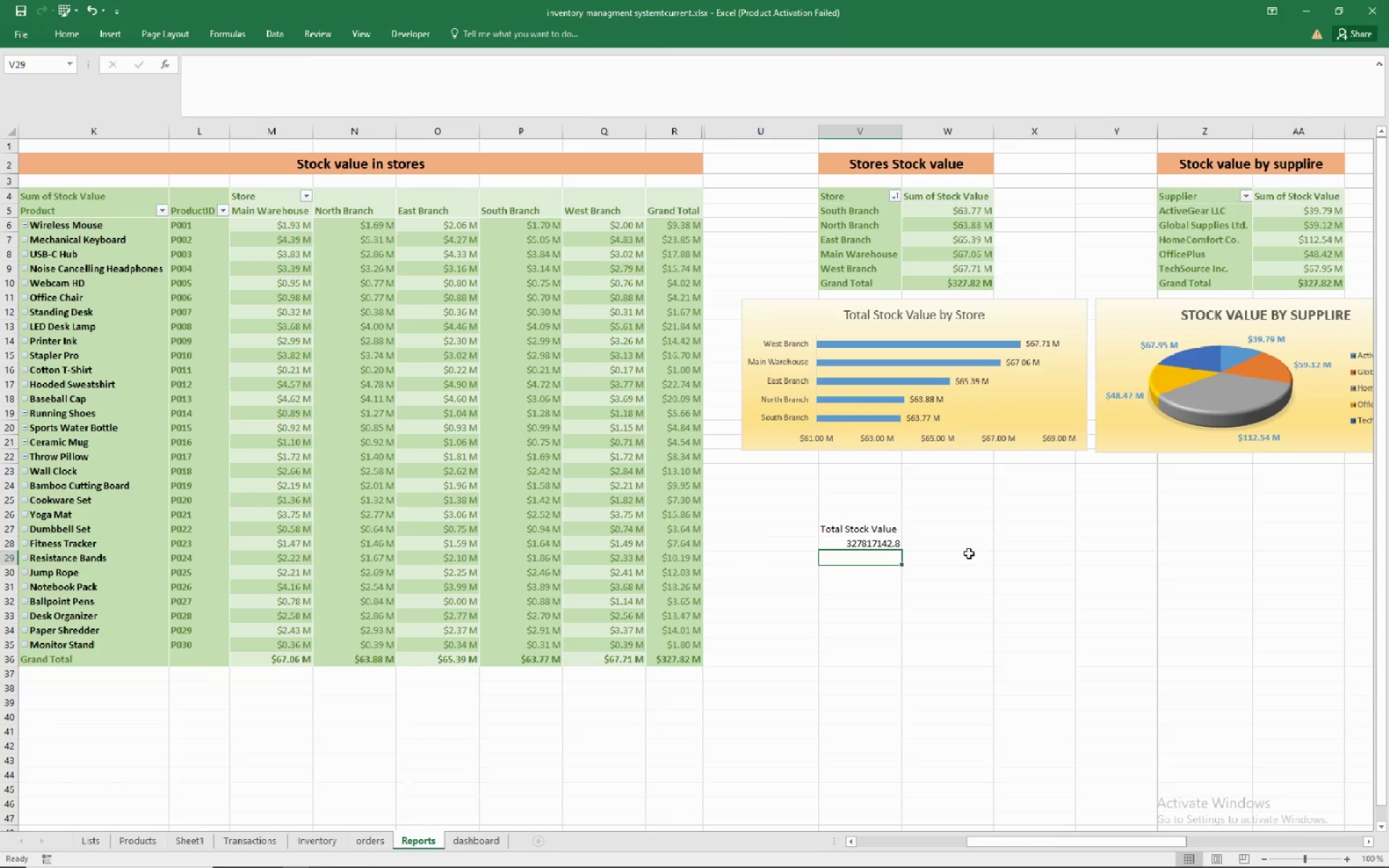 
left_click([966, 547])
 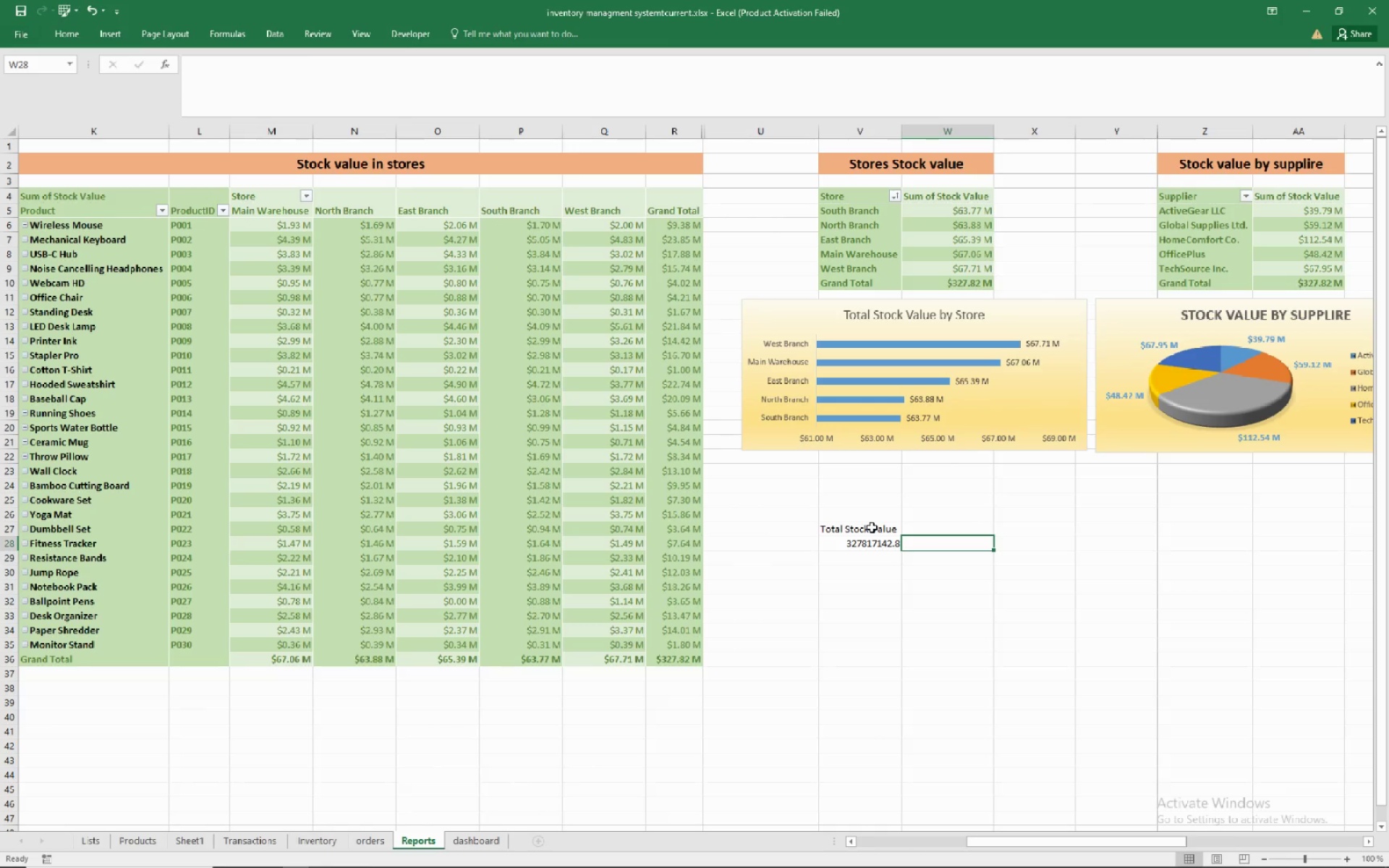 
left_click([872, 527])
 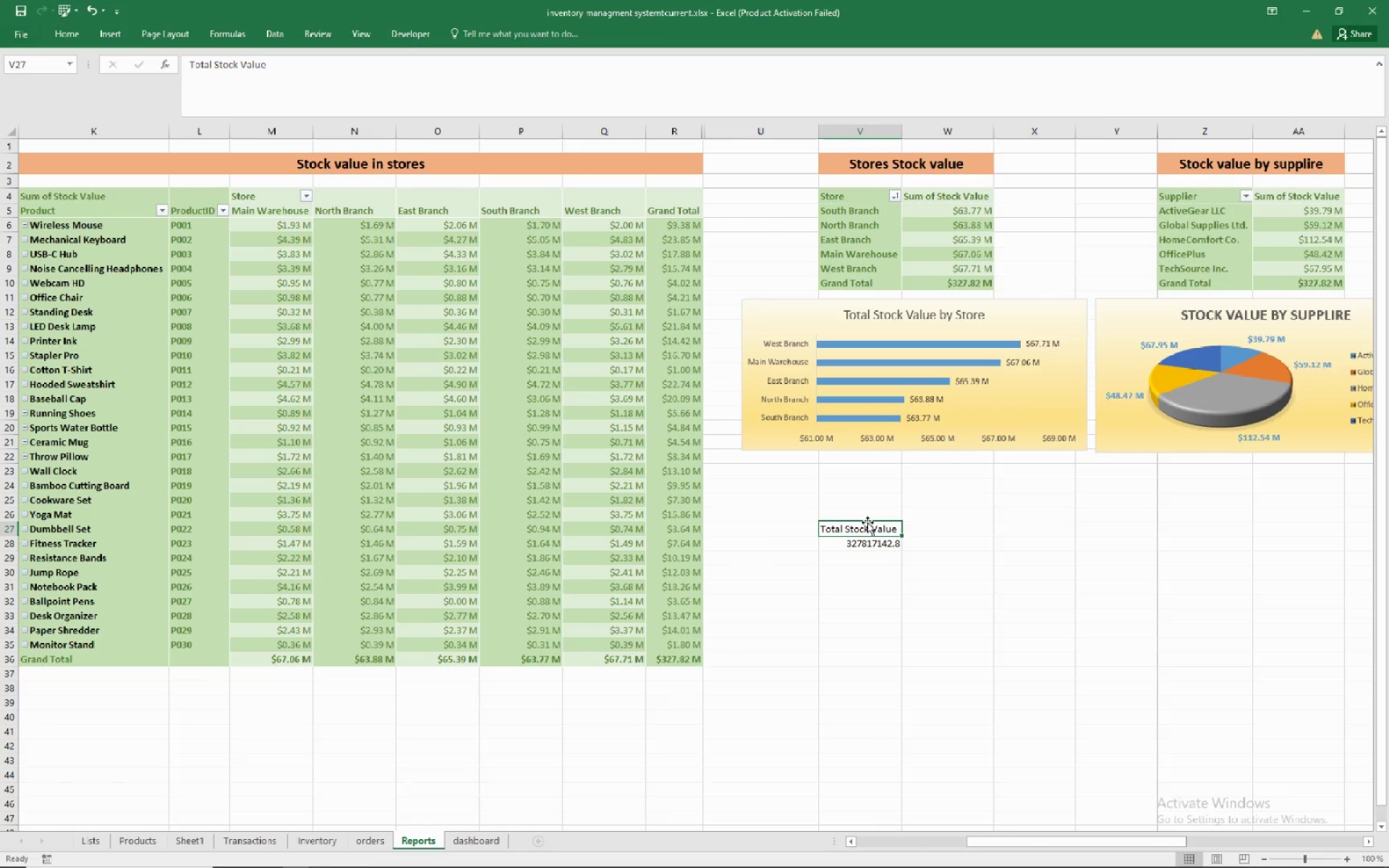 
left_click_drag(start_coordinate=[867, 522], to_coordinate=[919, 522])
 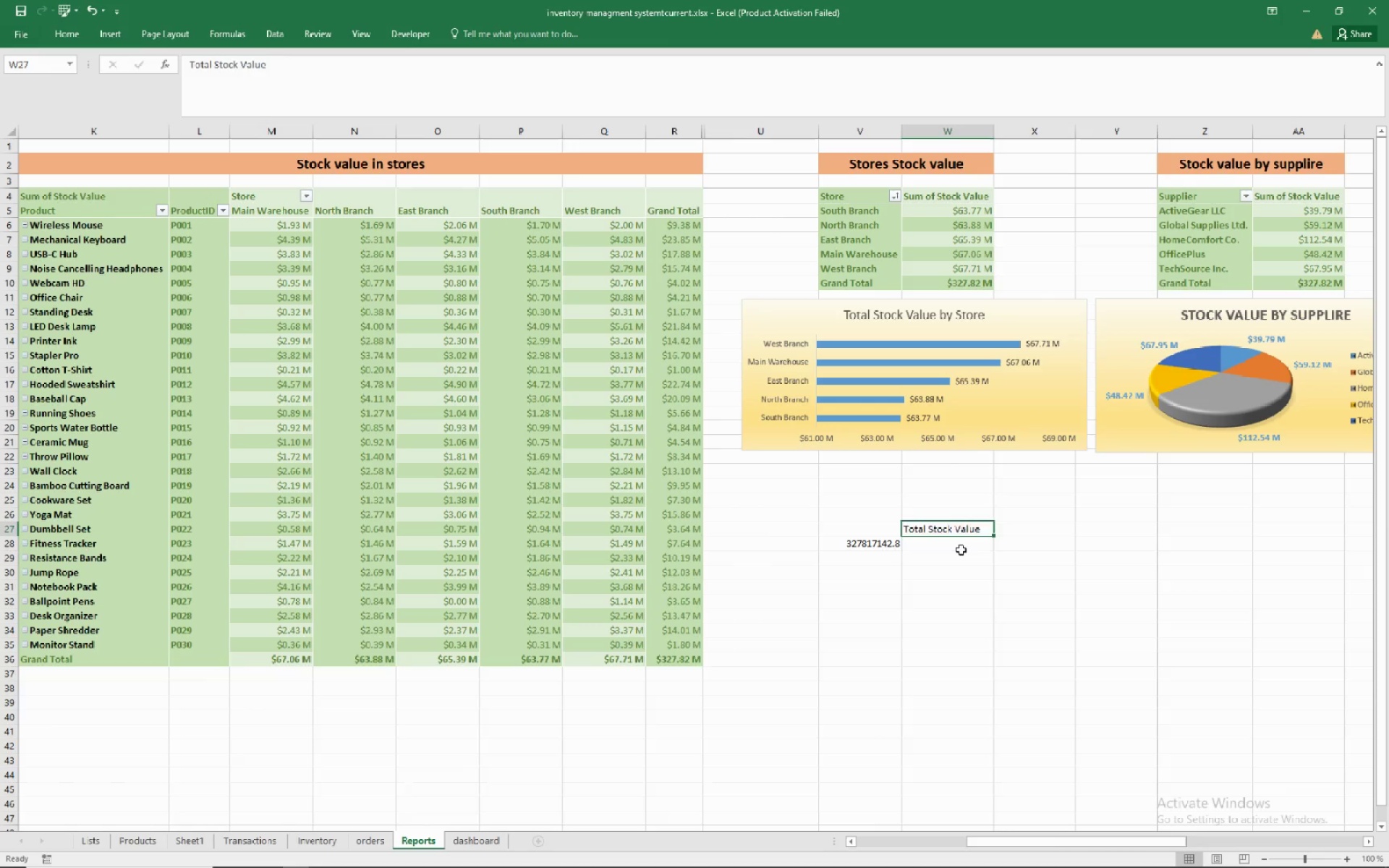 
left_click([961, 550])
 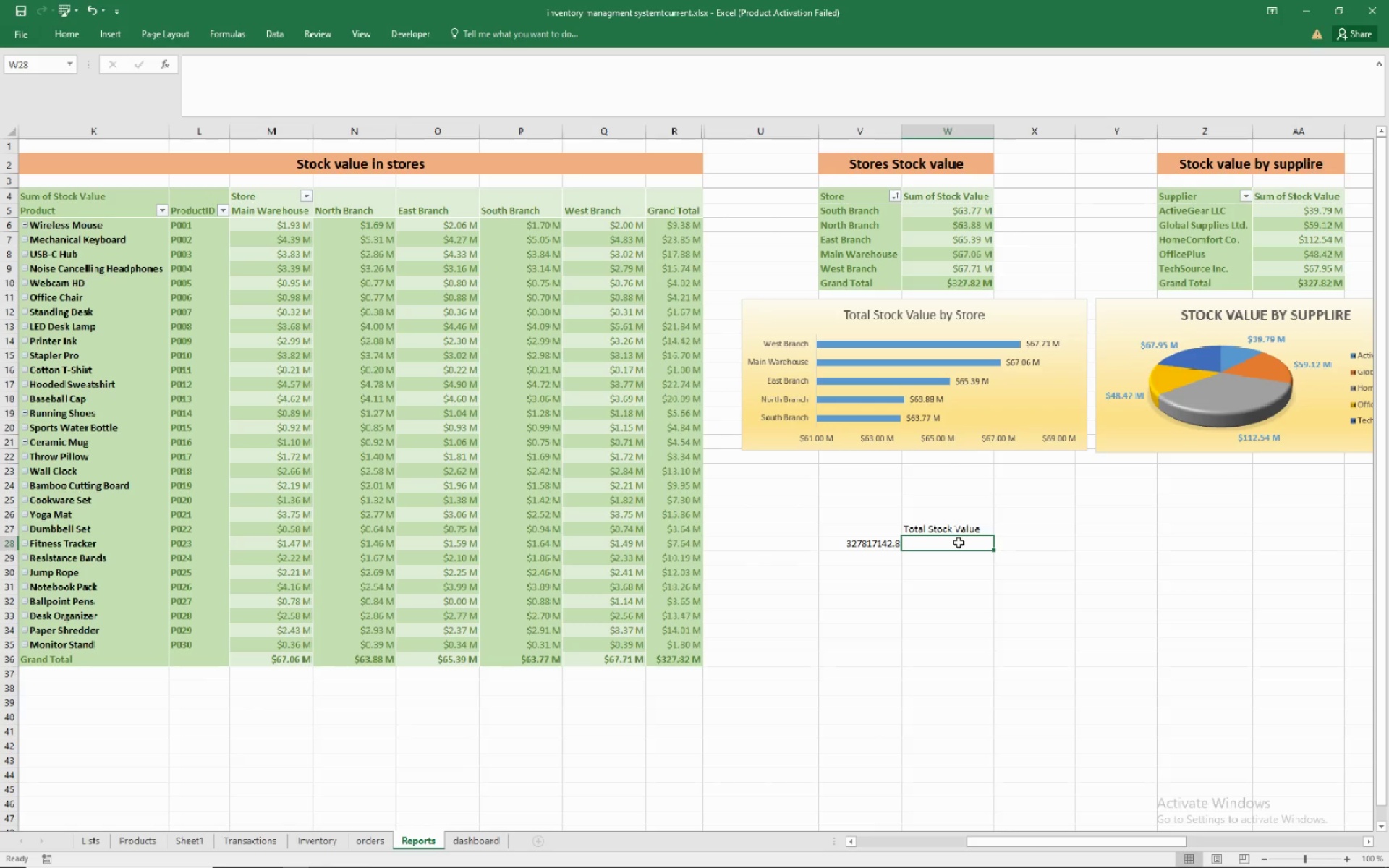 
key(Equal)
 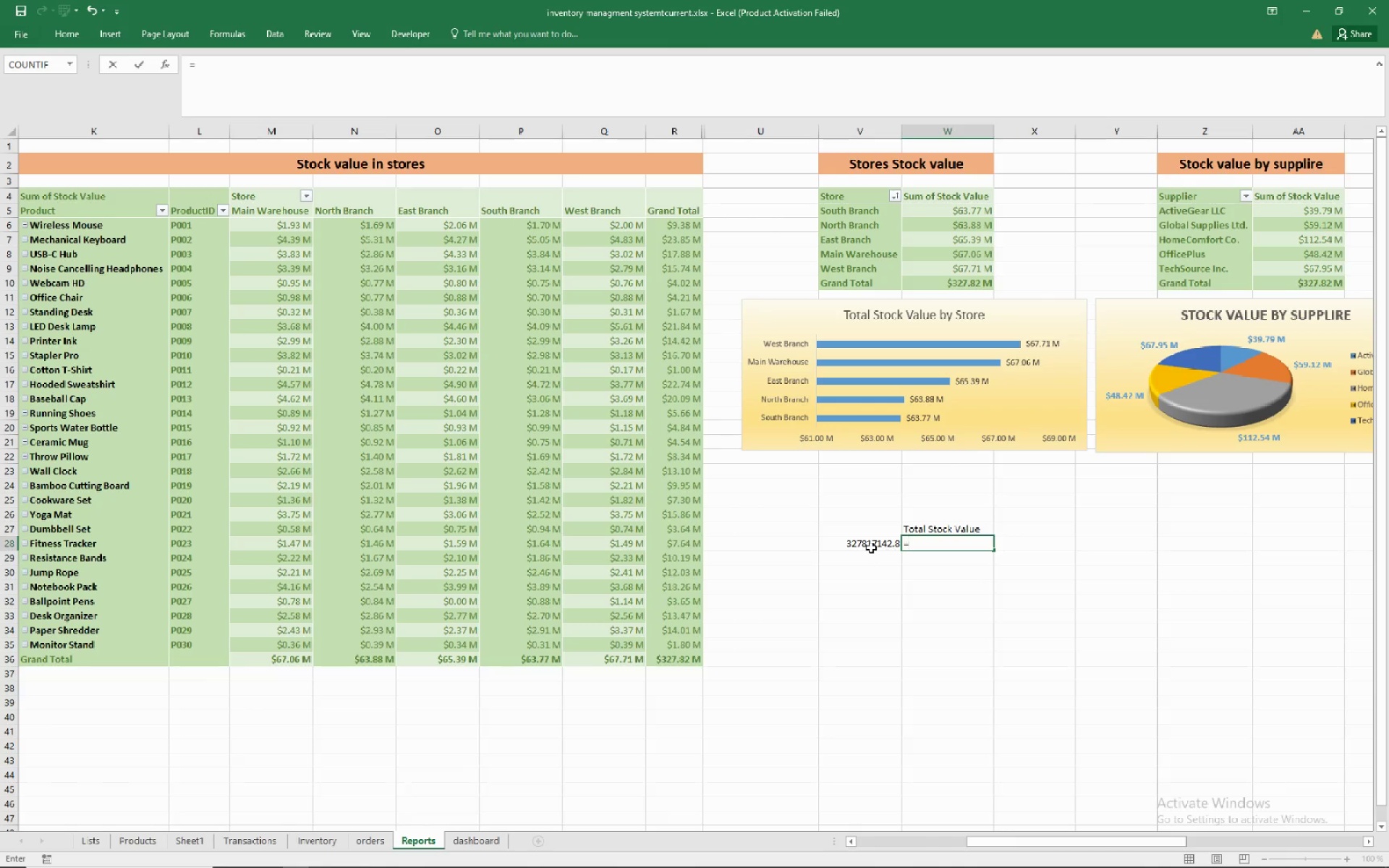 
left_click([871, 548])
 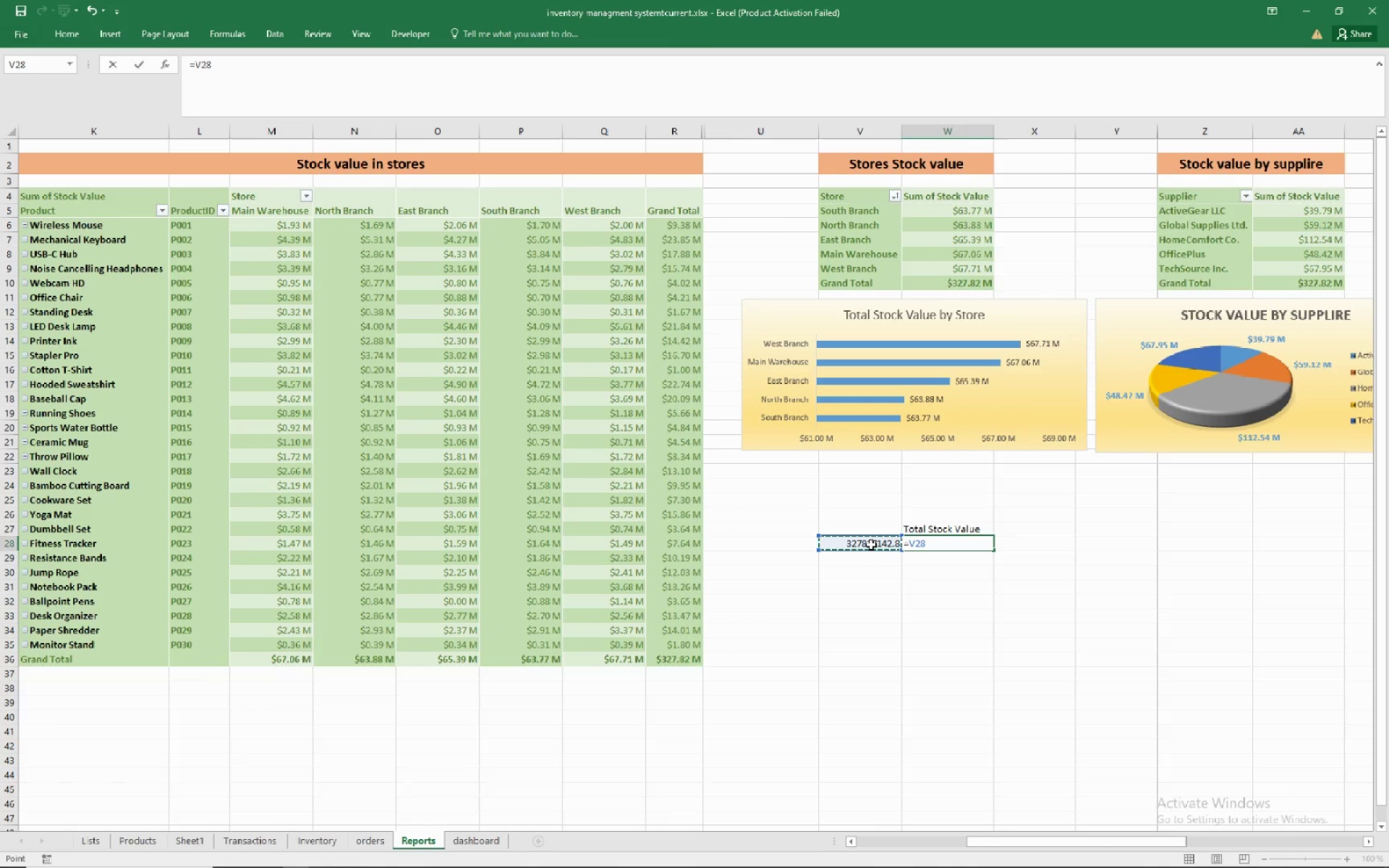 
key(NumpadEnter)
 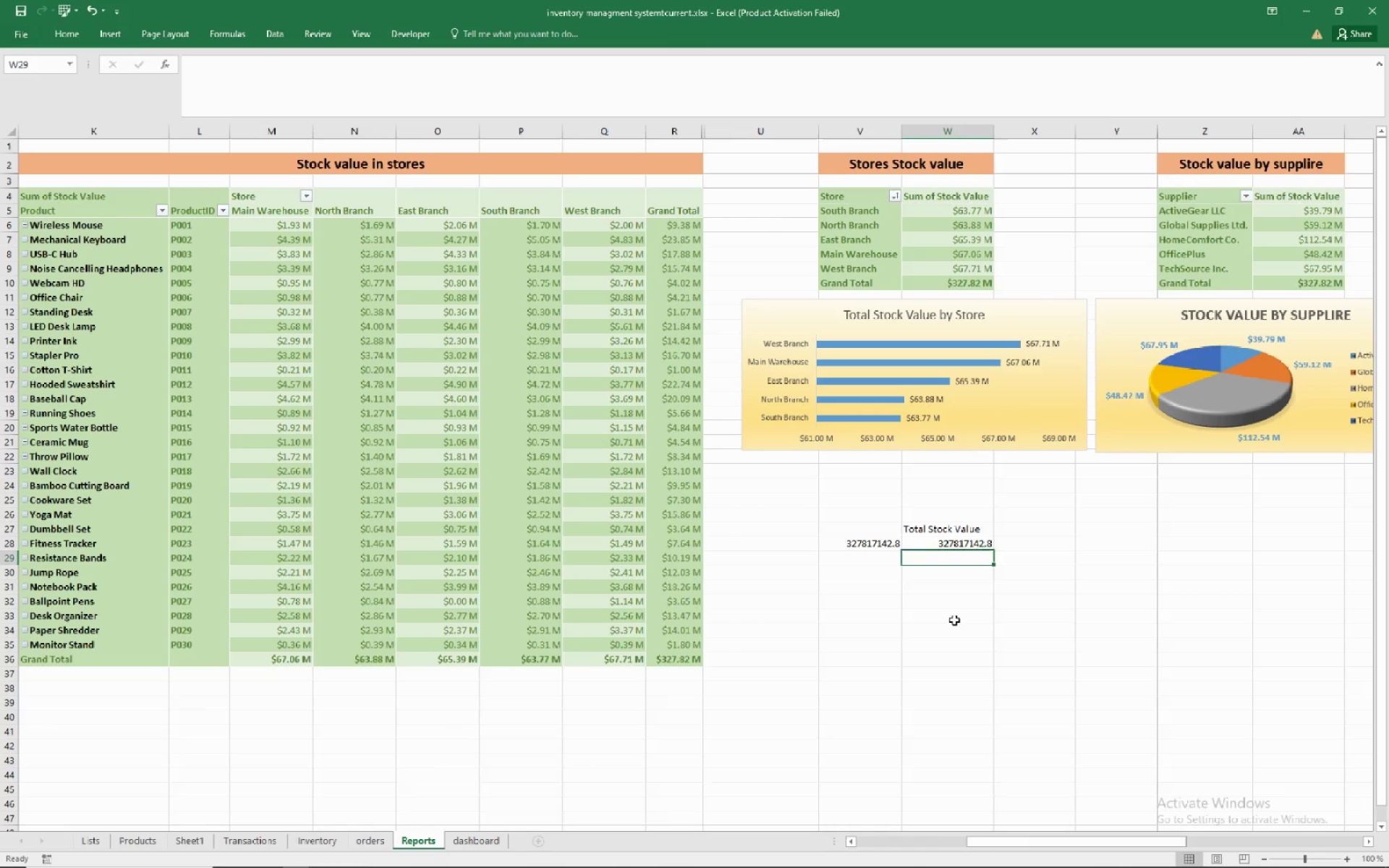 
left_click([953, 620])
 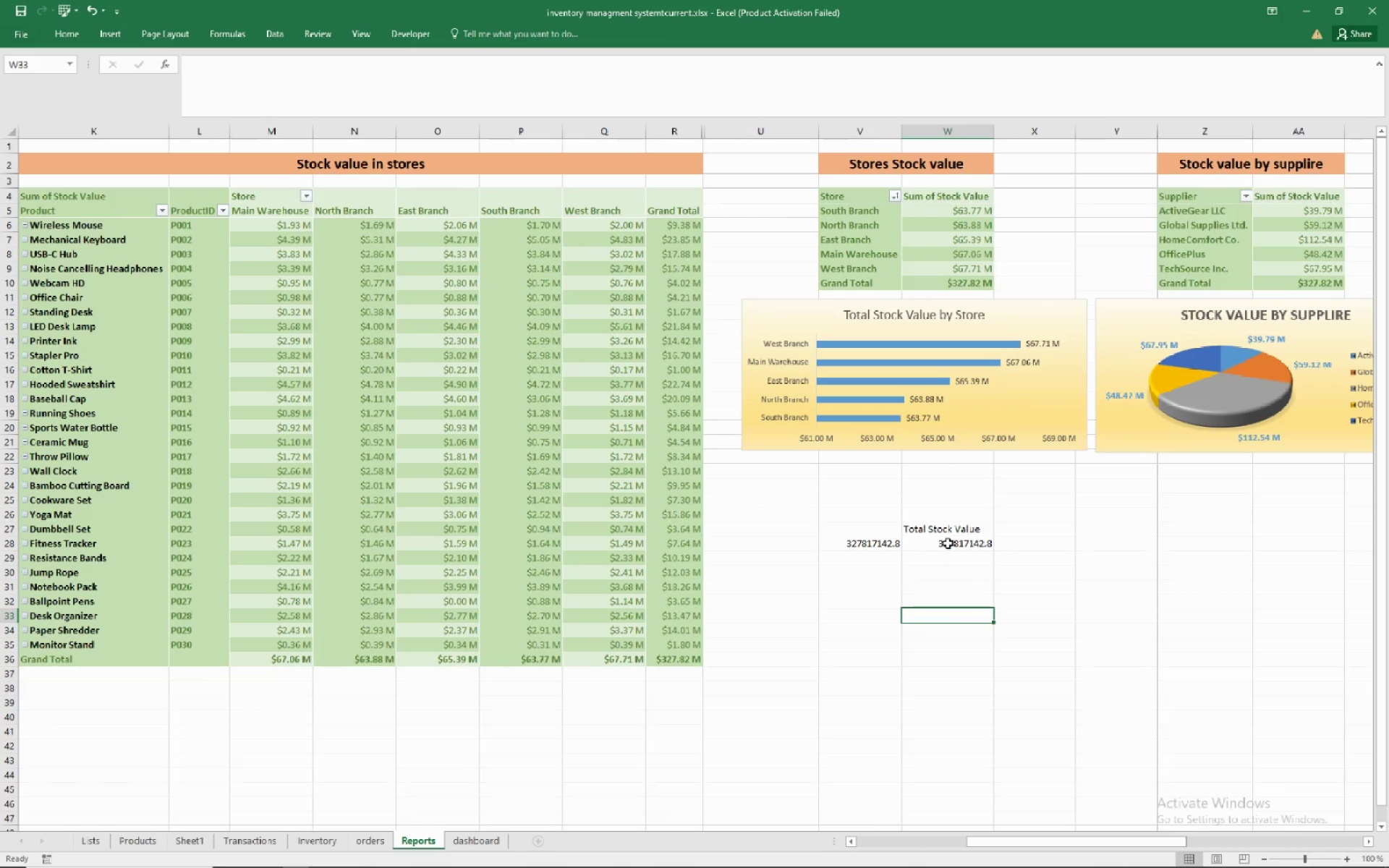 
left_click([947, 545])
 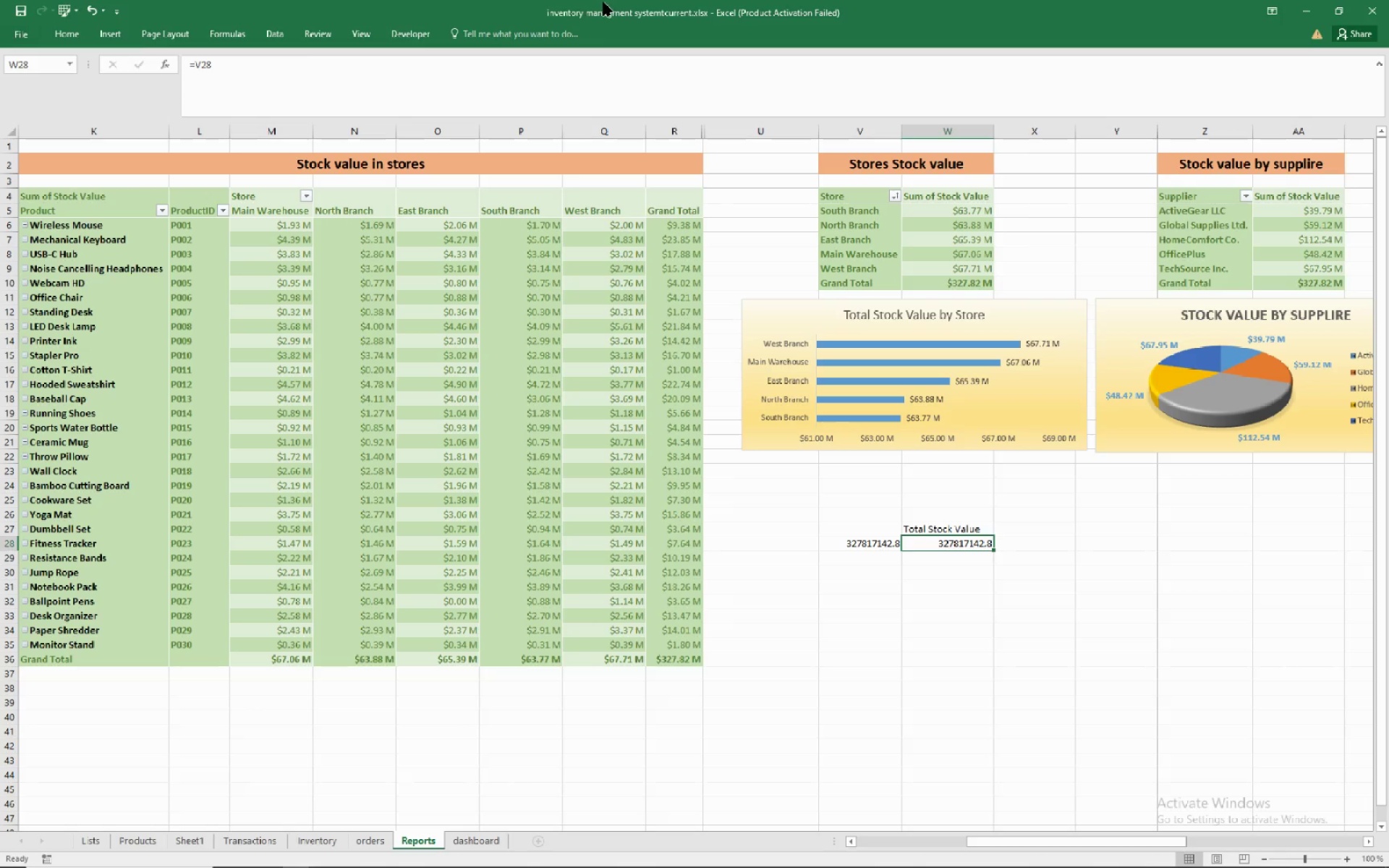 
mouse_move([1266, 16])
 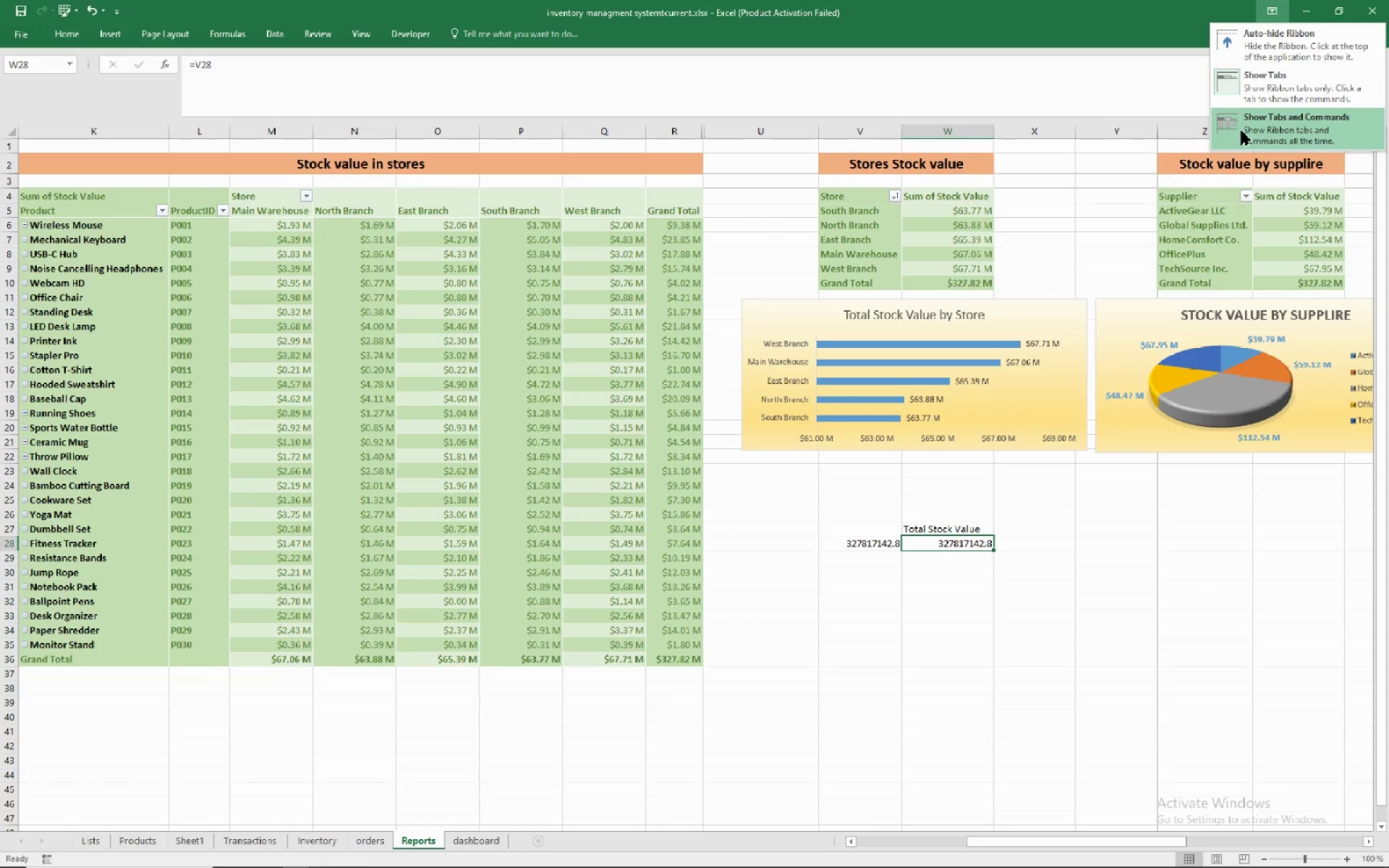 
left_click([1241, 131])
 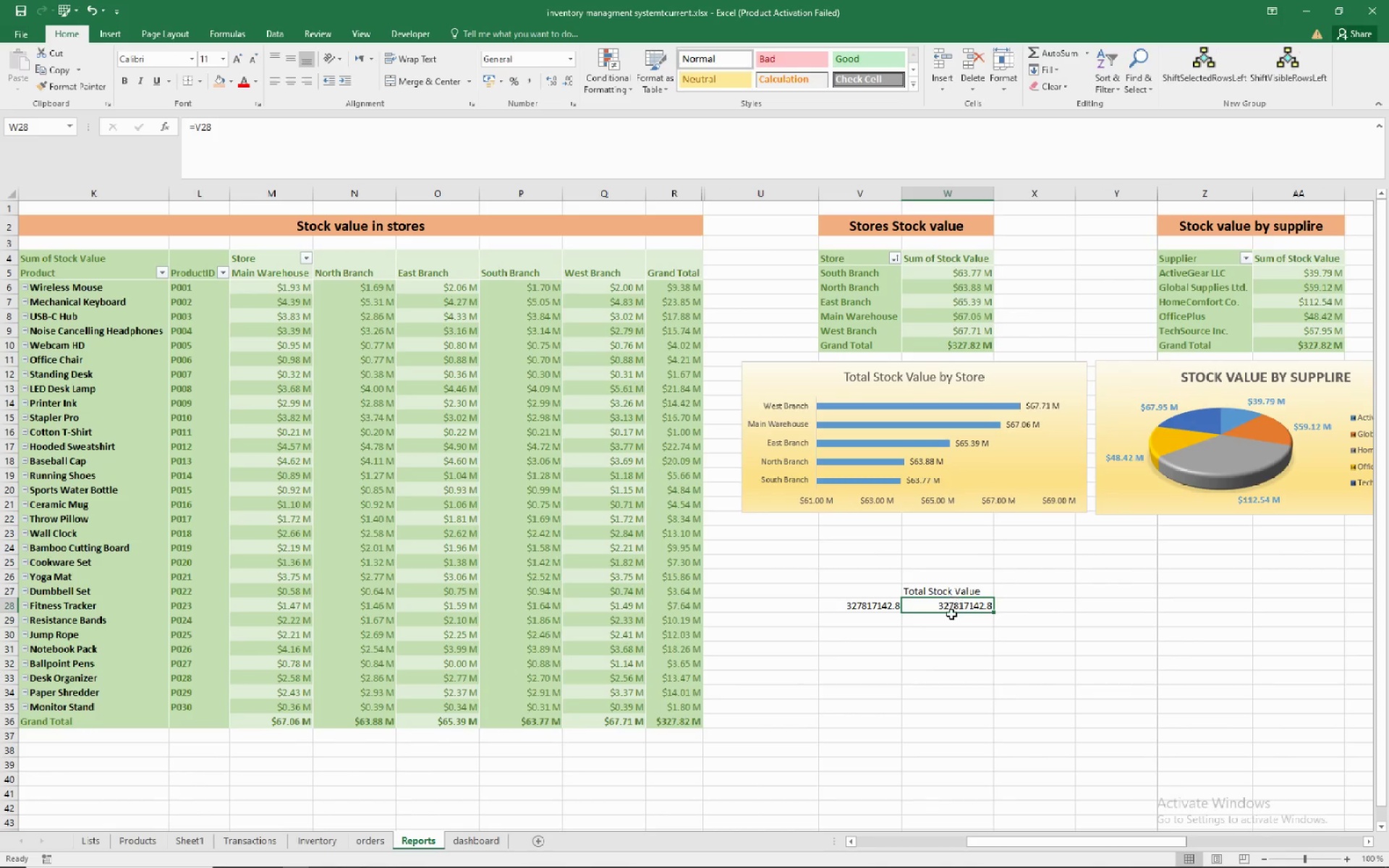 
left_click([953, 607])
 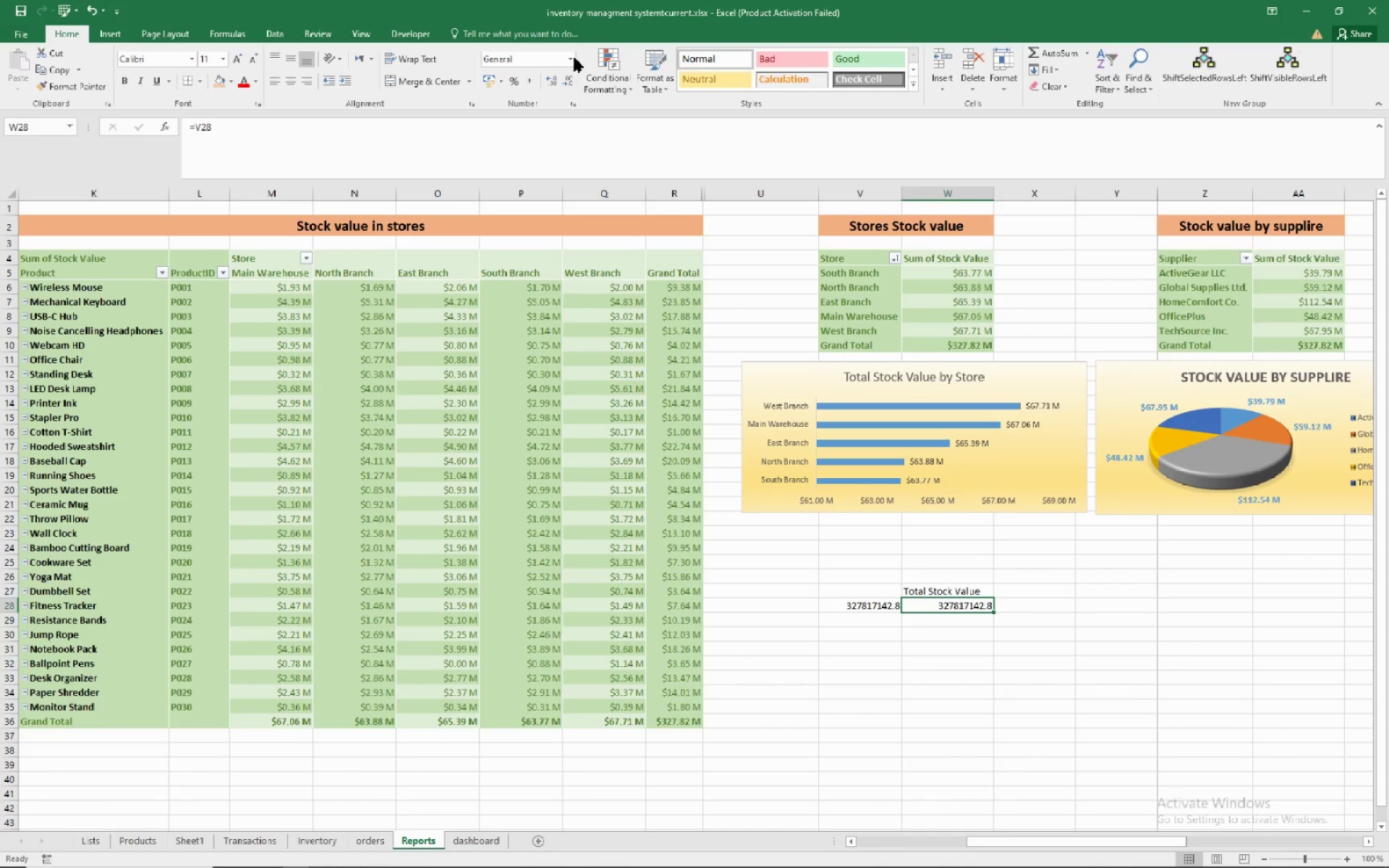 
left_click([572, 58])
 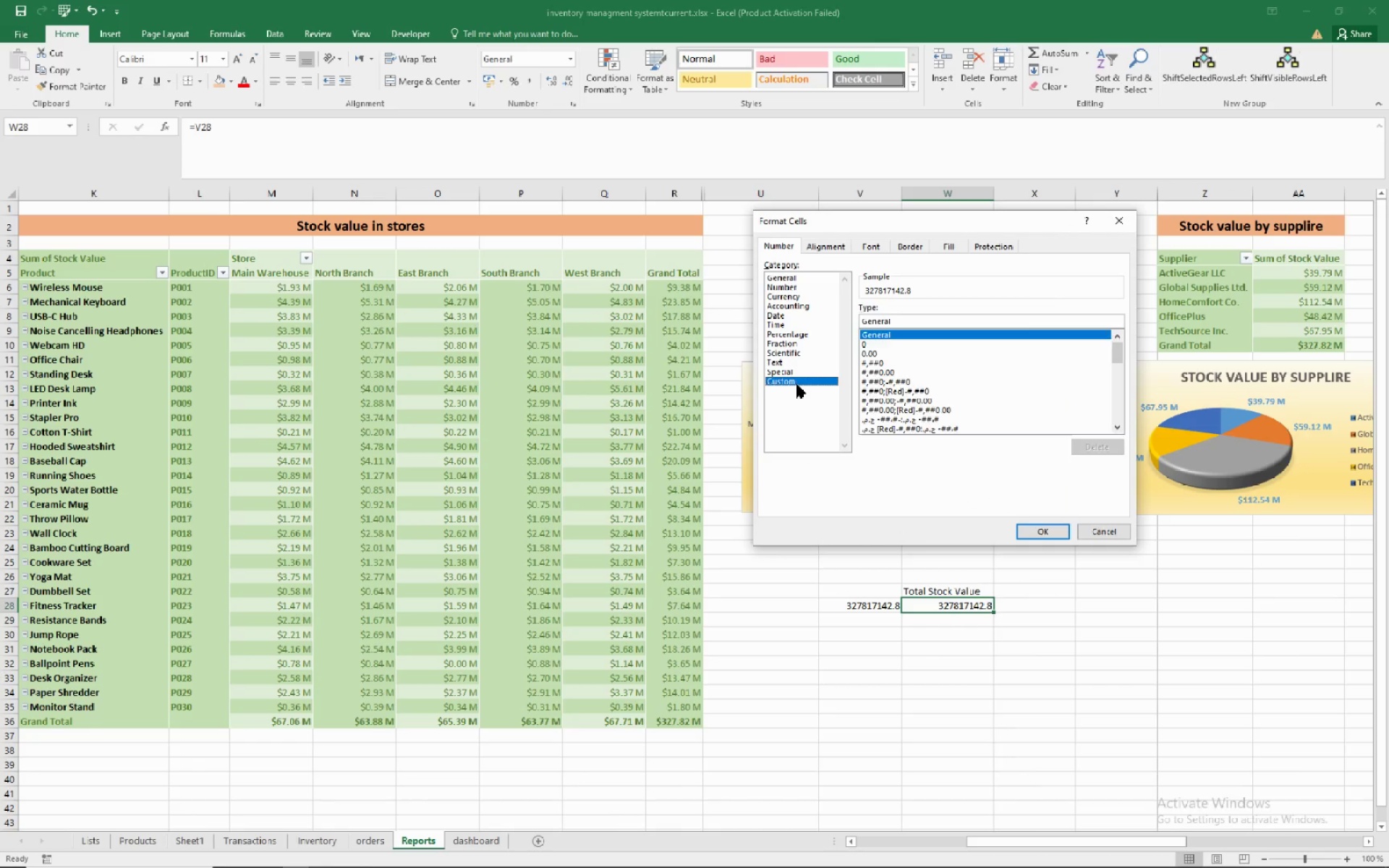 
wait(6.06)
 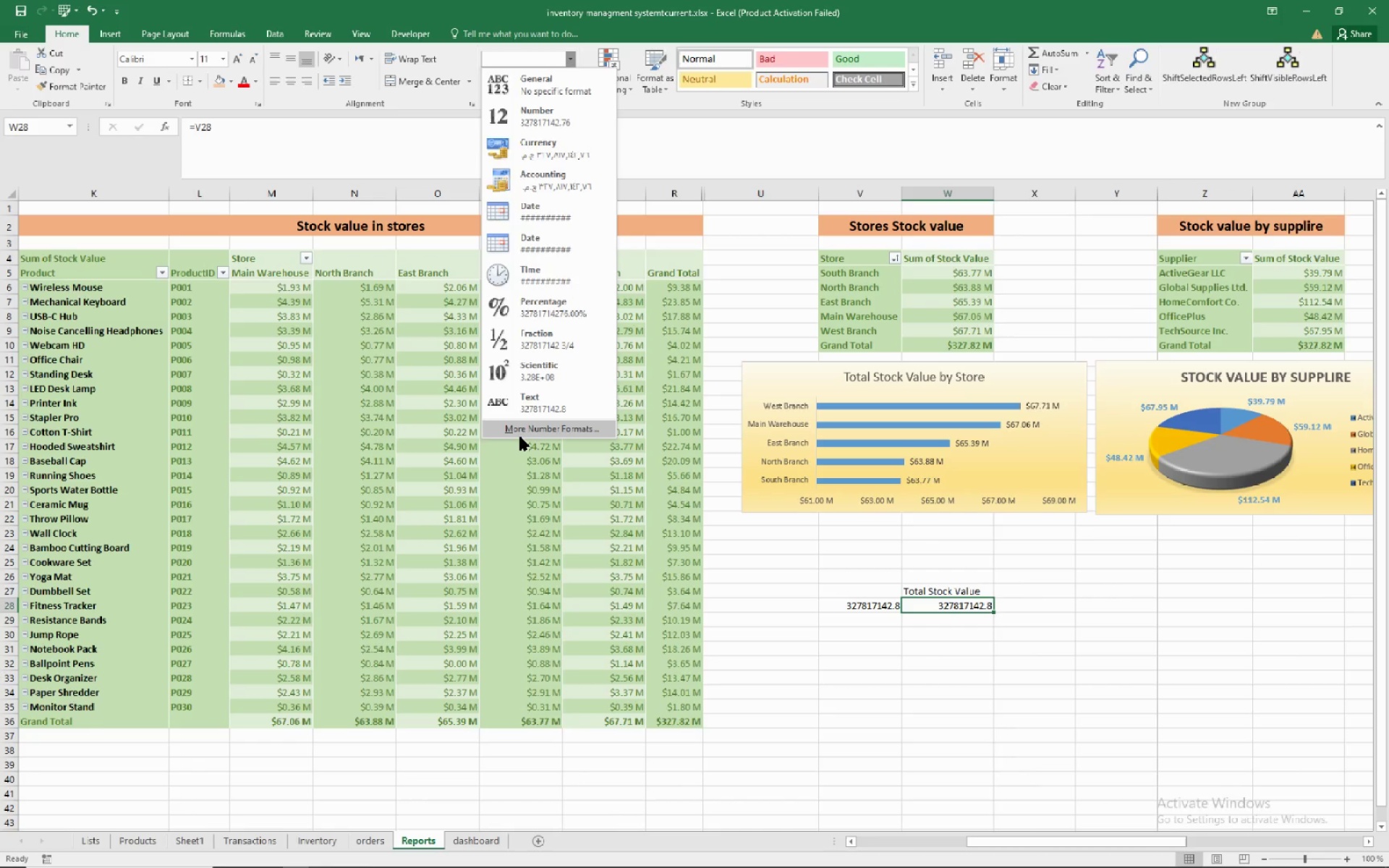 
left_click_drag(start_coordinate=[1121, 349], to_coordinate=[1111, 446])
 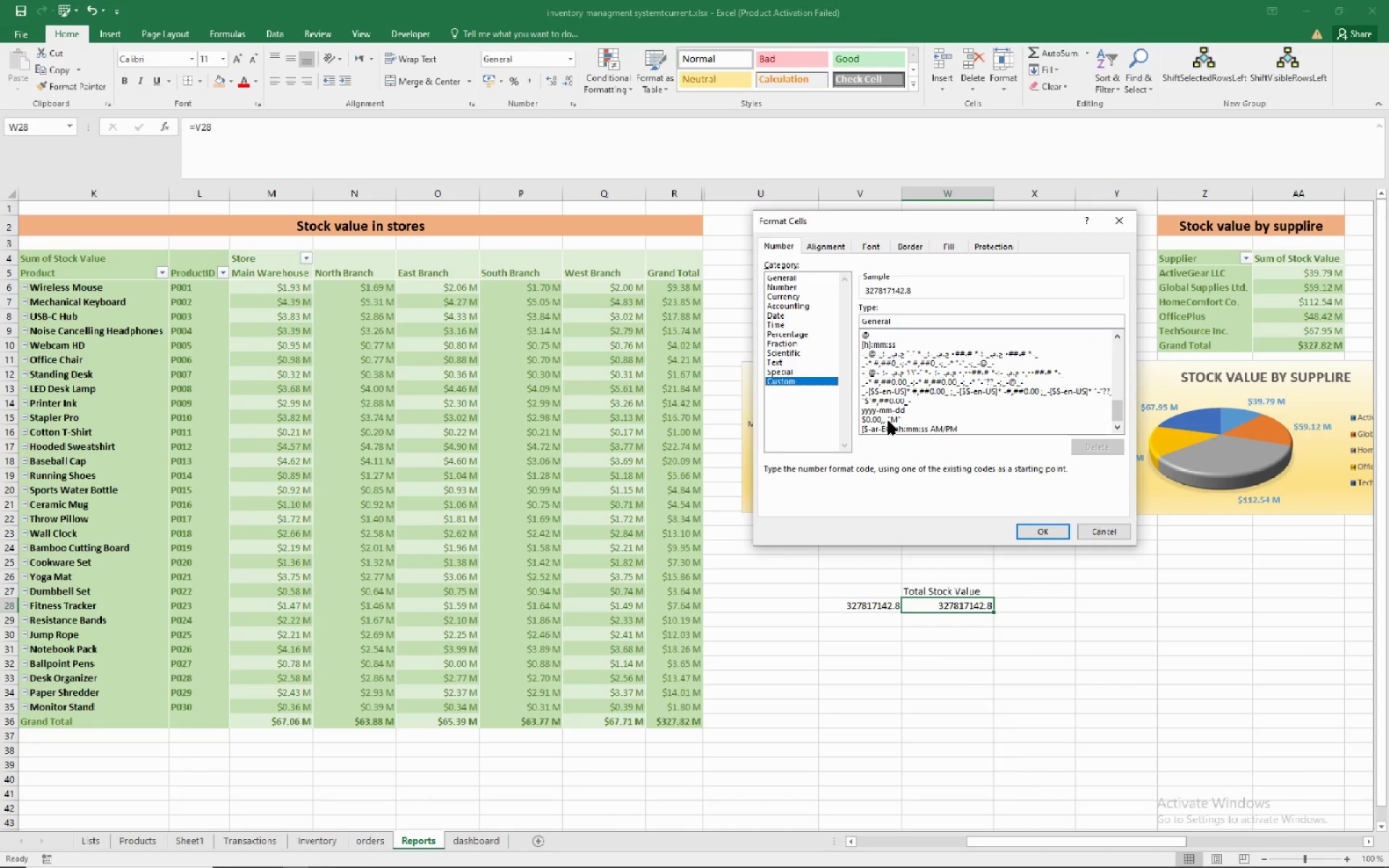 
left_click([888, 419])
 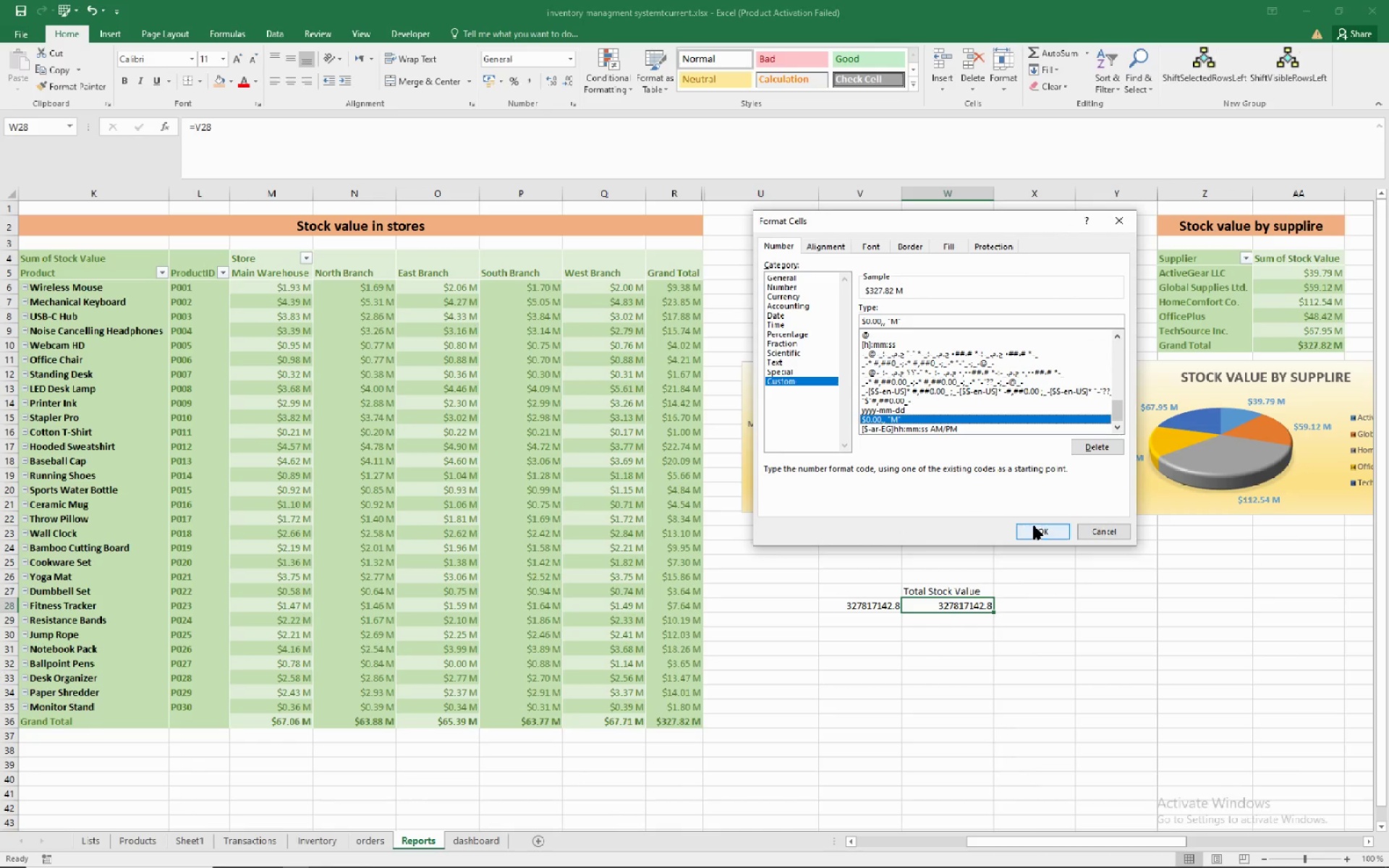 
left_click([1035, 526])
 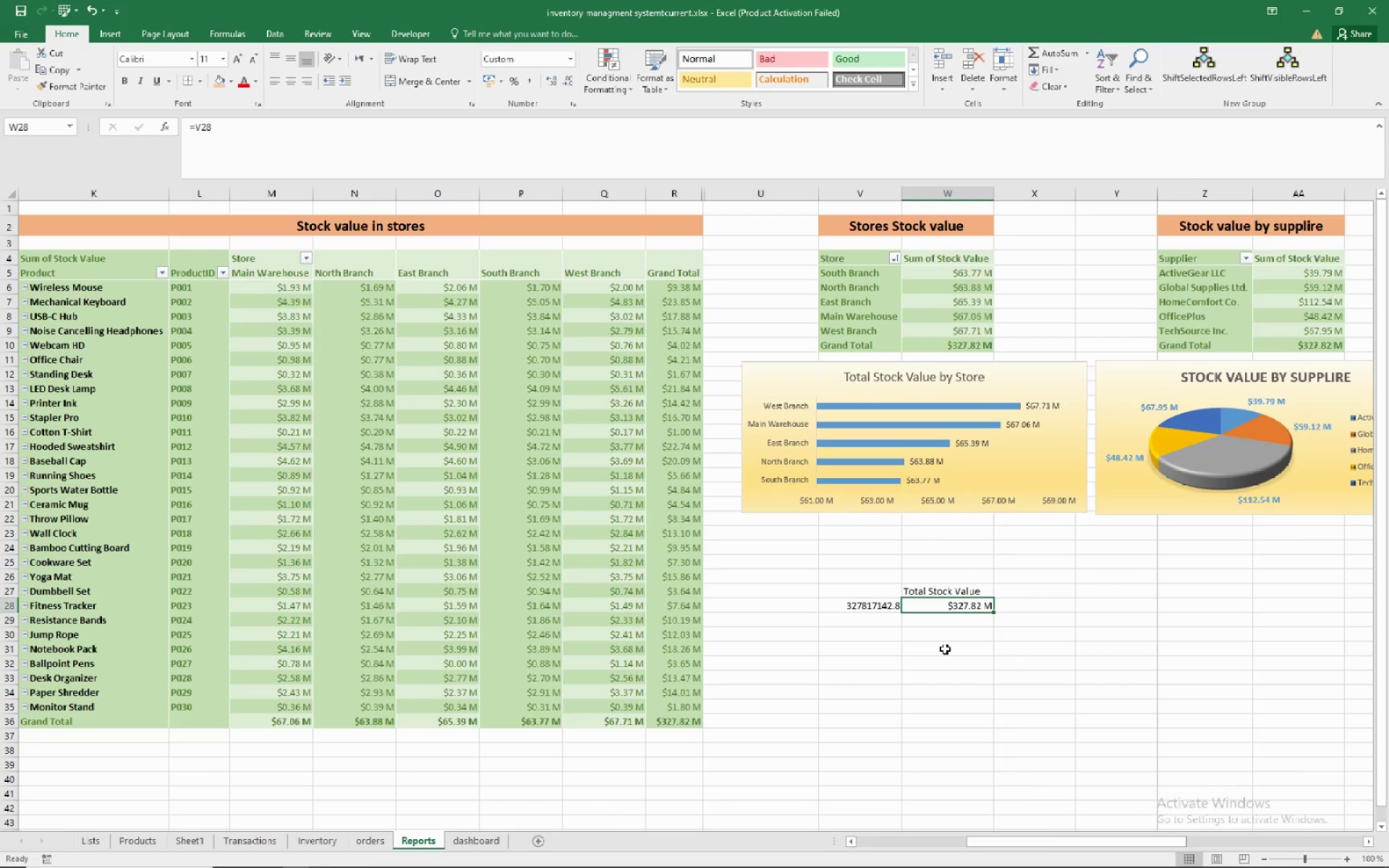 
left_click([945, 649])
 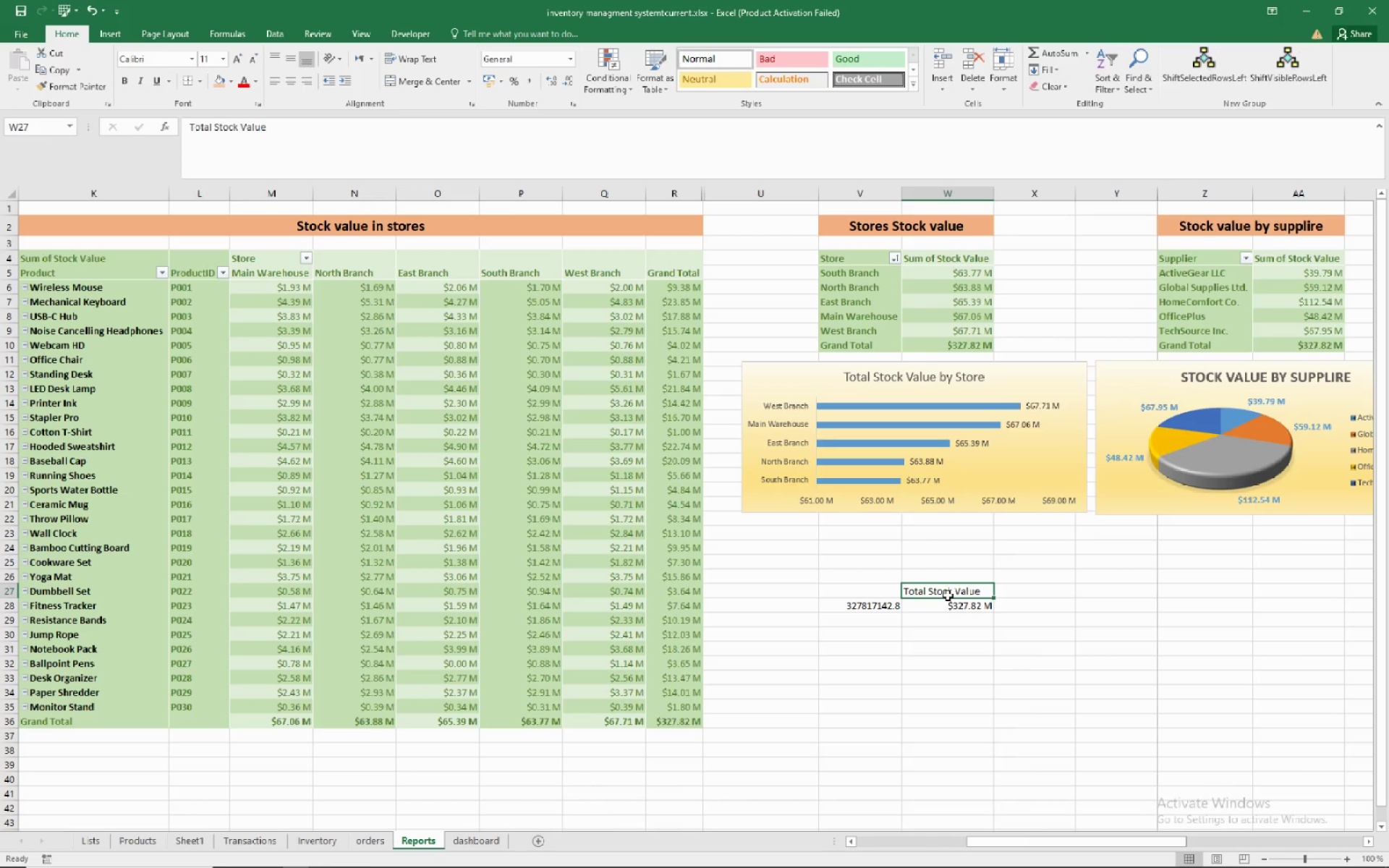 
left_click([948, 595])
 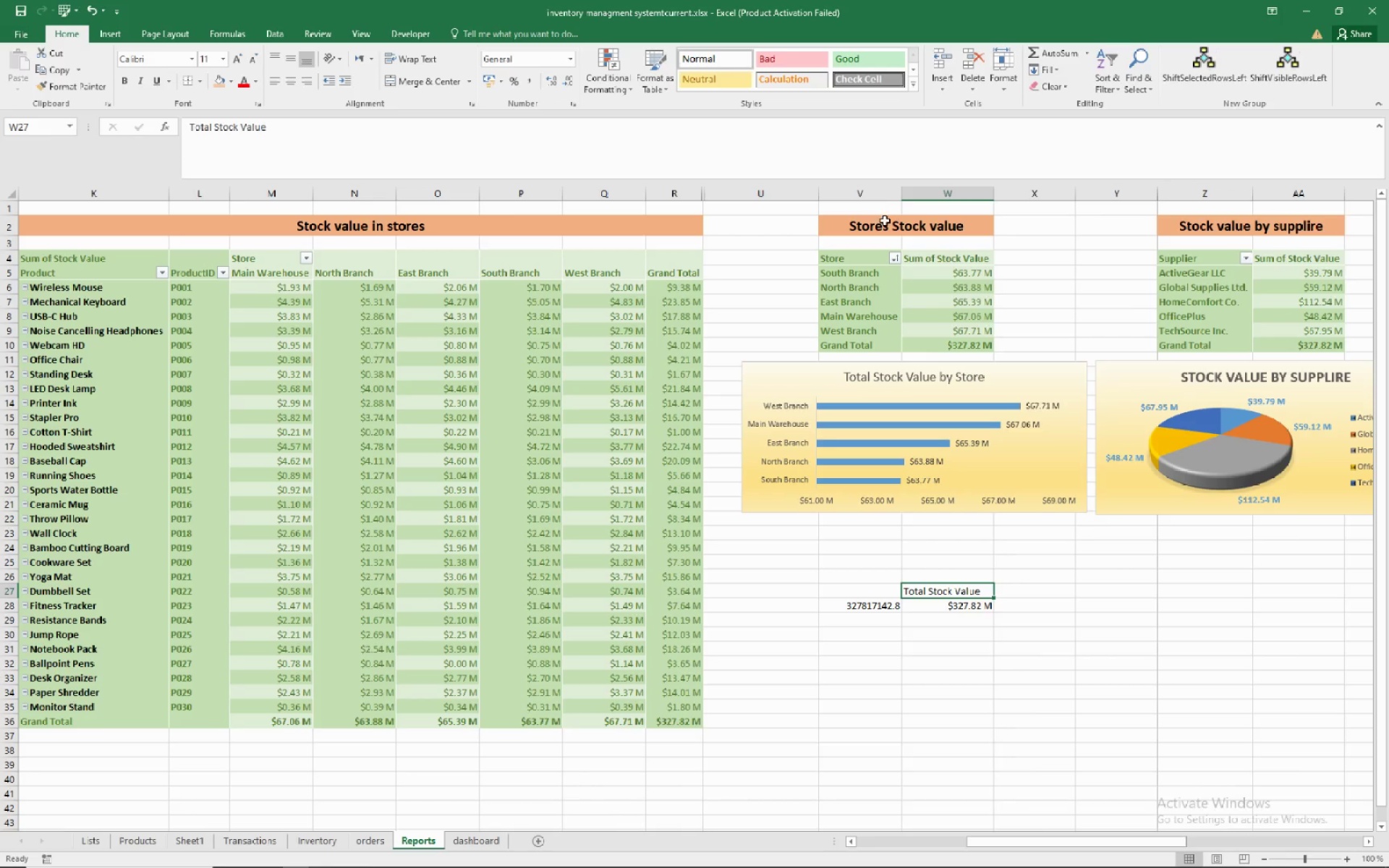 
left_click([888, 223])
 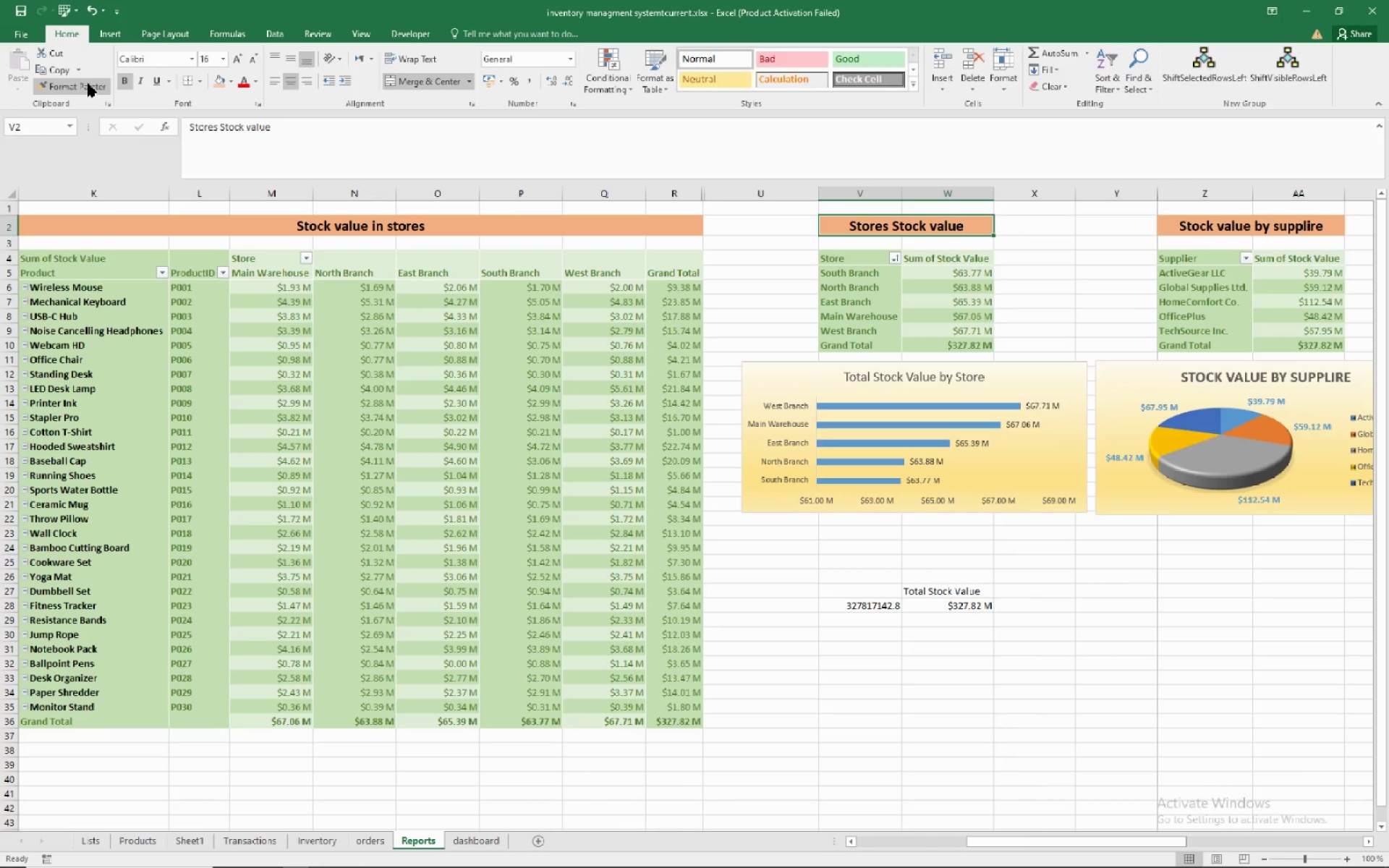 
left_click([88, 83])
 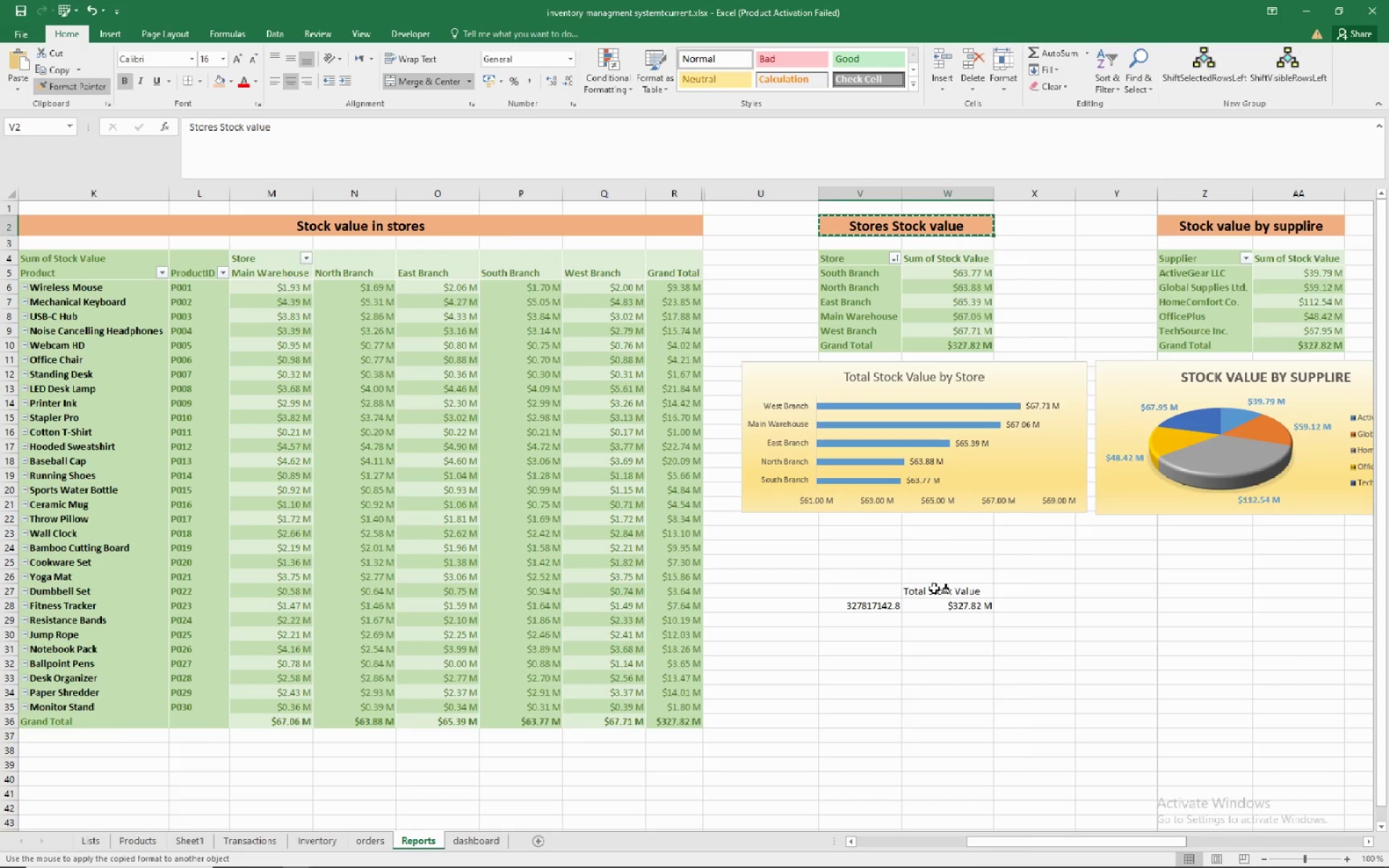 
left_click([934, 588])
 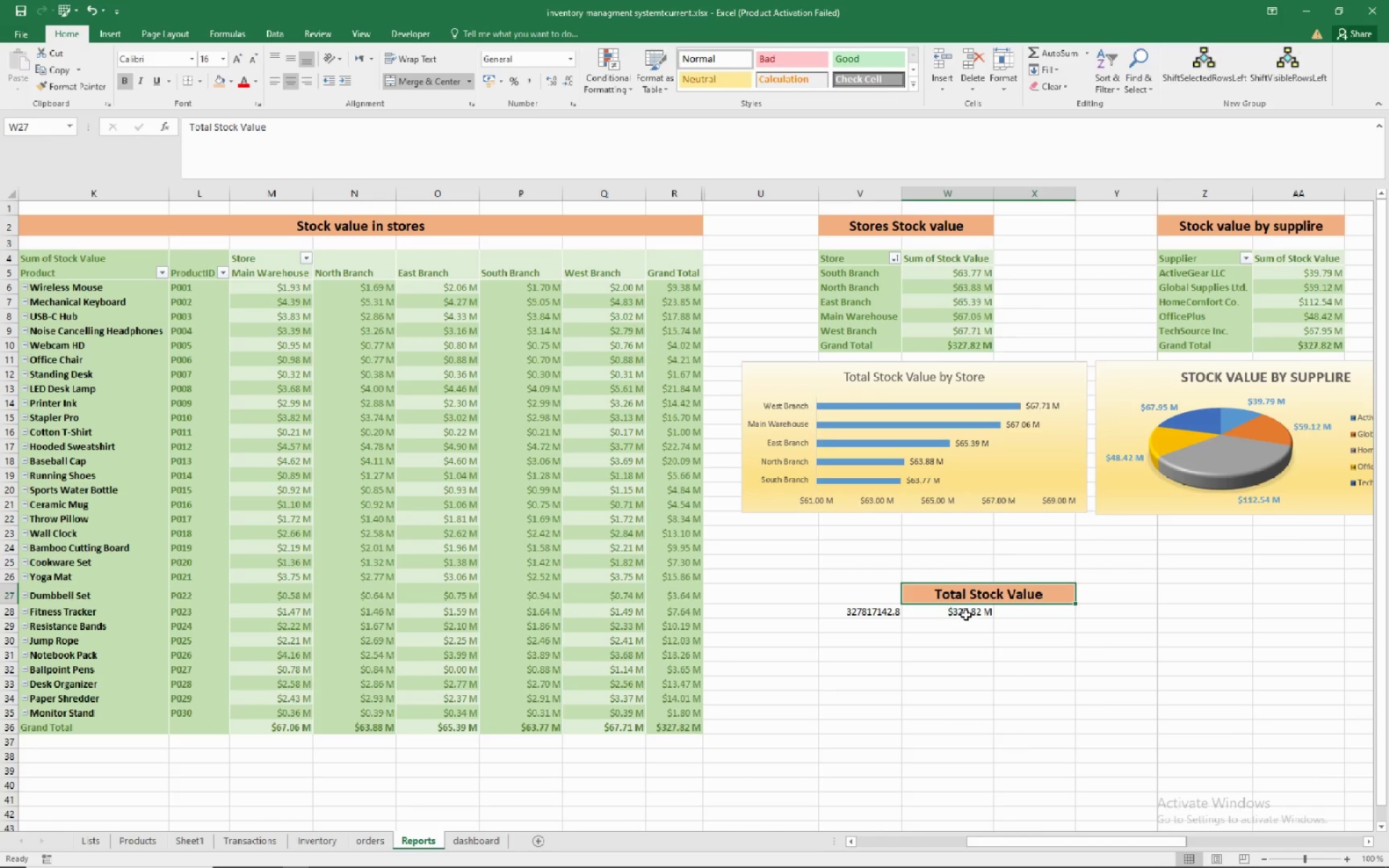 
left_click([966, 613])
 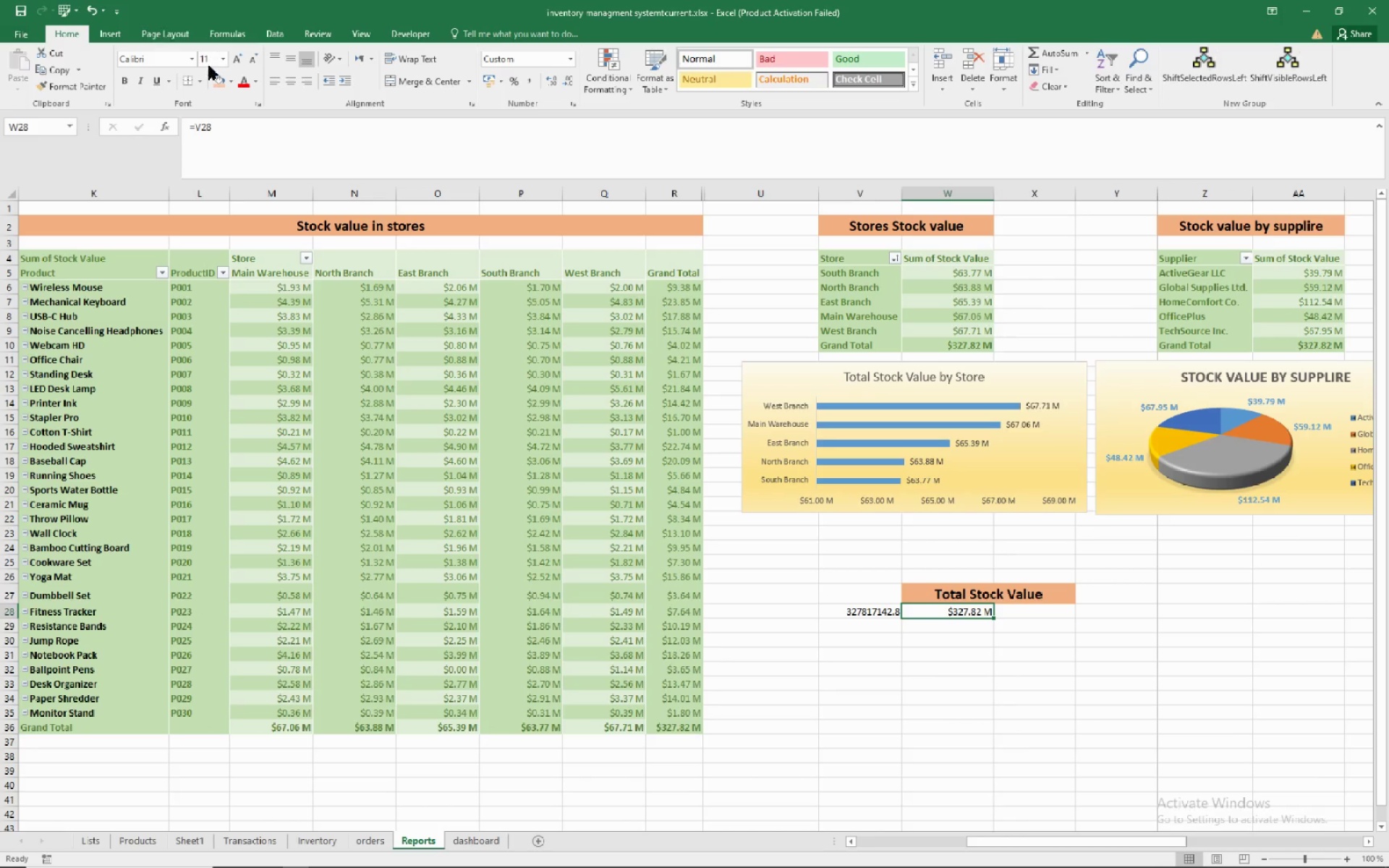 
wait(6.49)
 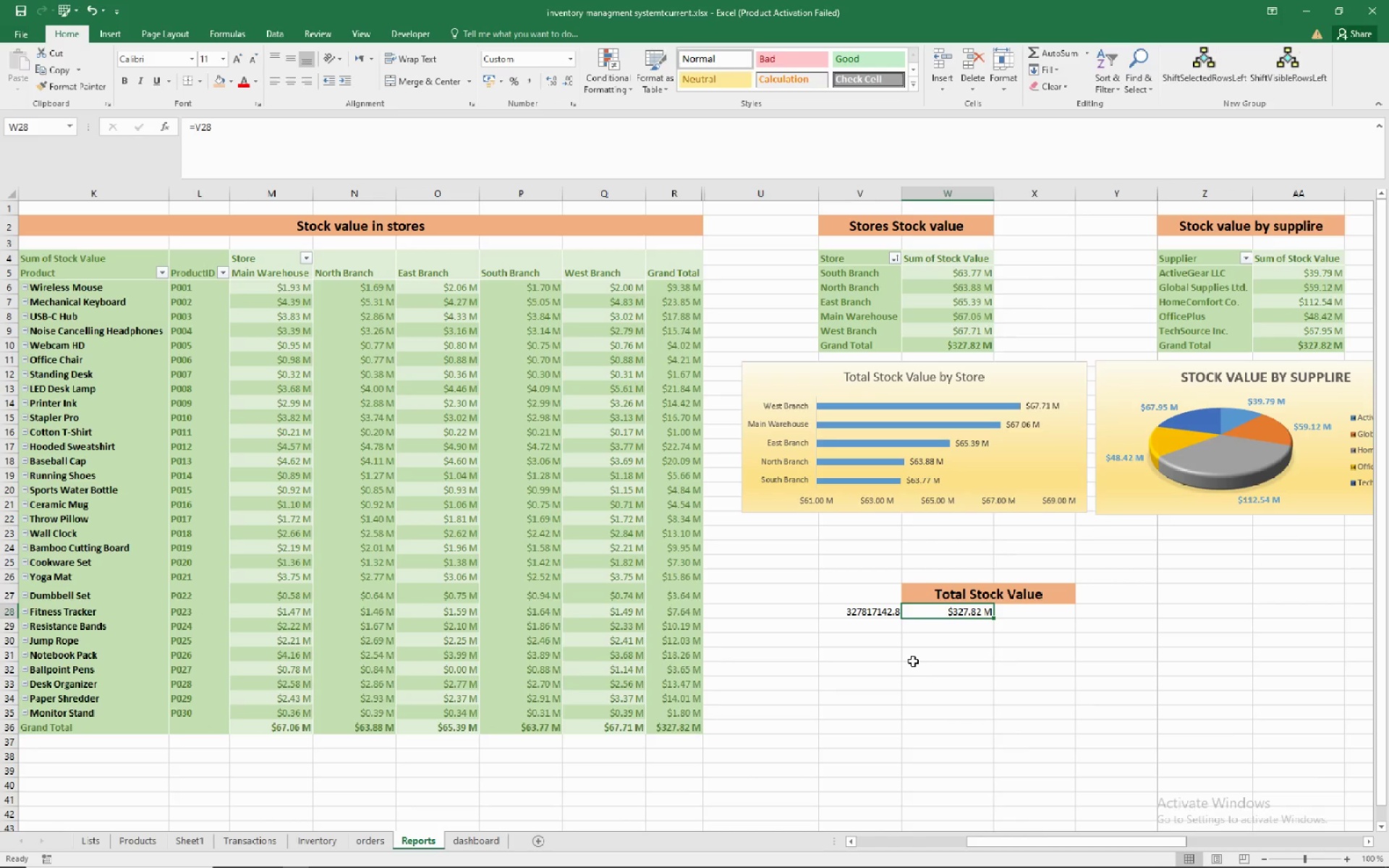 
left_click([233, 77])
 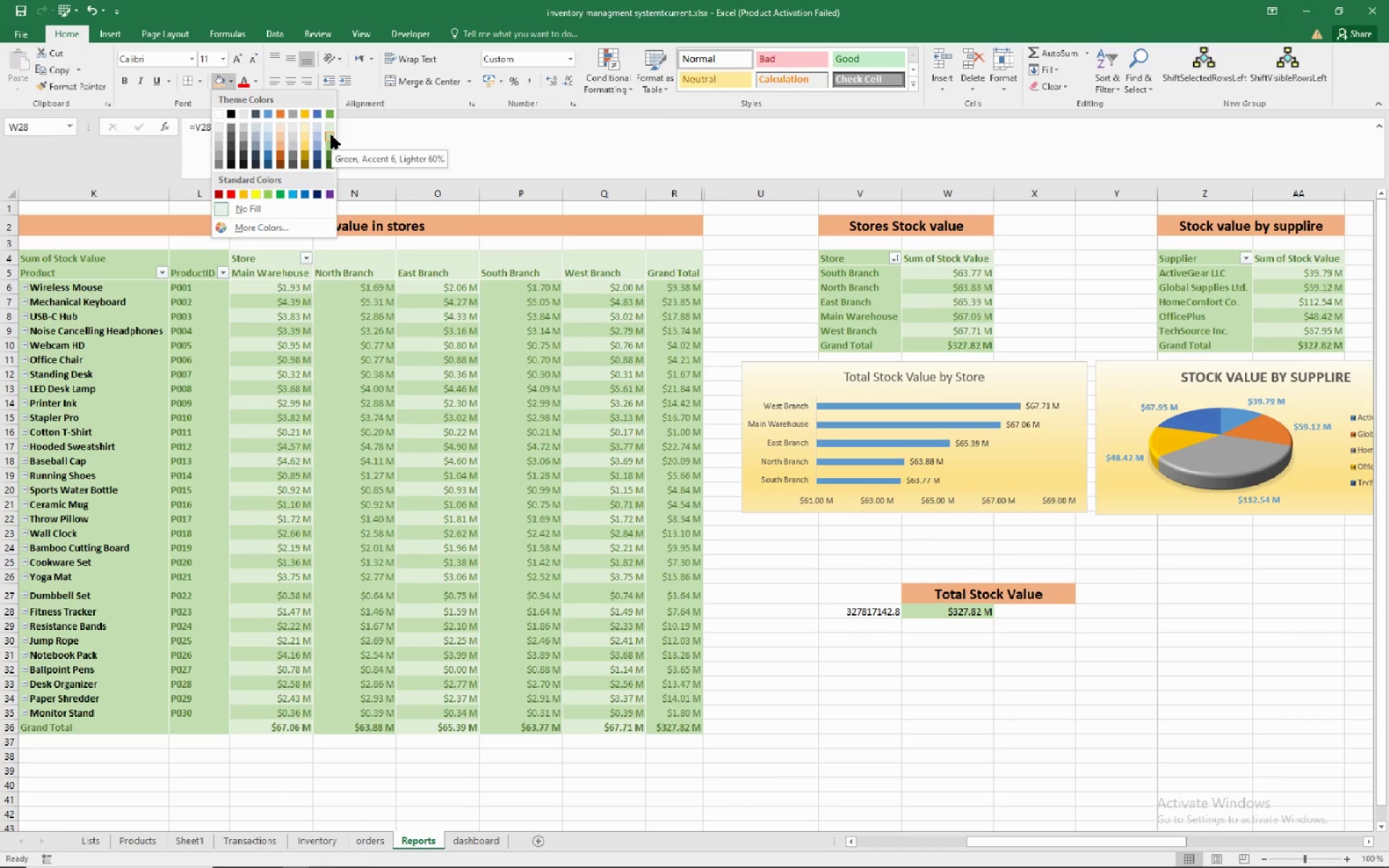 
left_click([331, 135])
 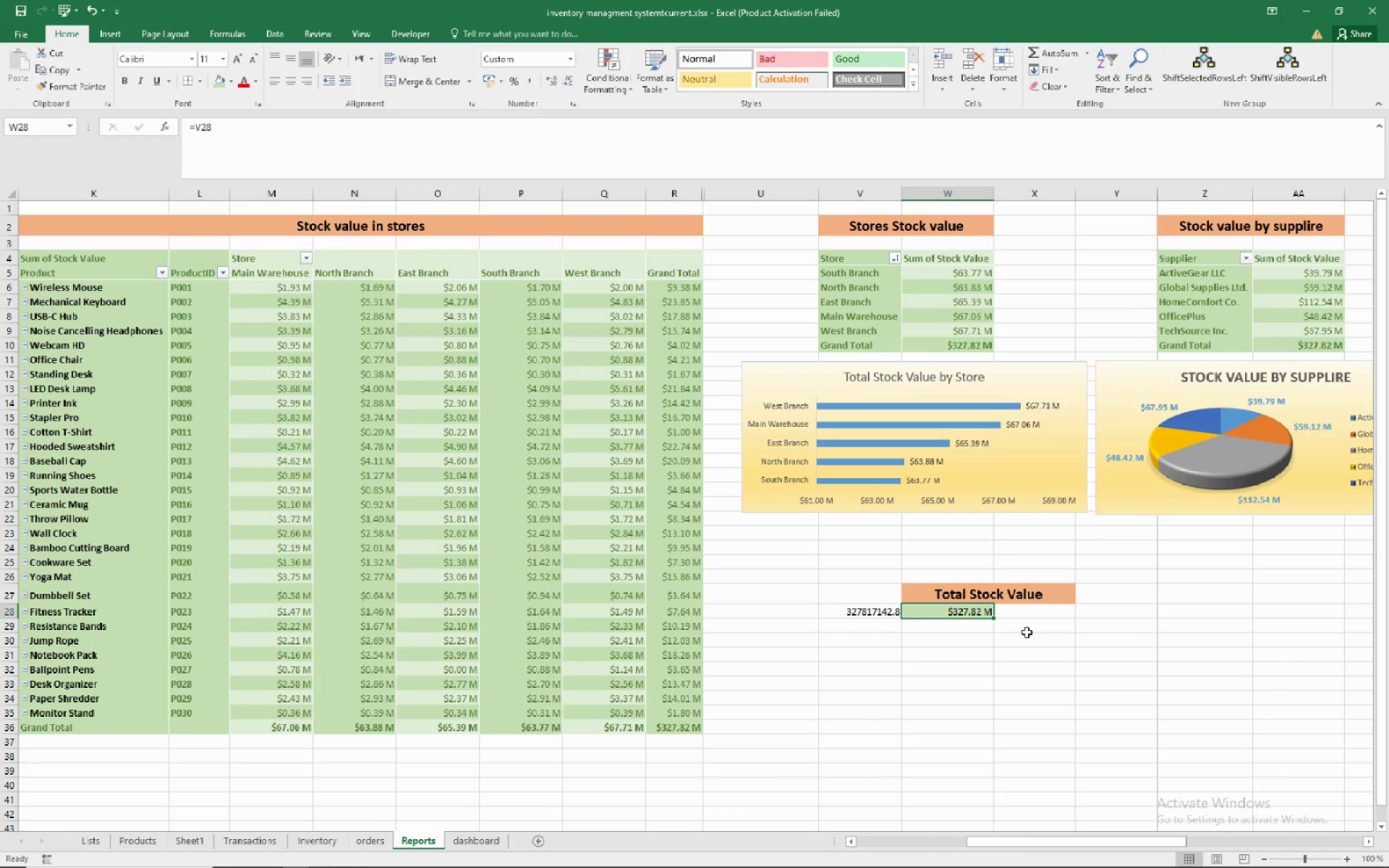 
left_click([967, 637])
 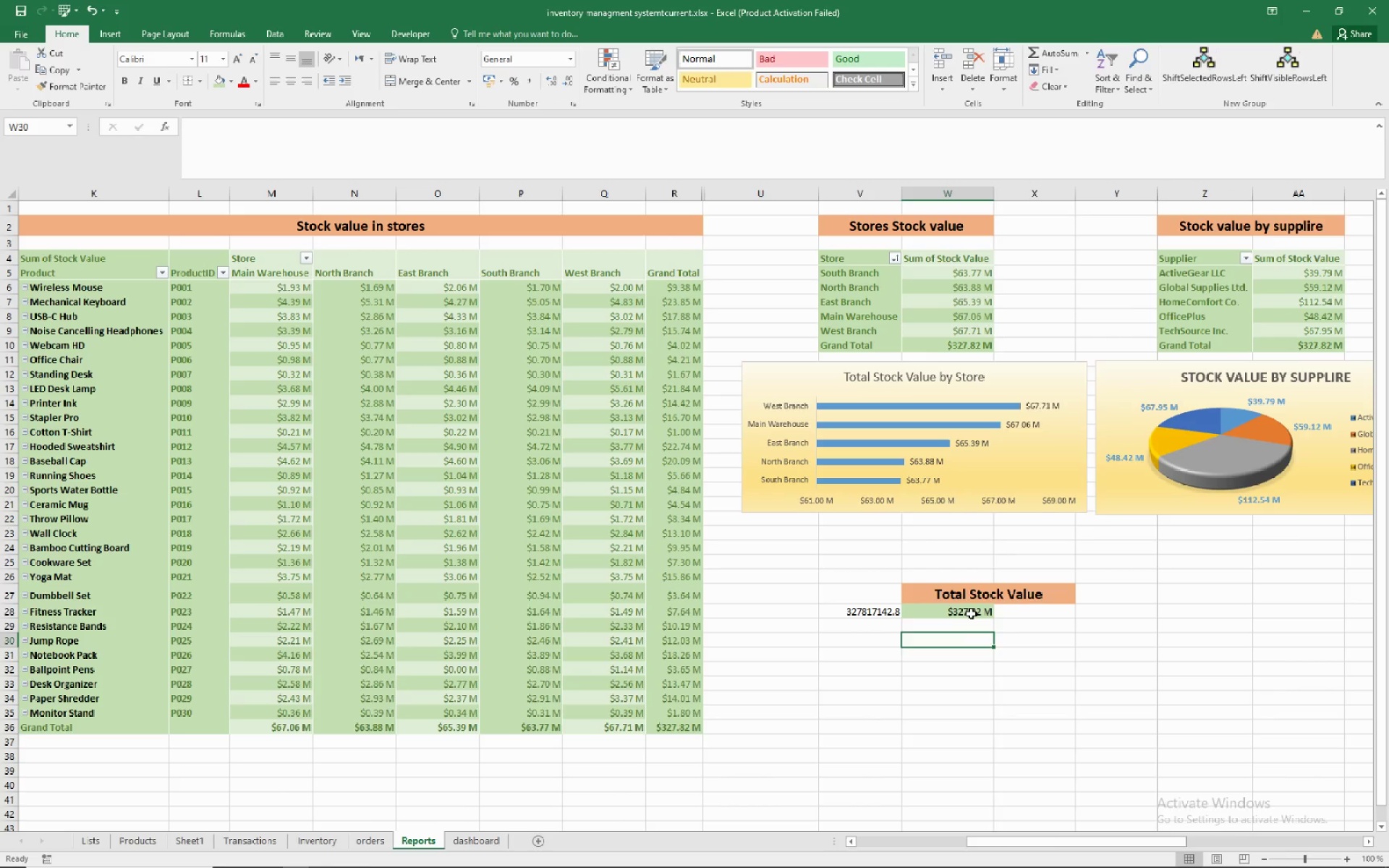 
left_click_drag(start_coordinate=[971, 612], to_coordinate=[1048, 610])
 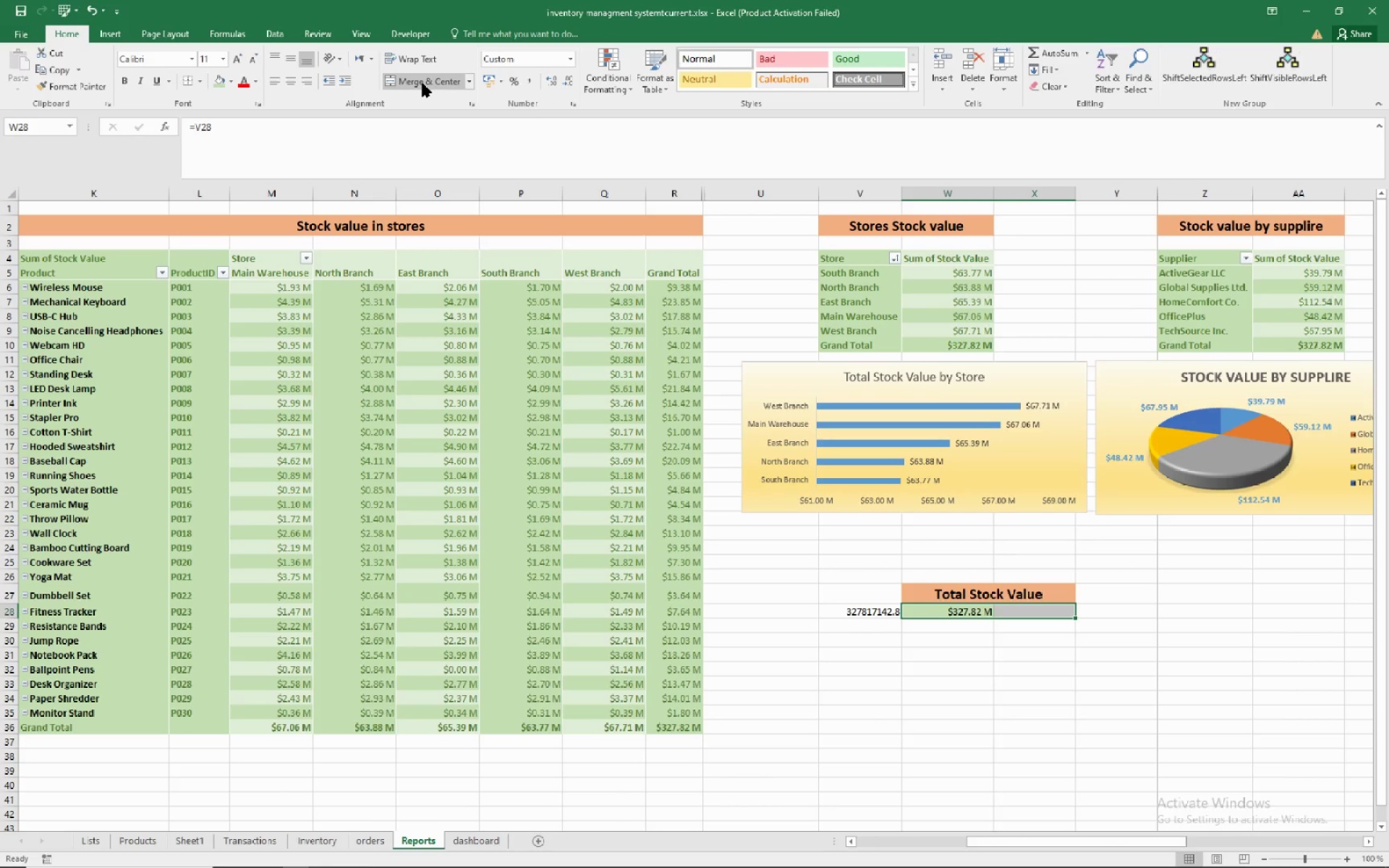 
left_click([422, 83])
 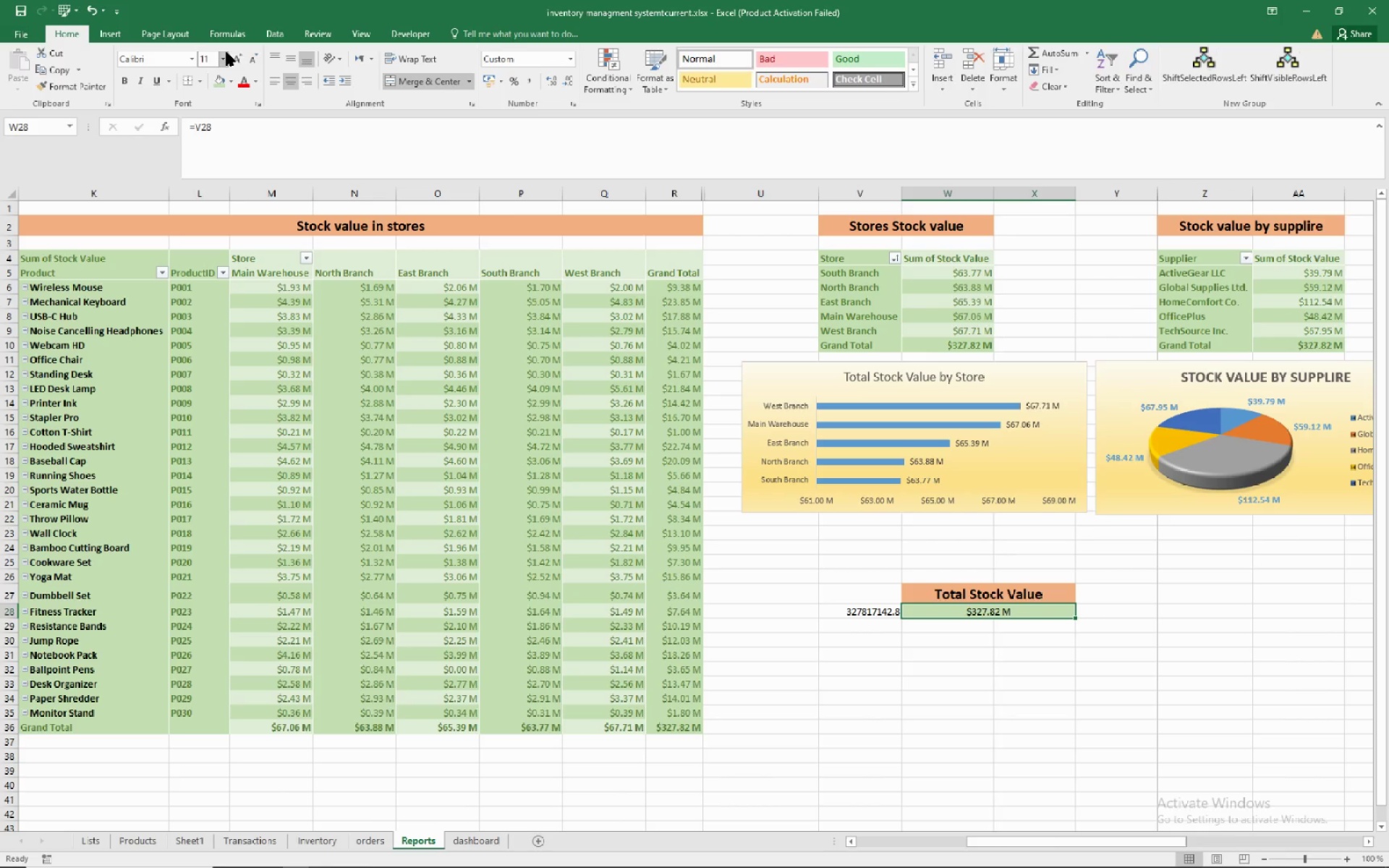 
double_click([232, 59])
 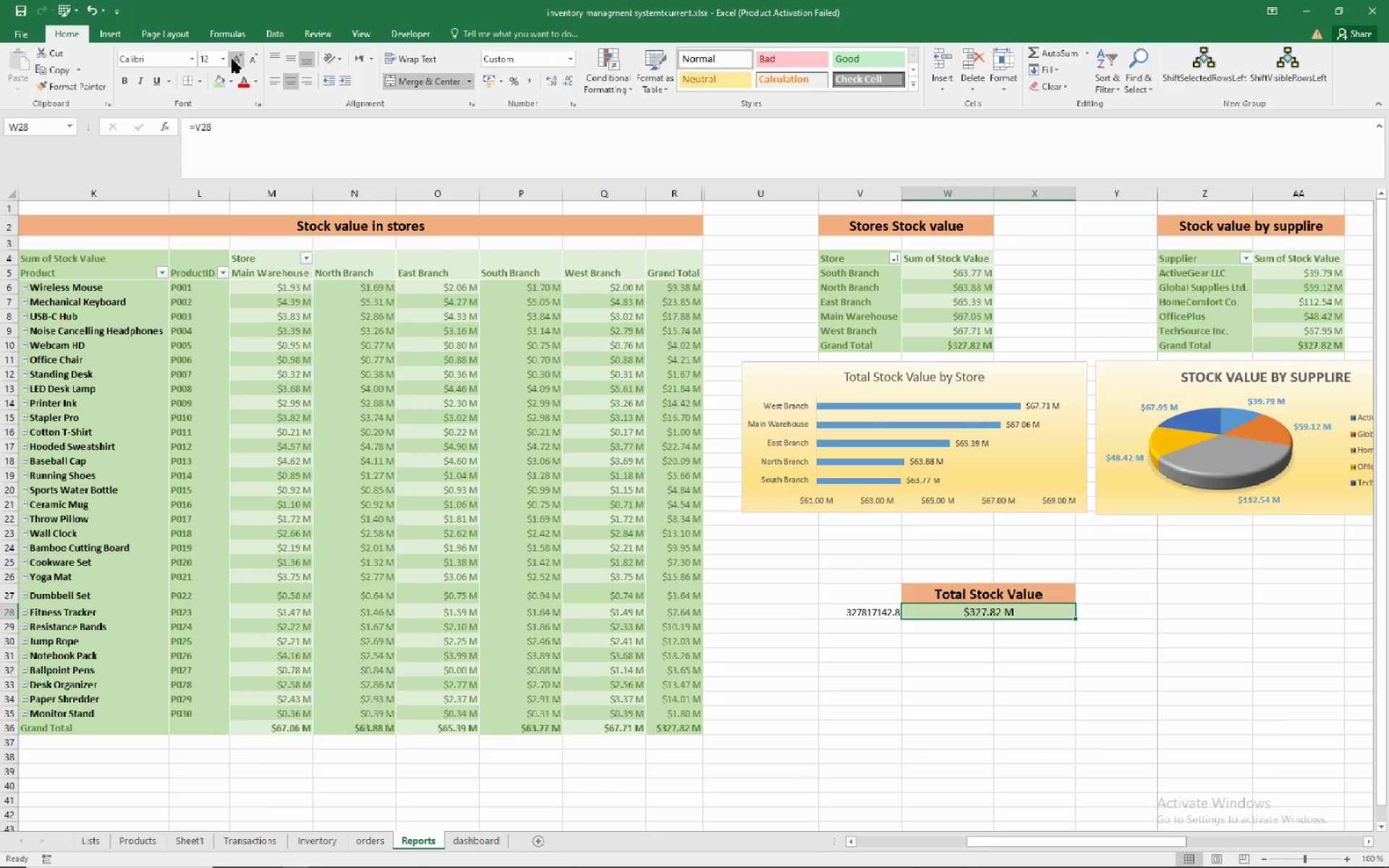 
triple_click([232, 59])
 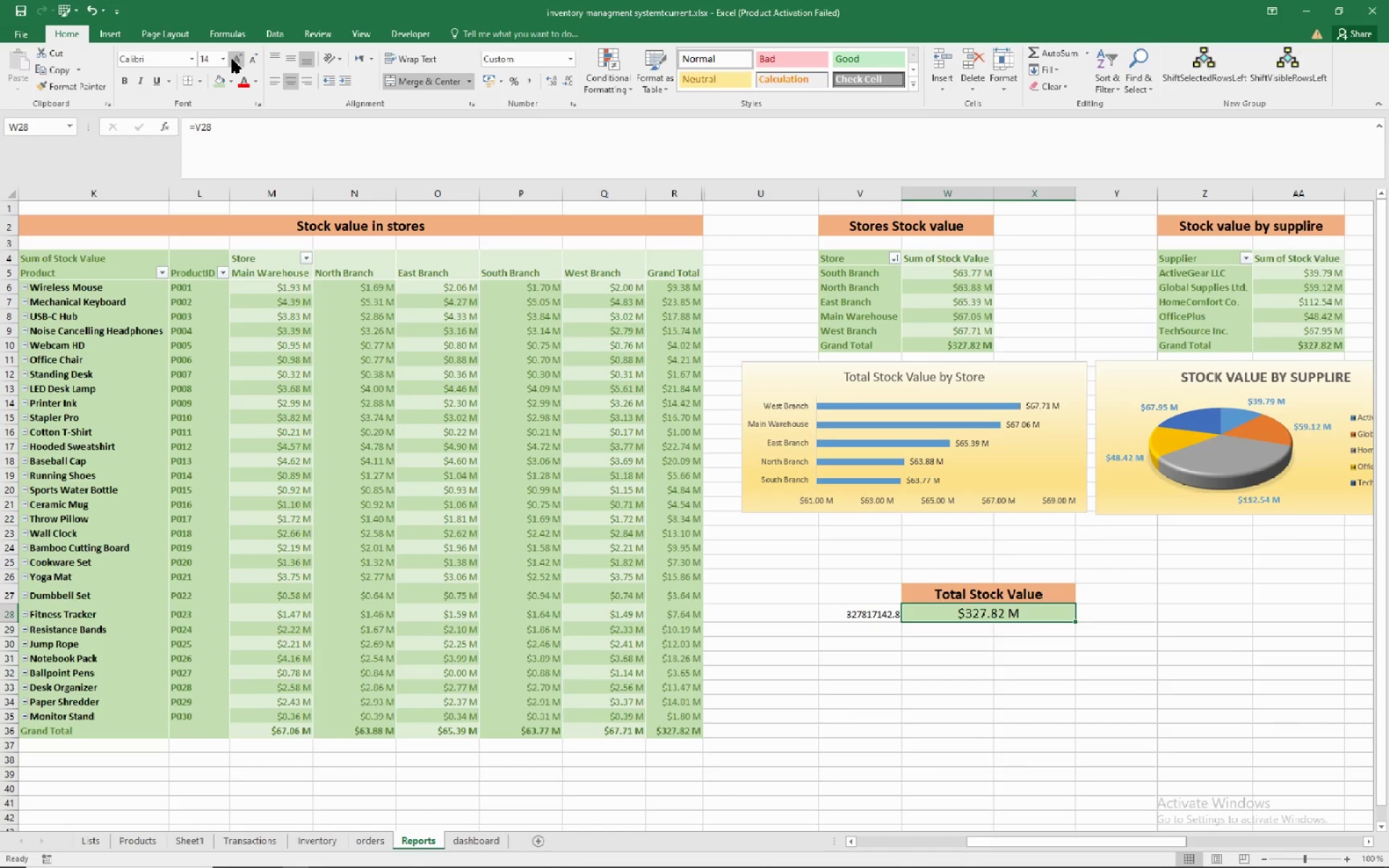 
triple_click([232, 59])
 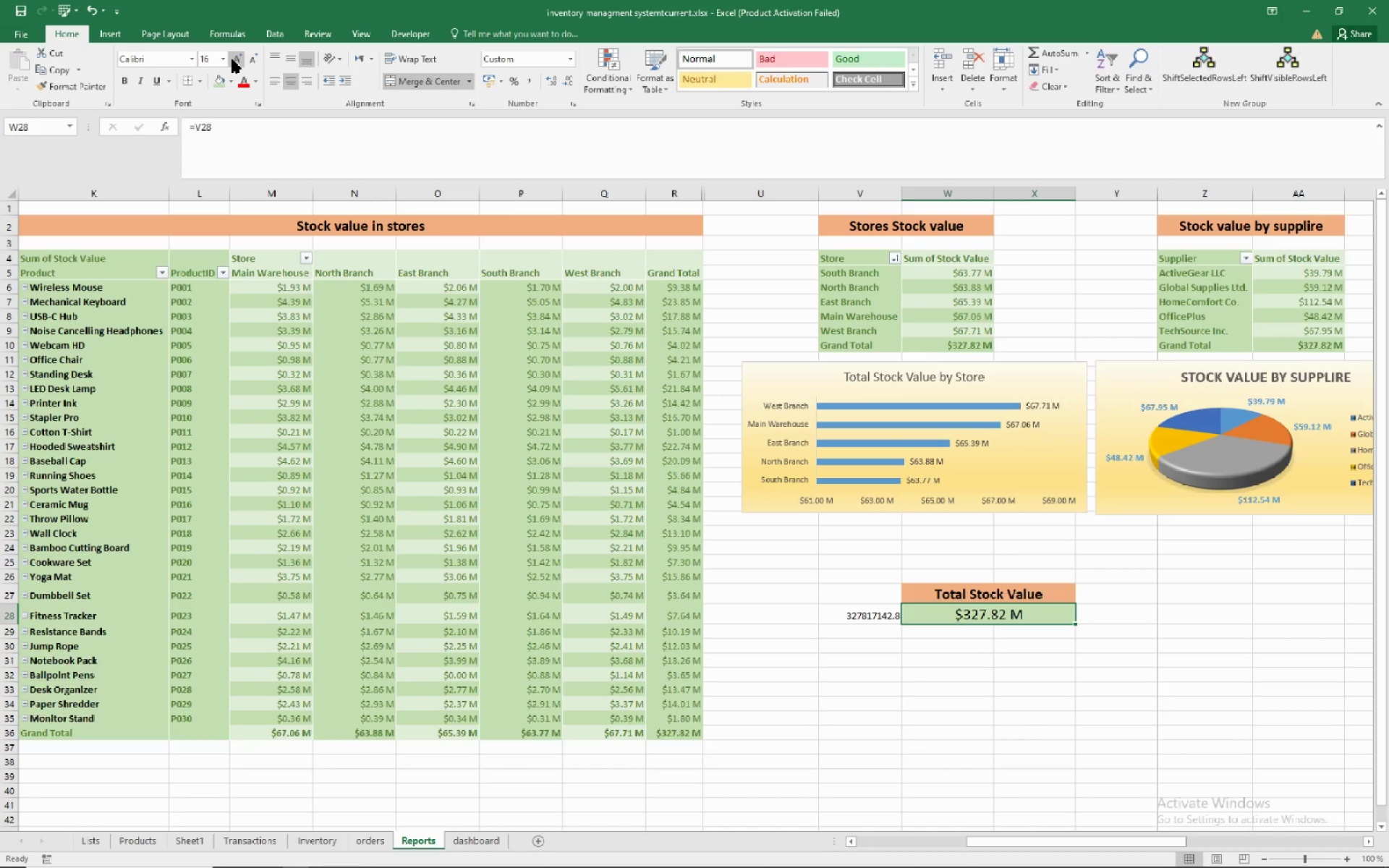 
triple_click([232, 59])
 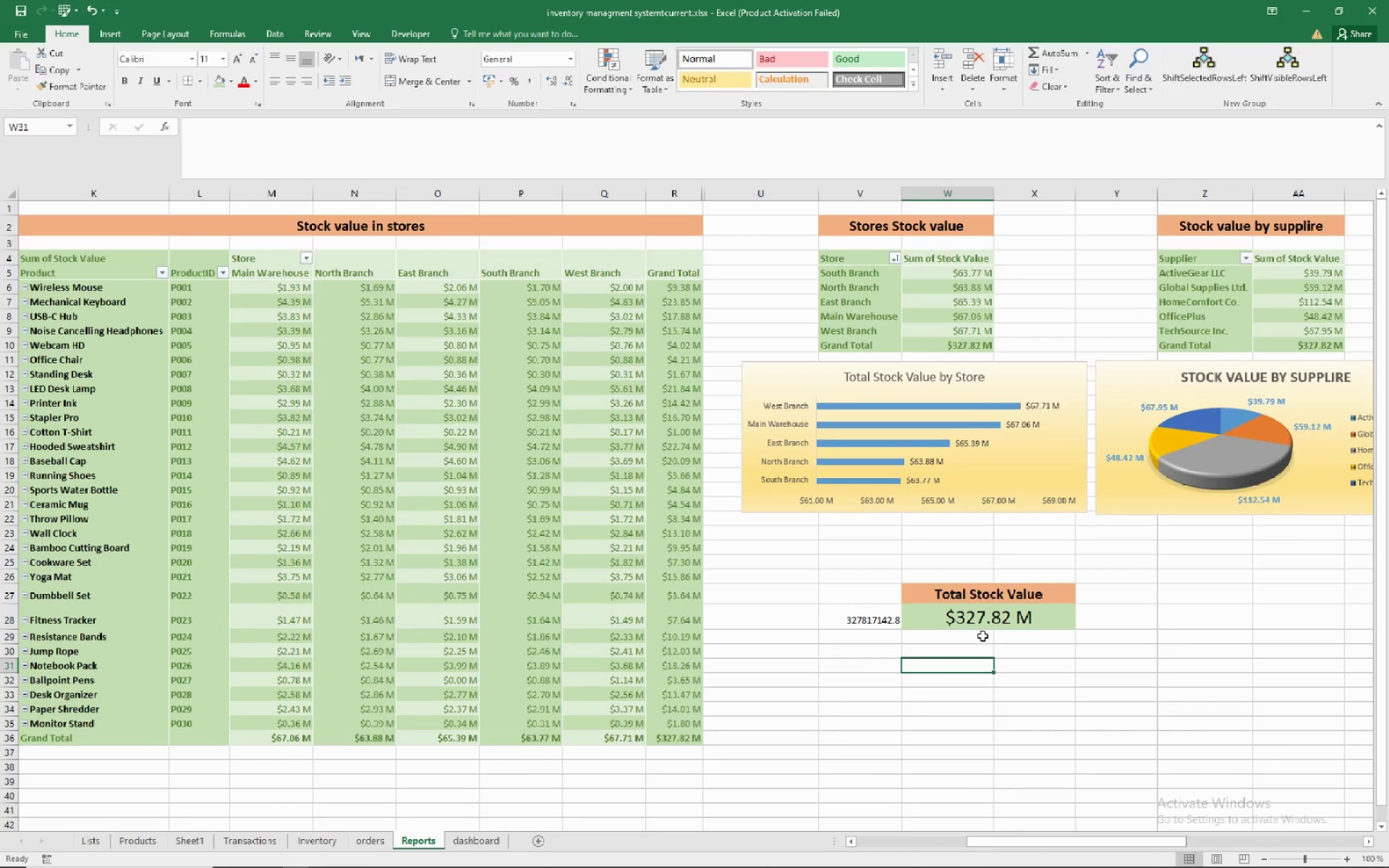 
left_click([982, 619])
 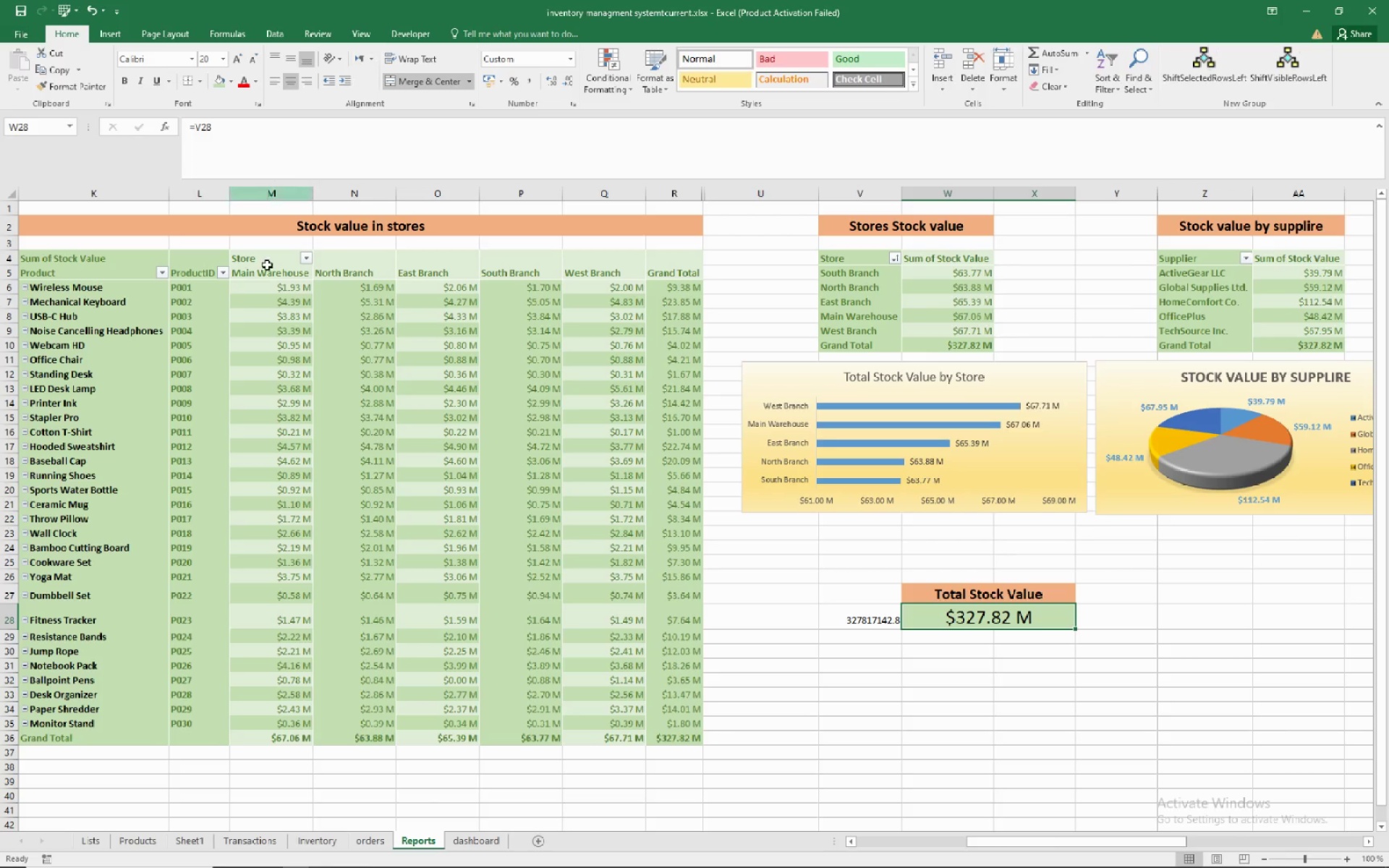 
left_click([867, 619])
 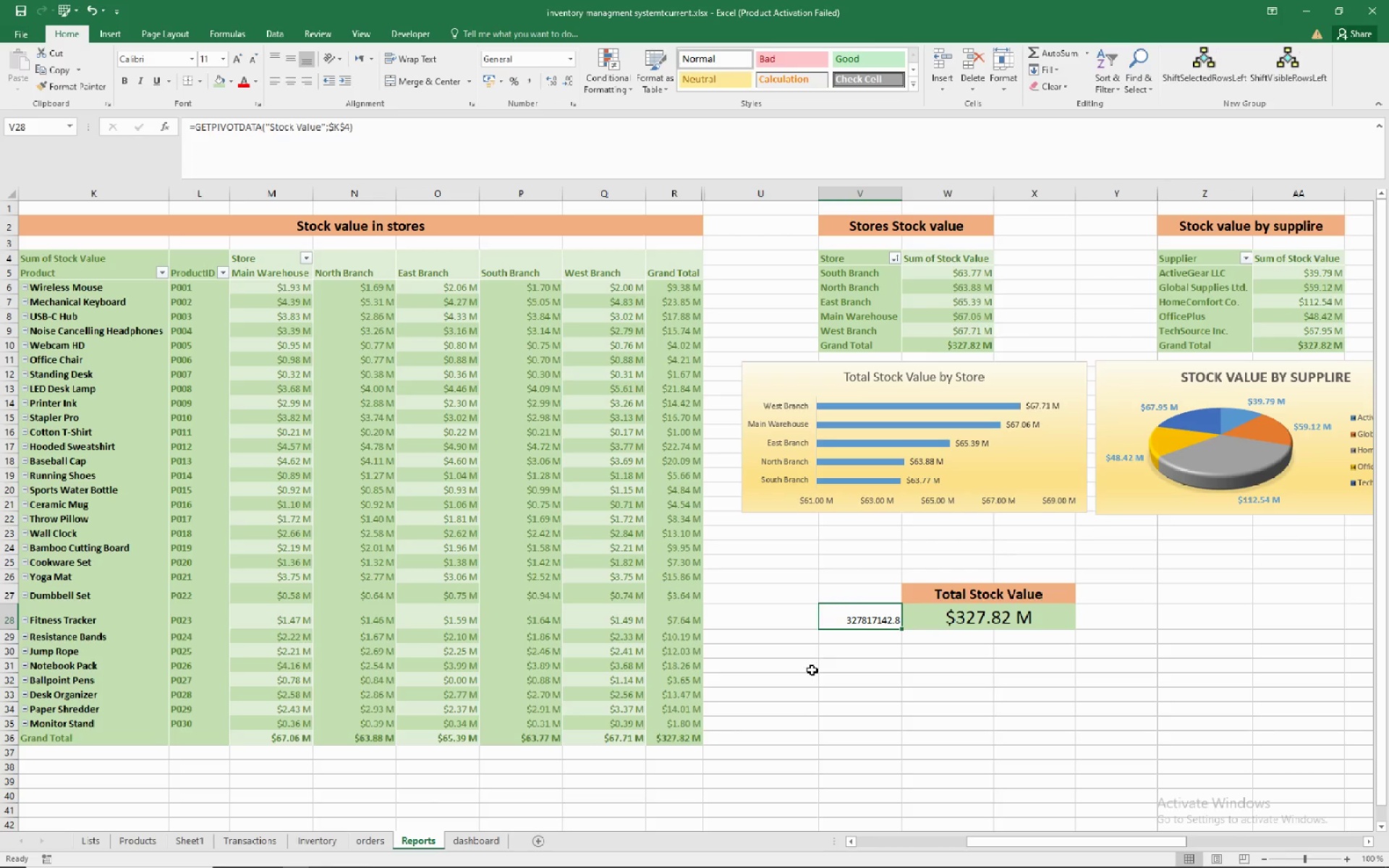 
left_click([813, 676])
 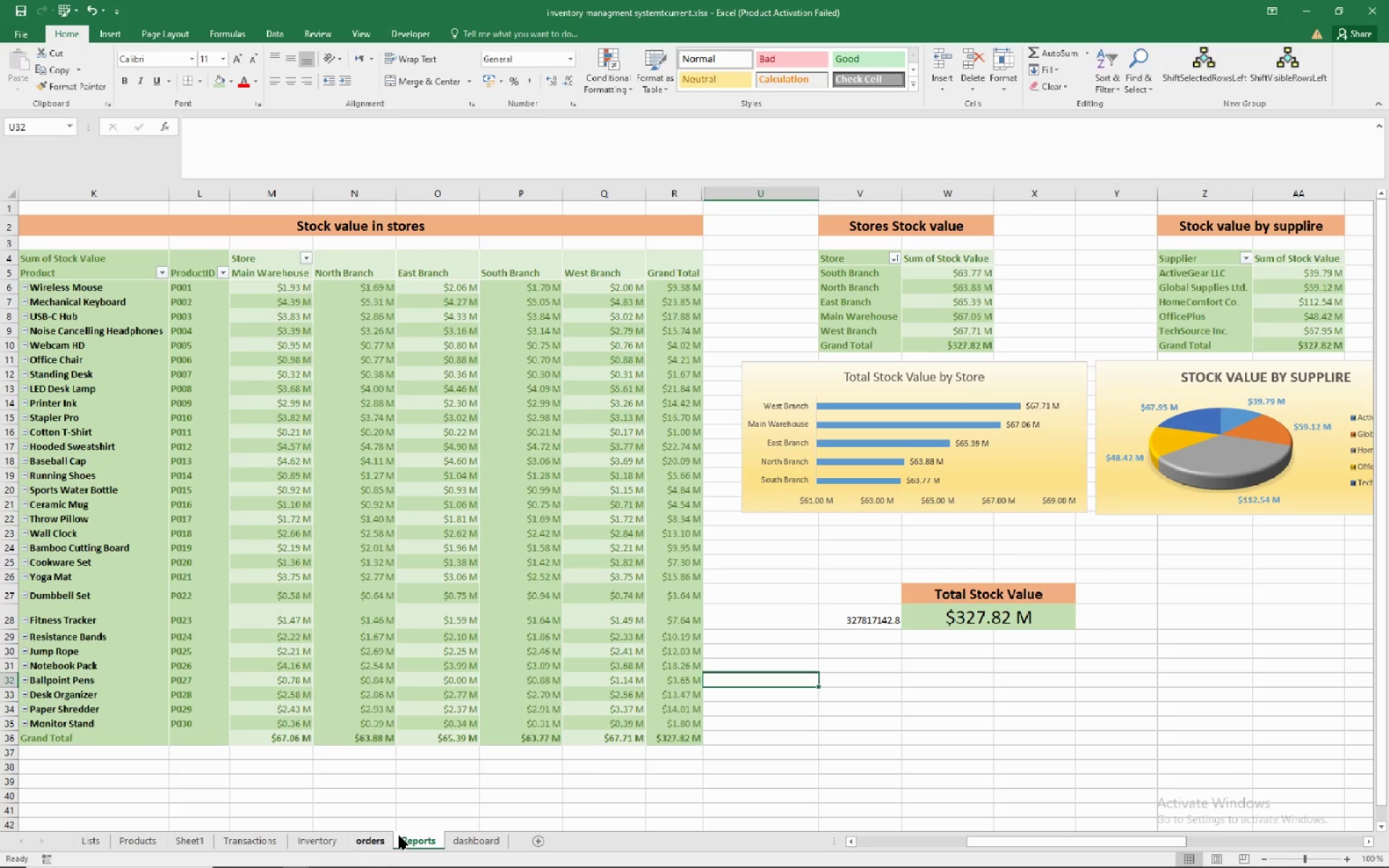 
wait(5.32)
 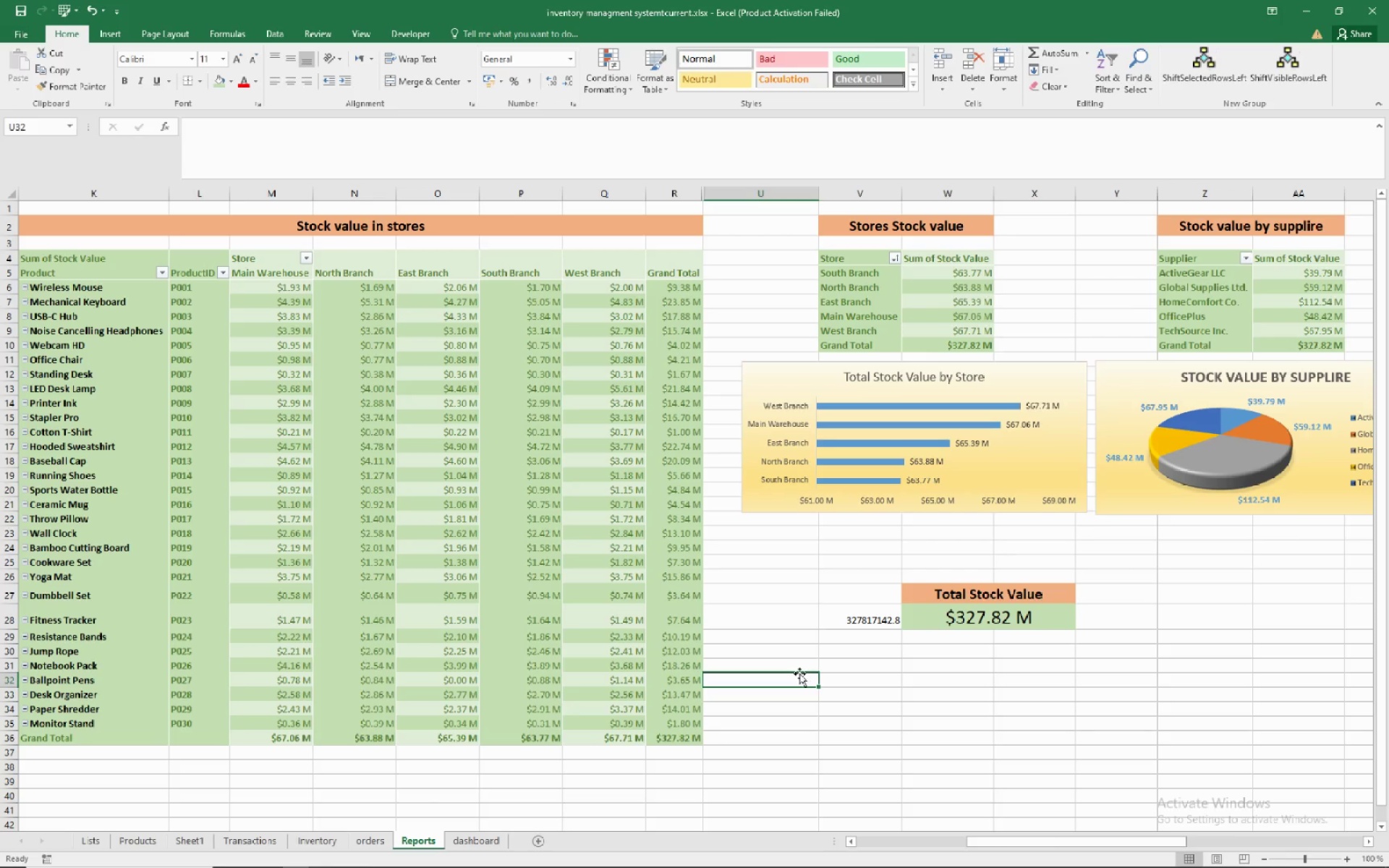 
left_click([1043, 597])
 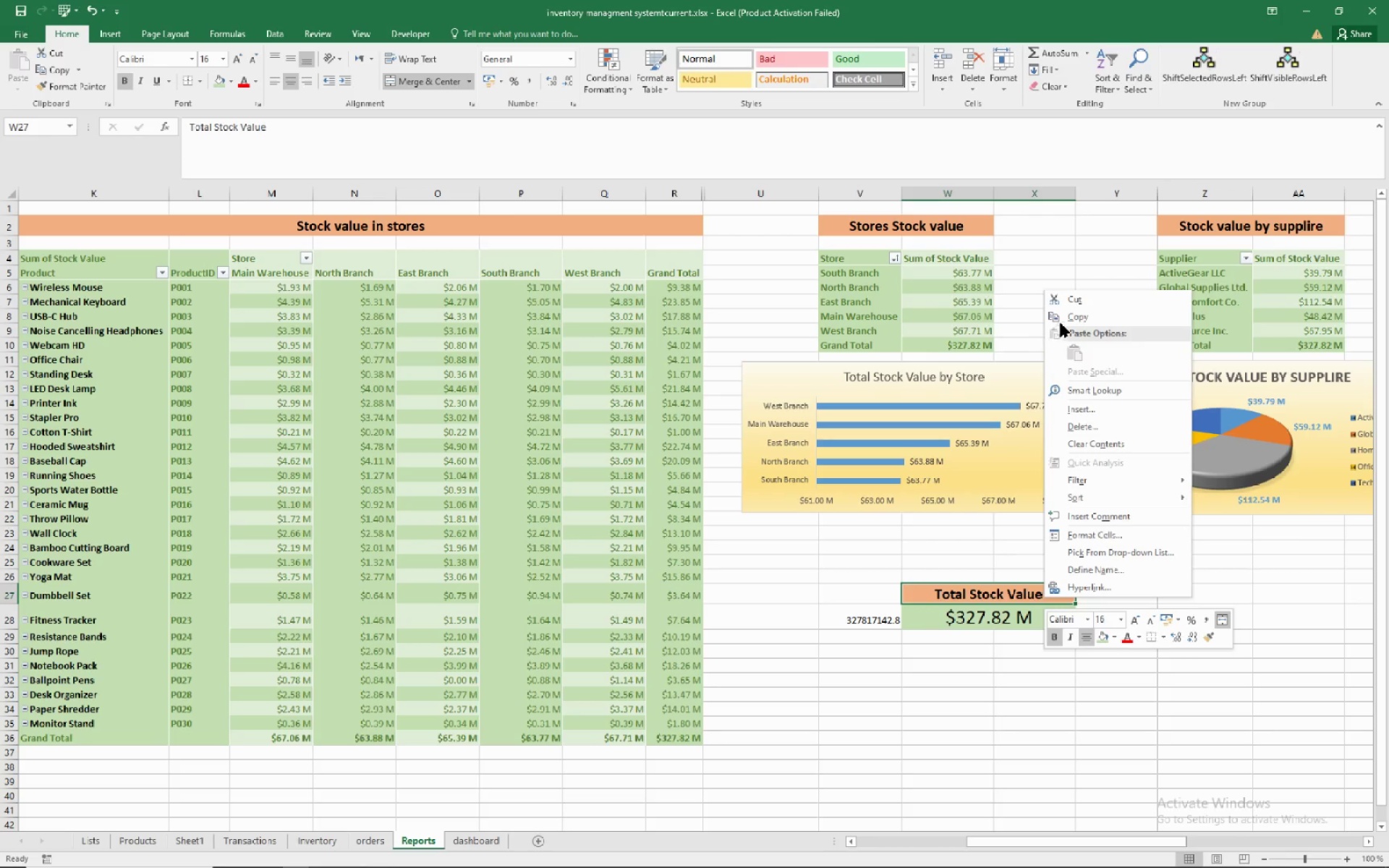 
left_click([1066, 312])
 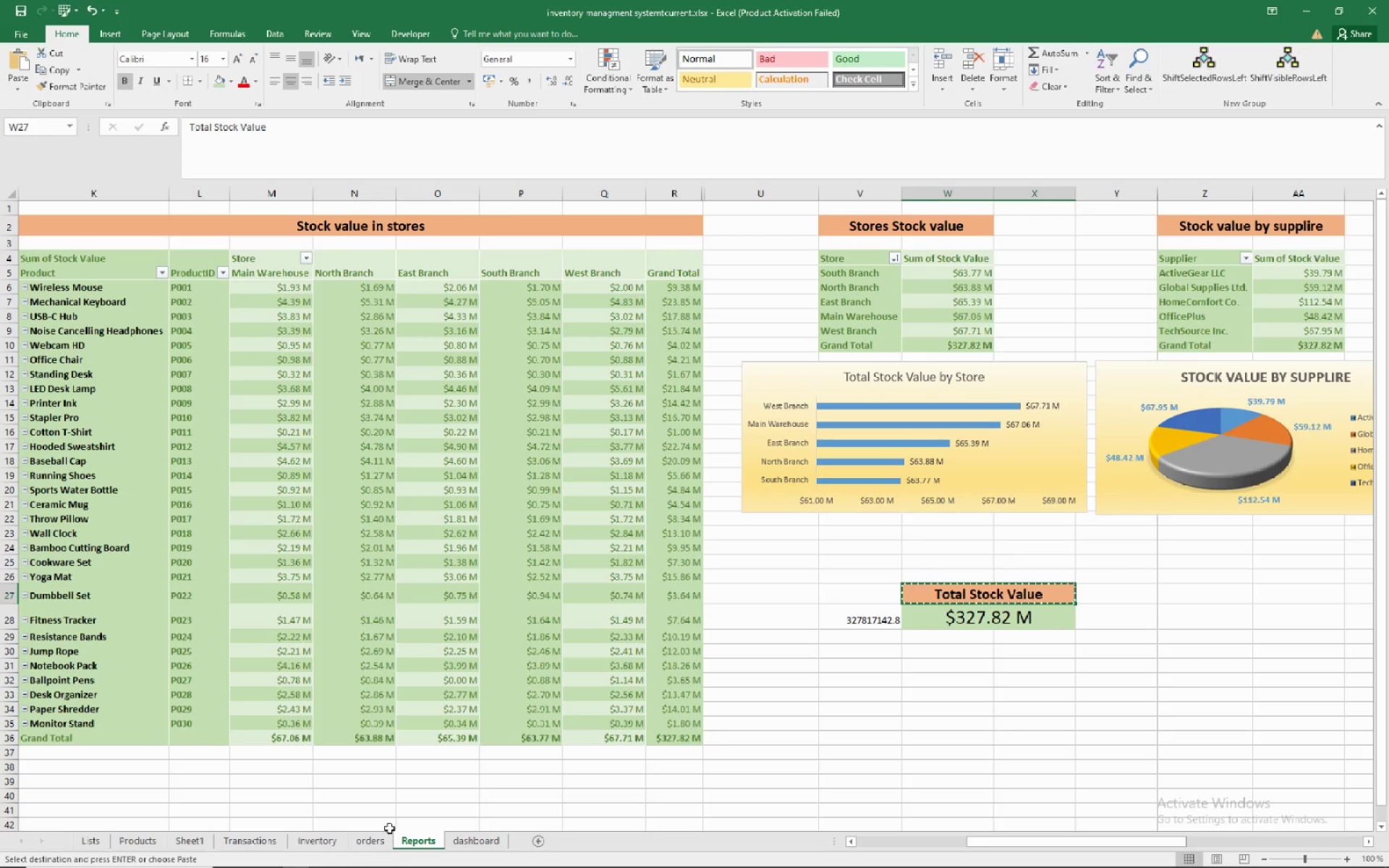 
left_click([464, 843])
 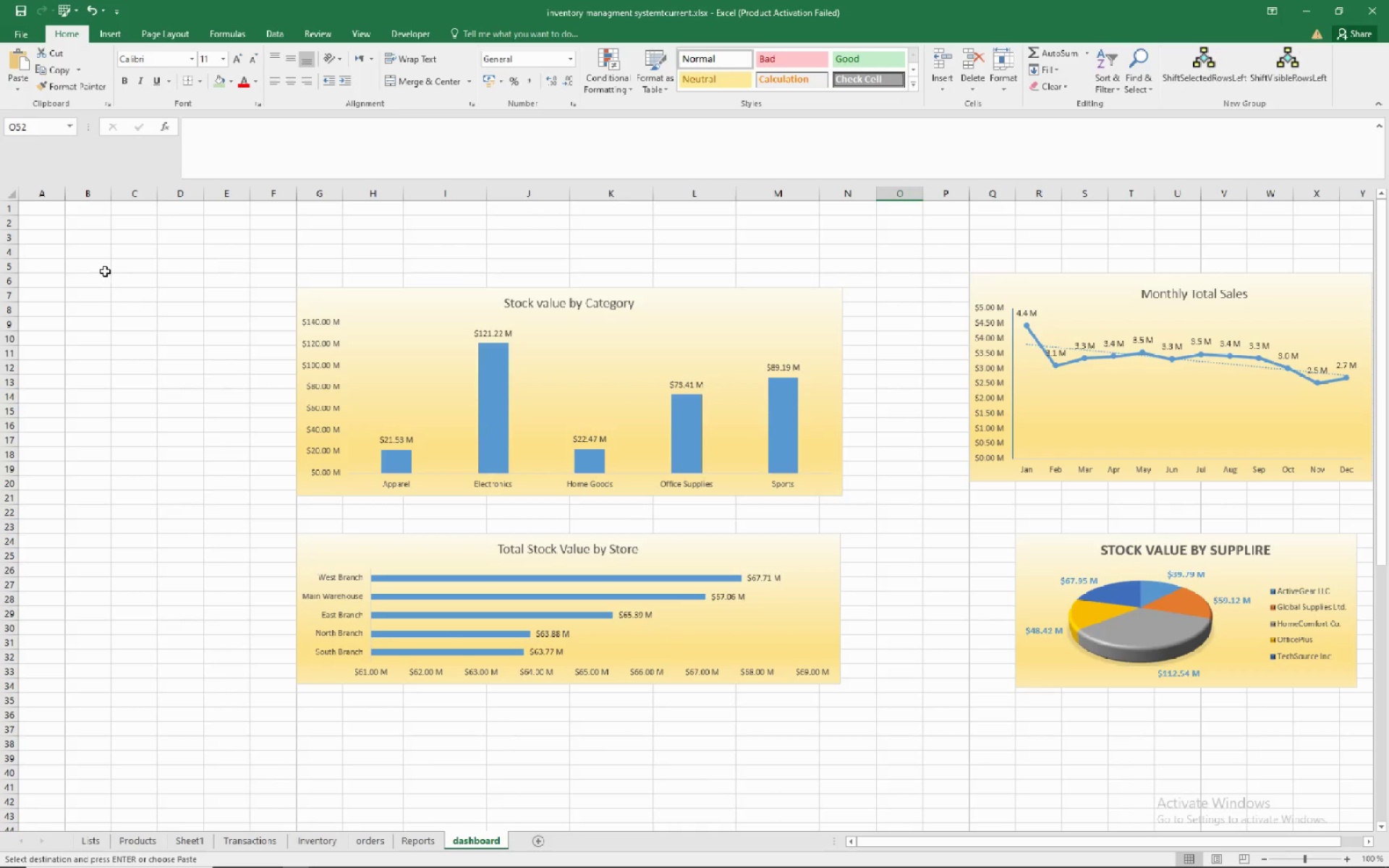 
left_click([98, 263])
 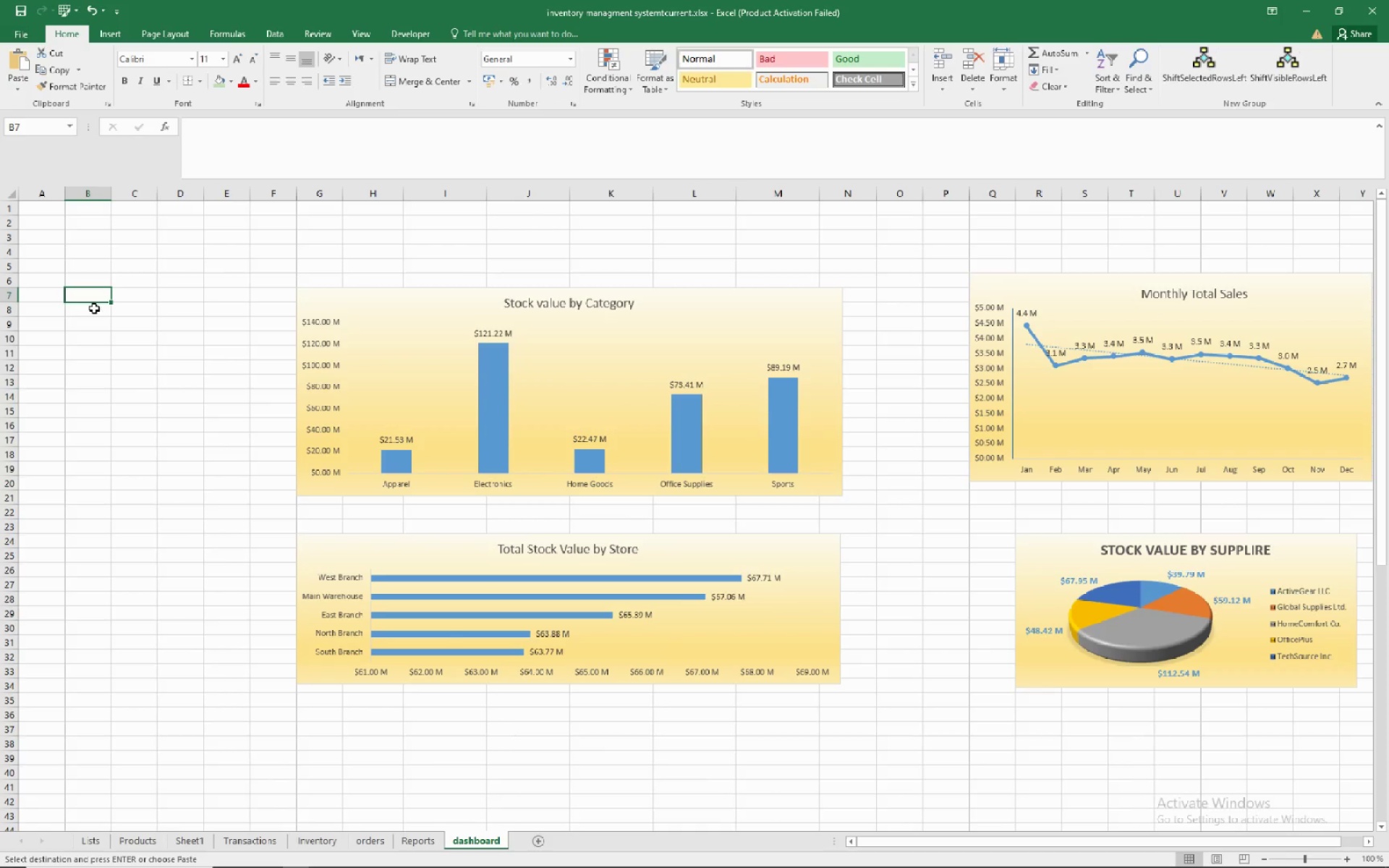 
left_click([97, 317])
 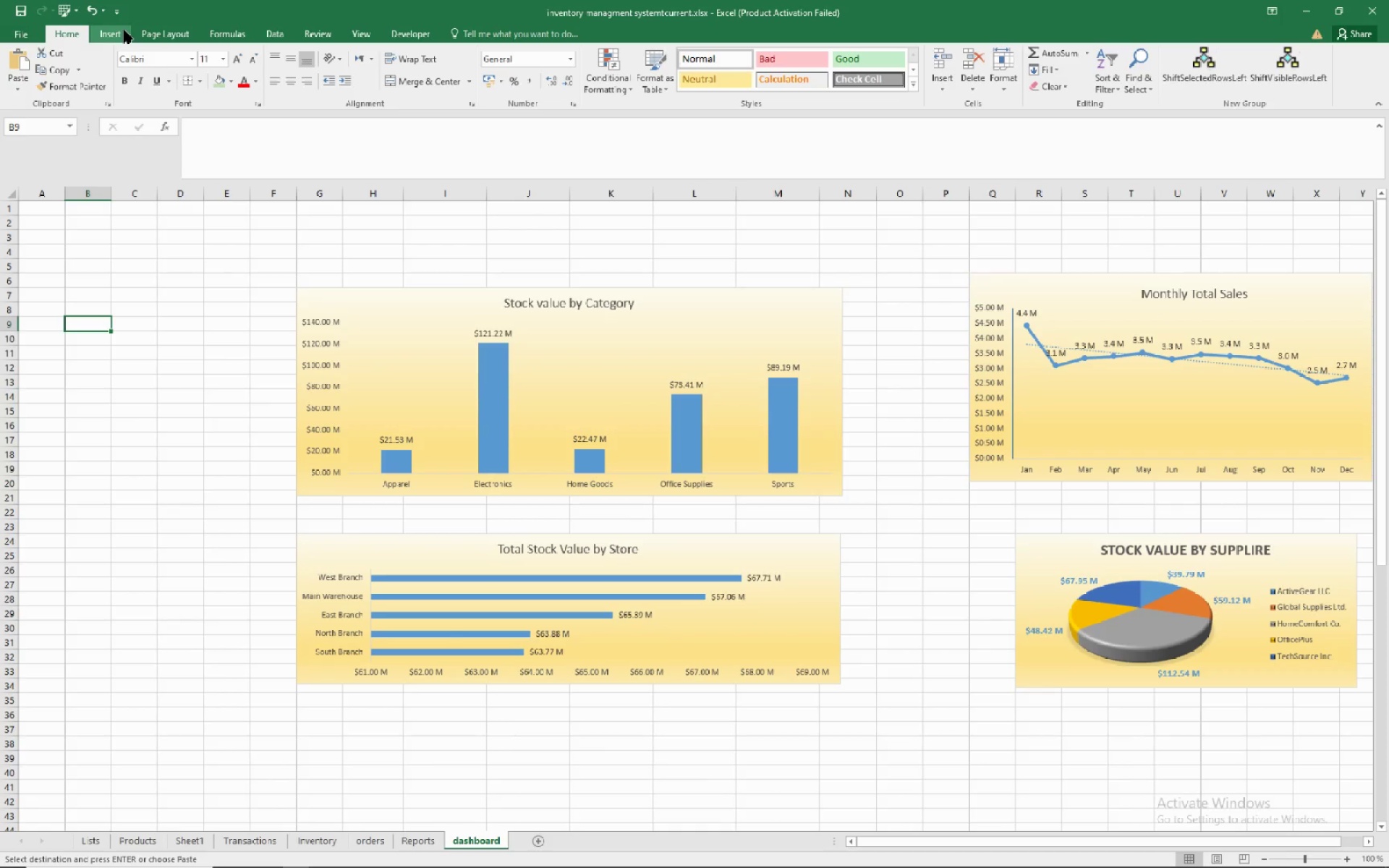 
left_click([122, 30])
 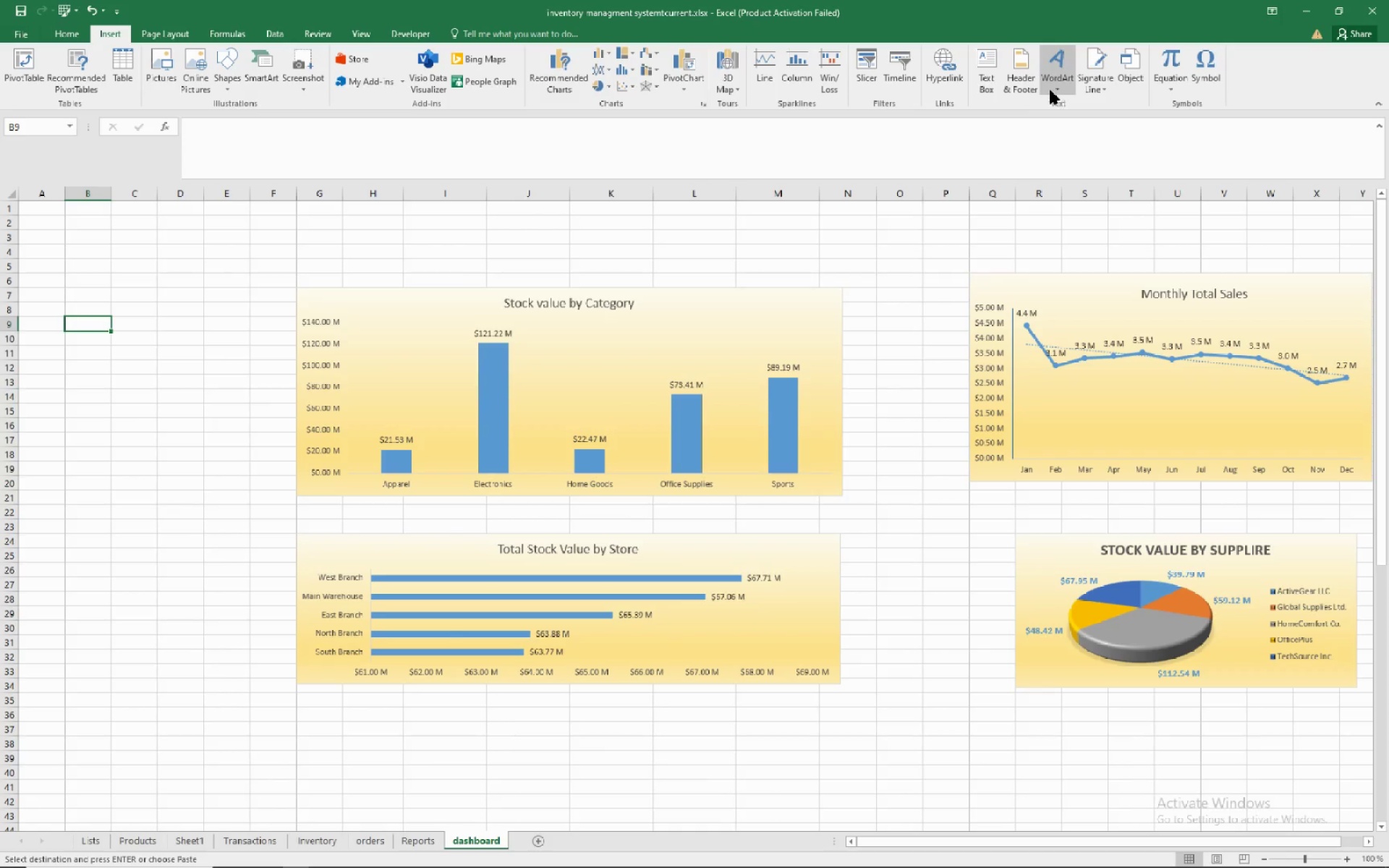 
left_click([993, 68])
 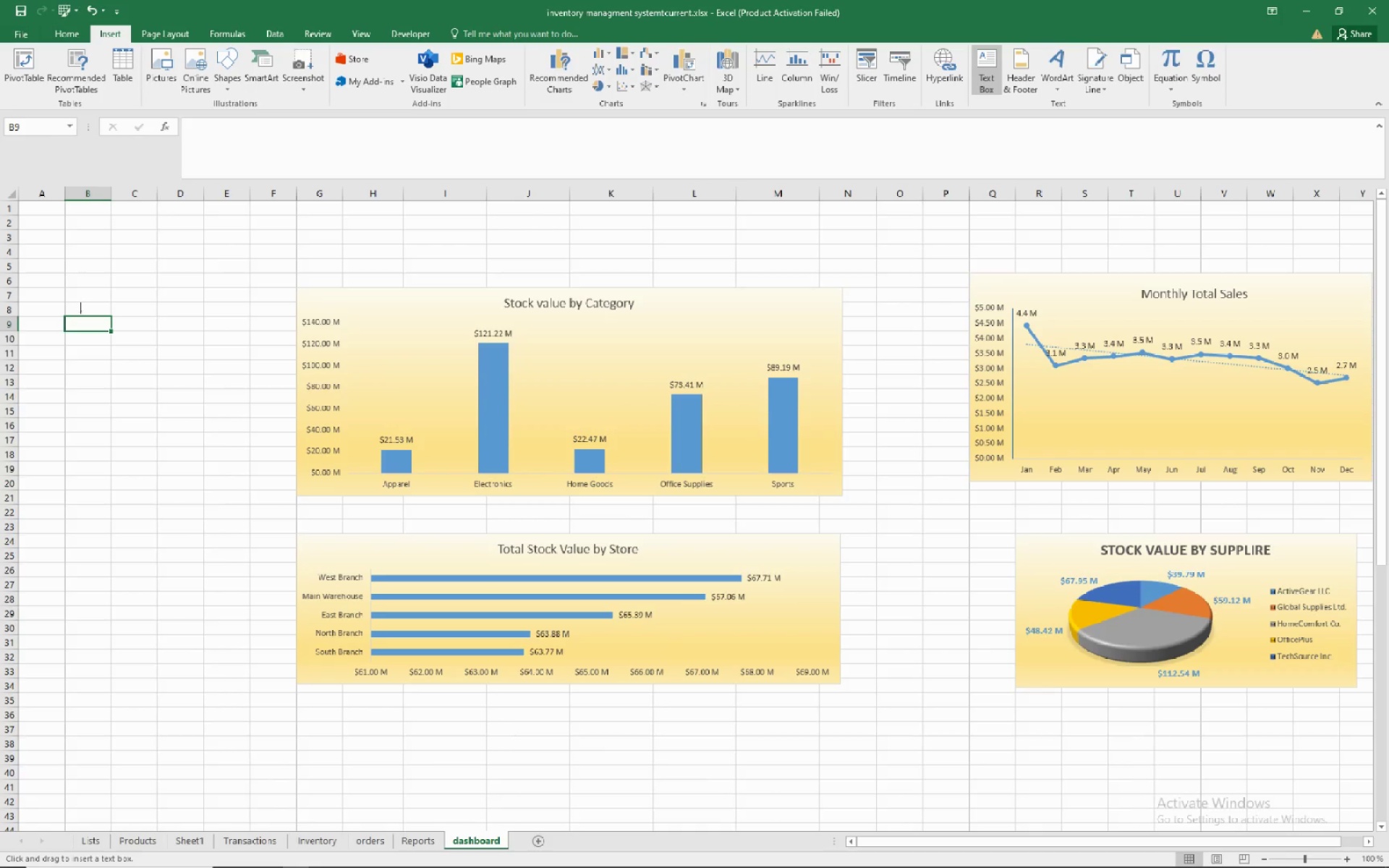 
left_click_drag(start_coordinate=[83, 299], to_coordinate=[237, 398])
 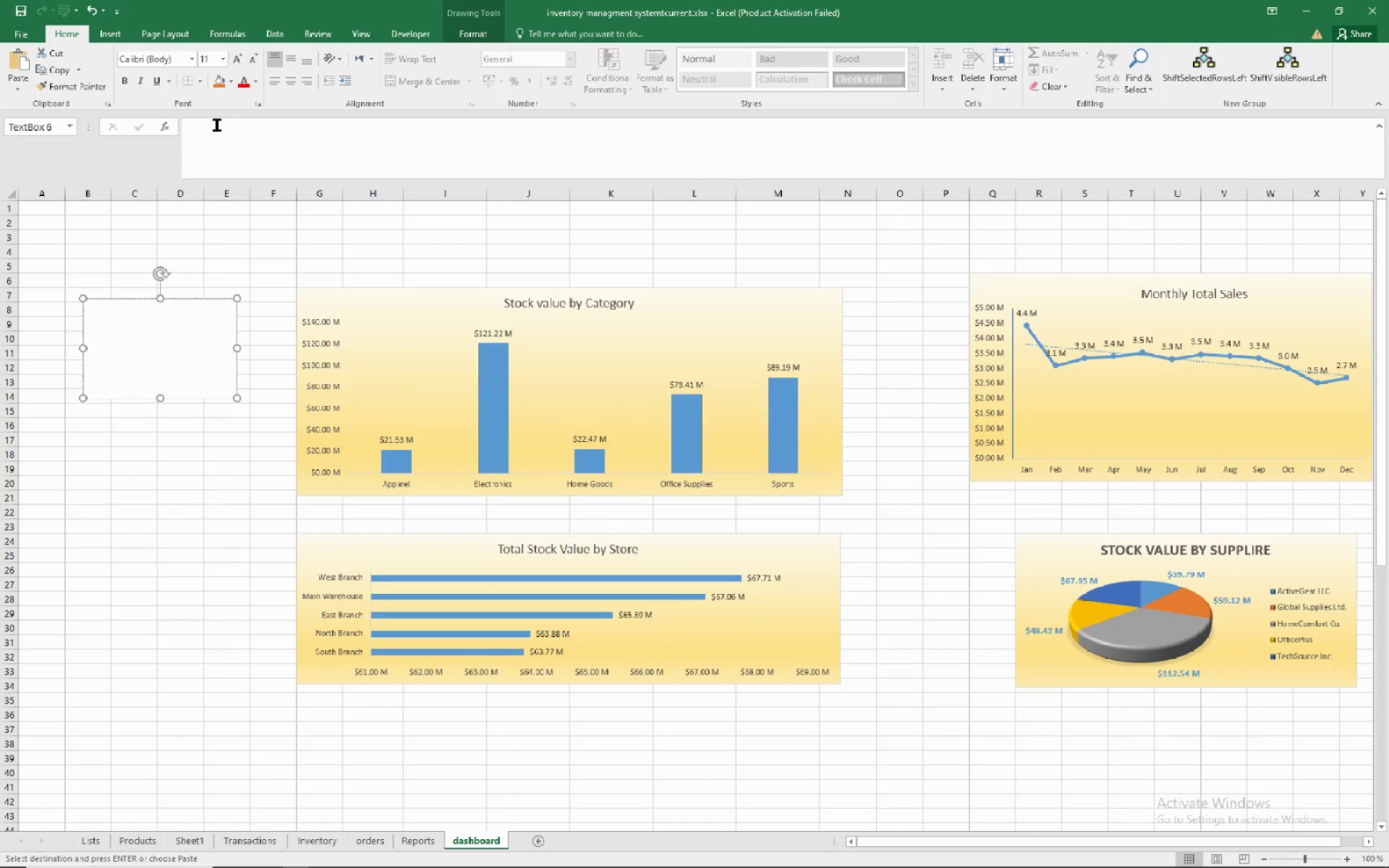 
left_click([216, 126])
 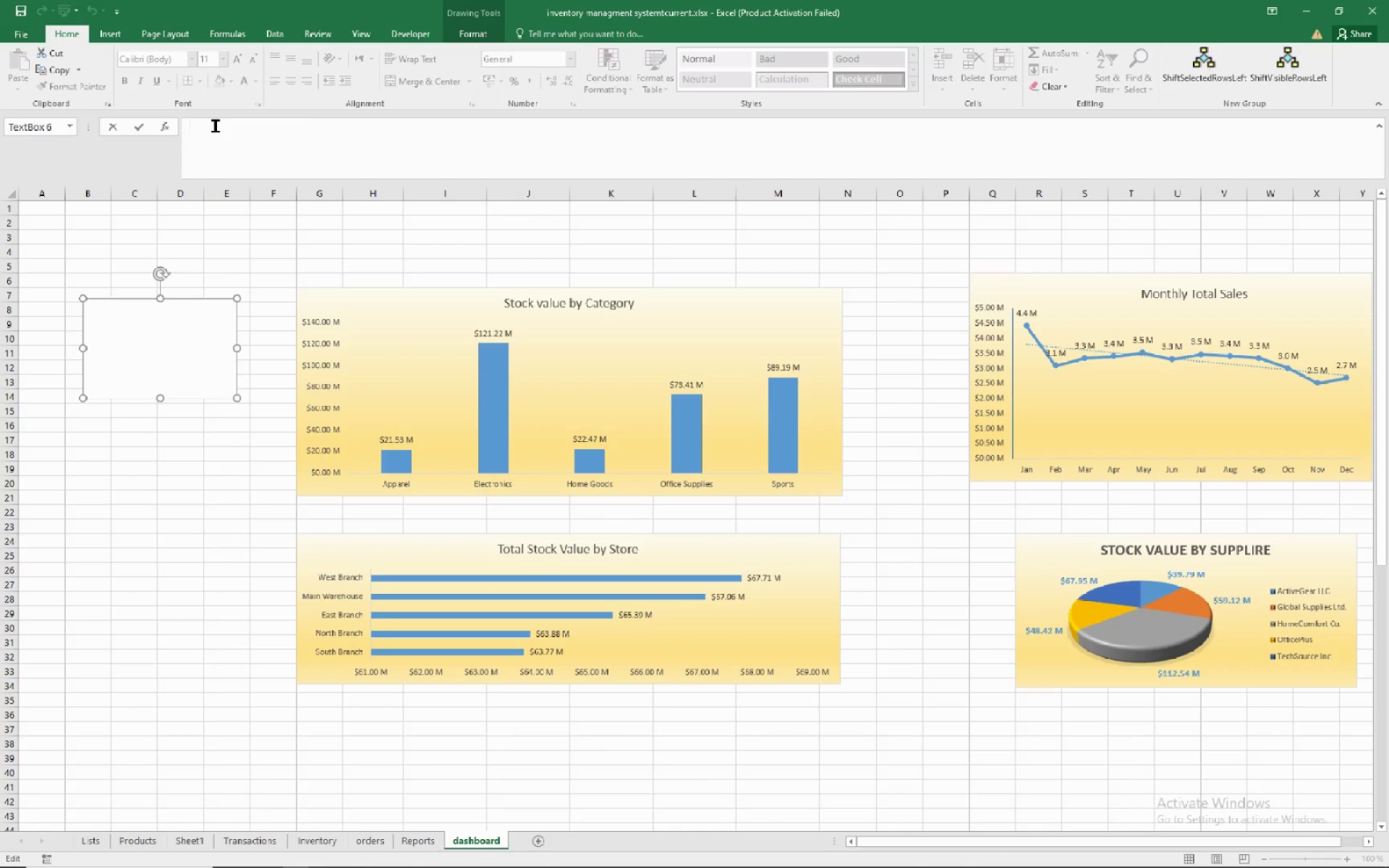 
key(Equal)
 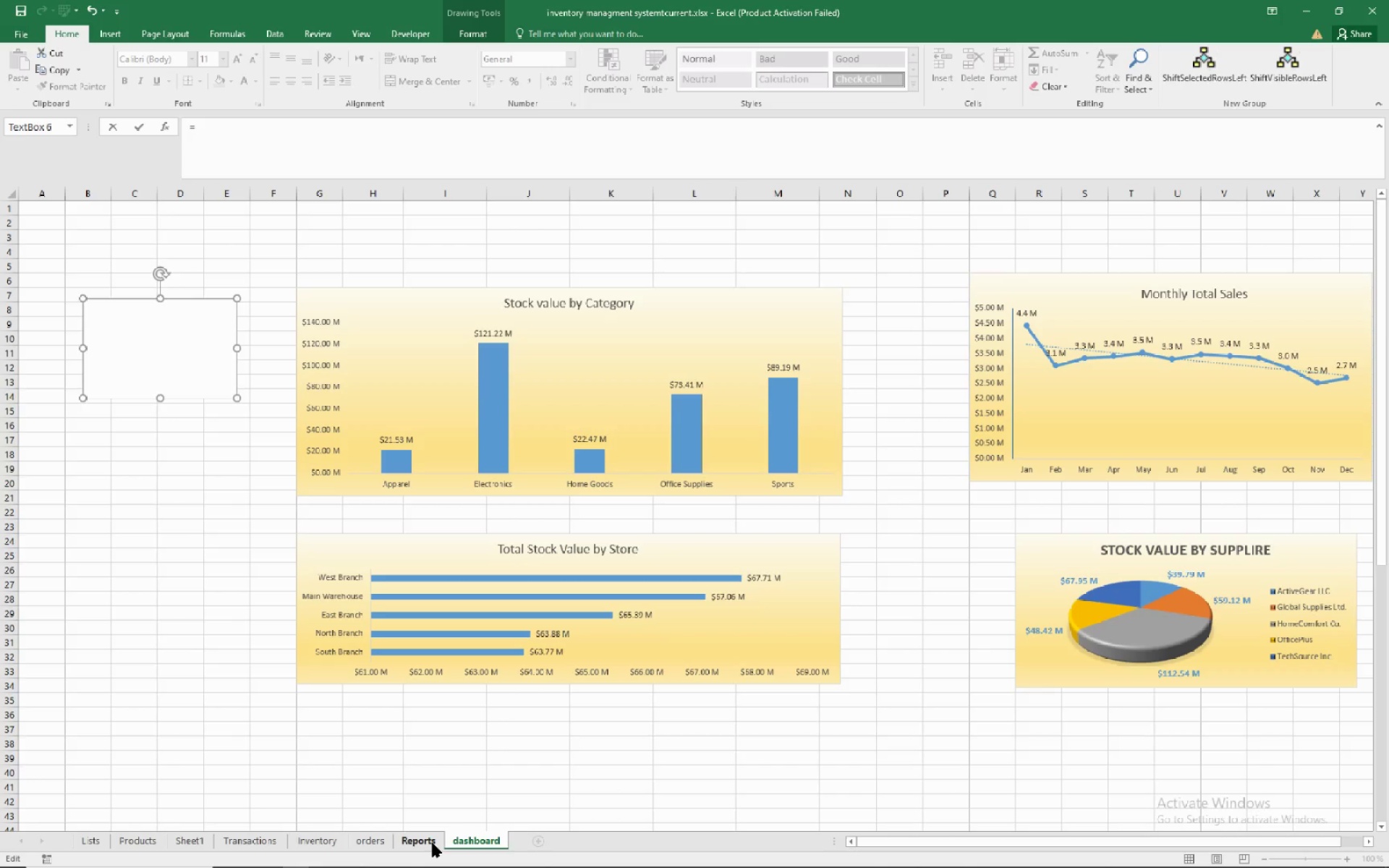 
left_click([433, 843])
 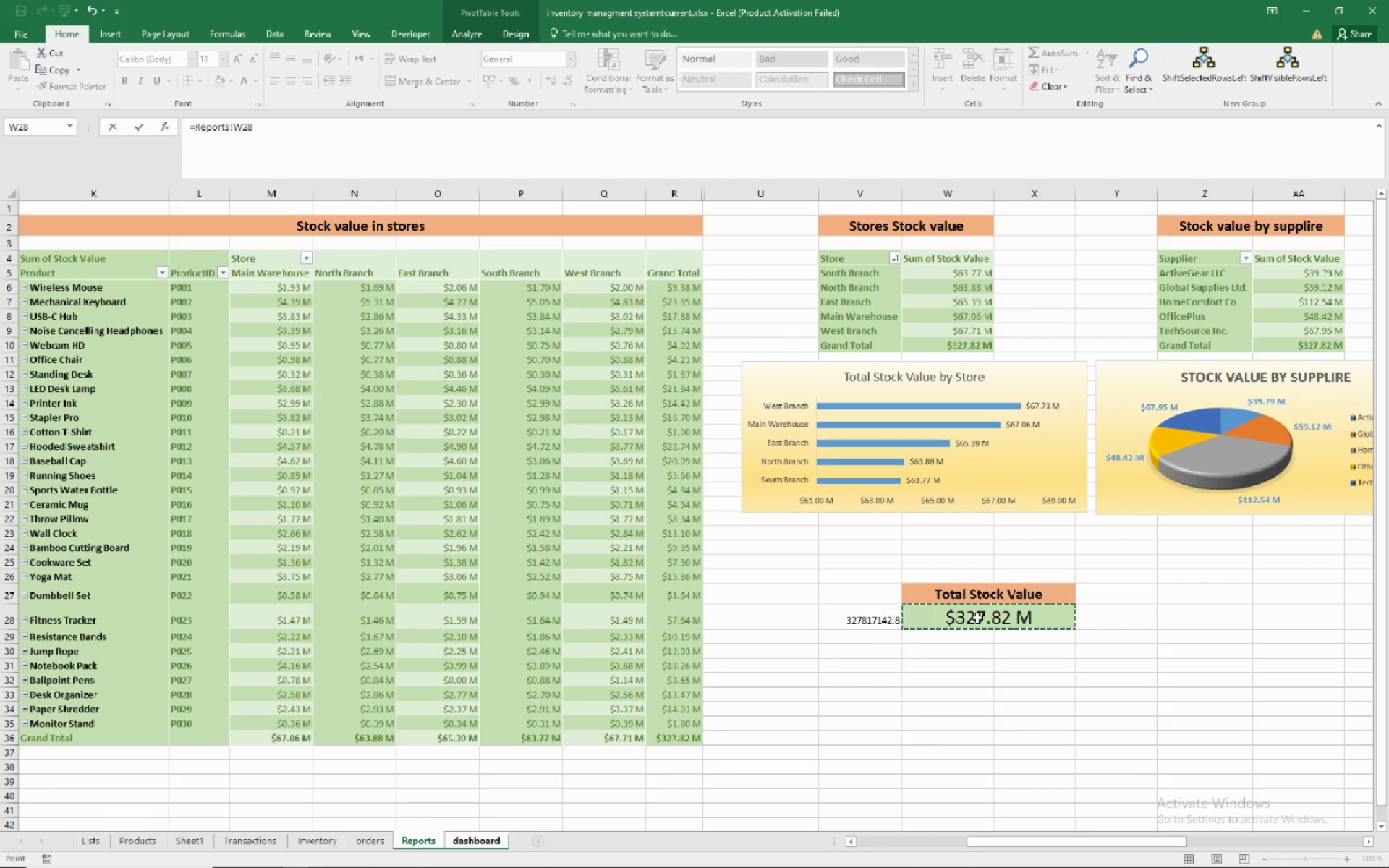 
key(NumpadEnter)
 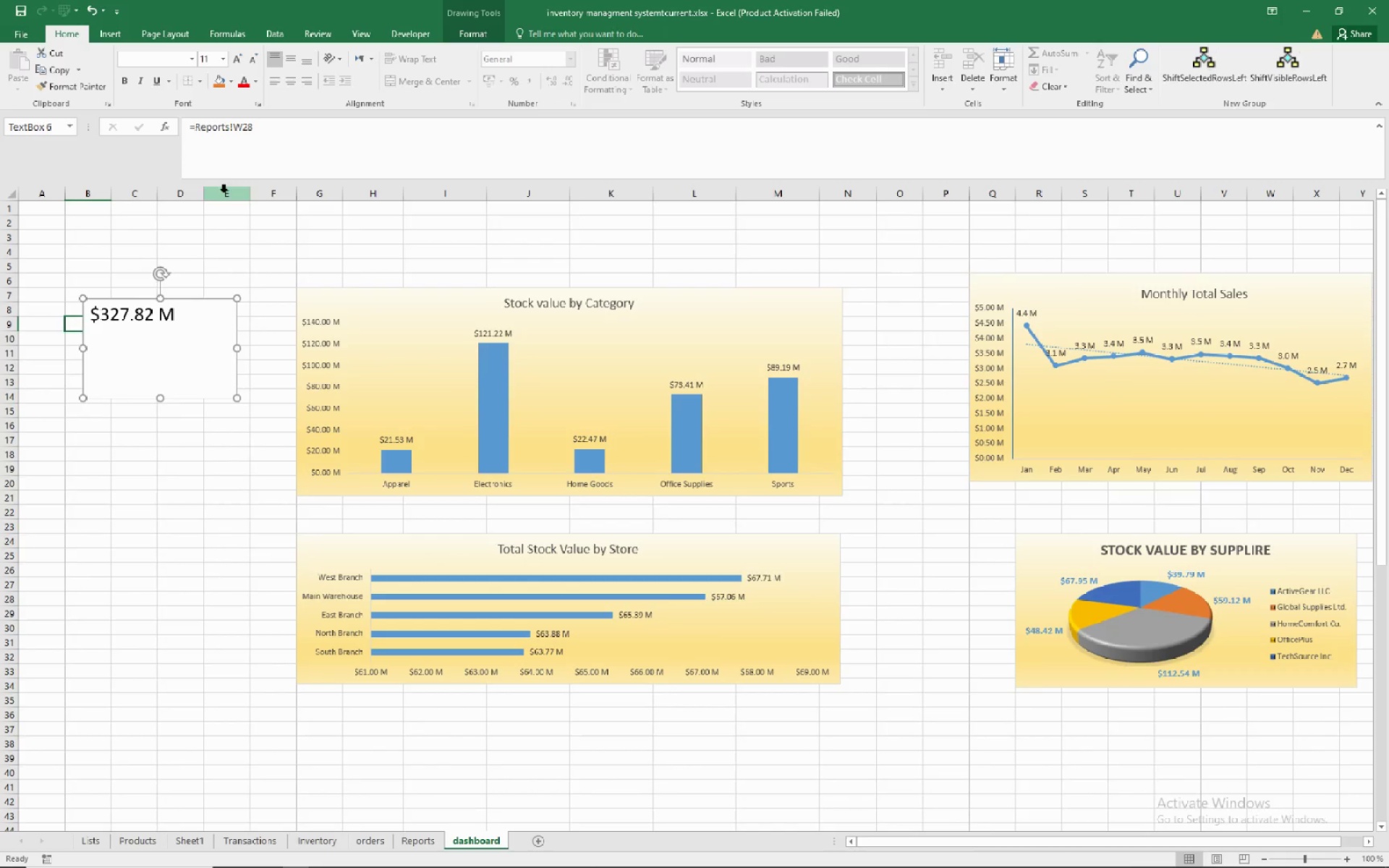 
mouse_move([292, 67])
 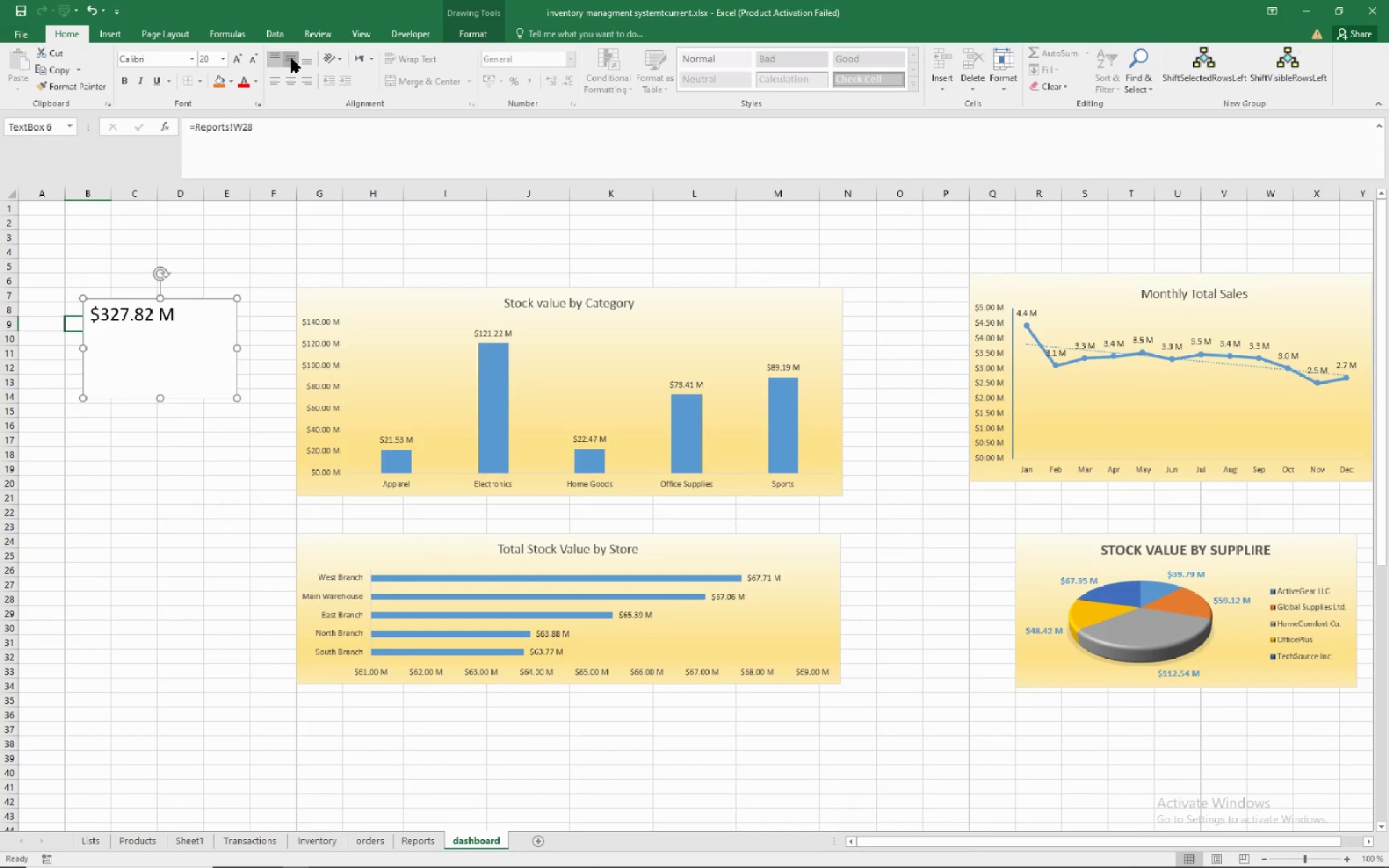 
left_click([292, 59])
 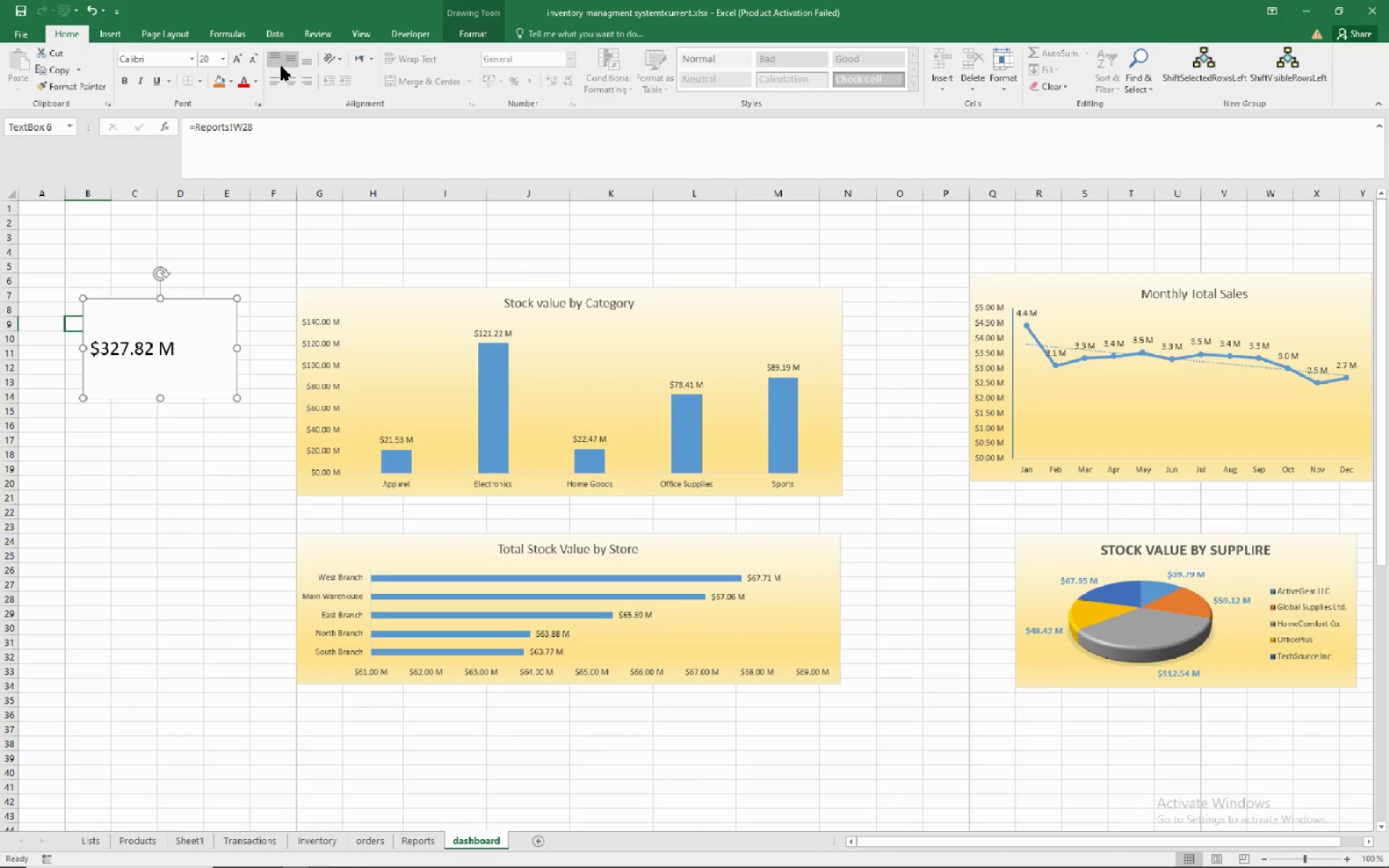 
left_click([286, 77])
 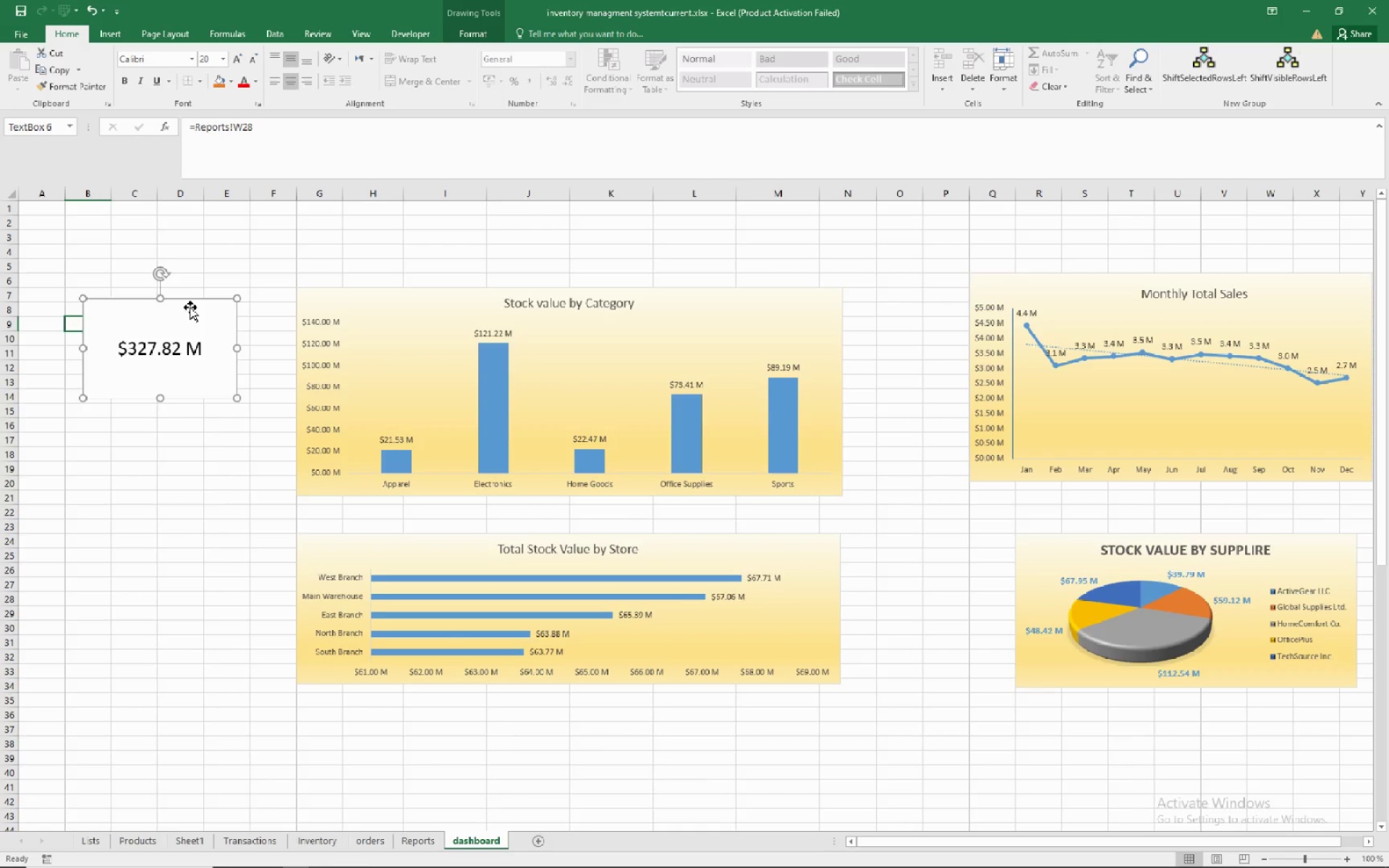 
left_click([190, 307])
 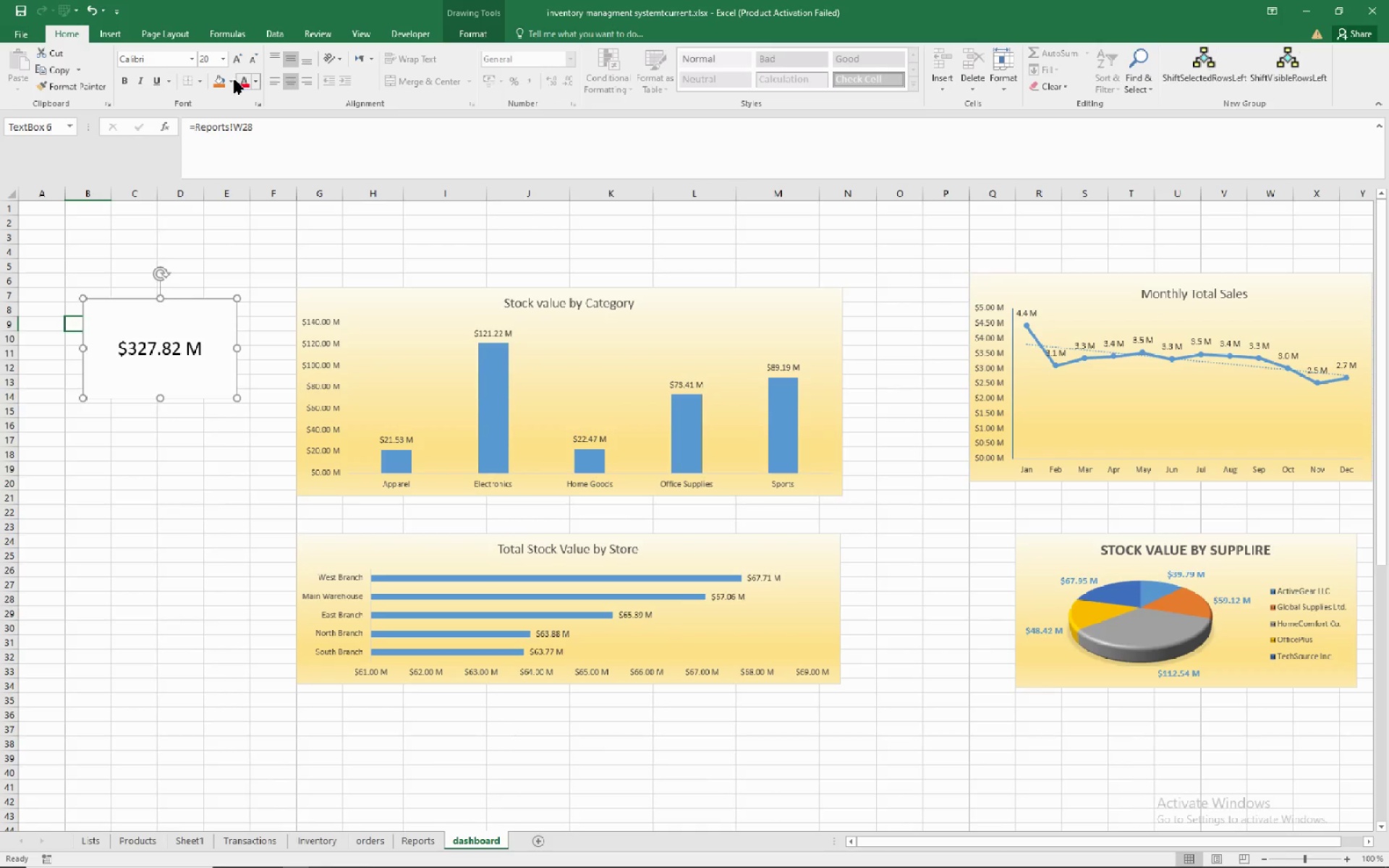 
left_click([234, 81])
 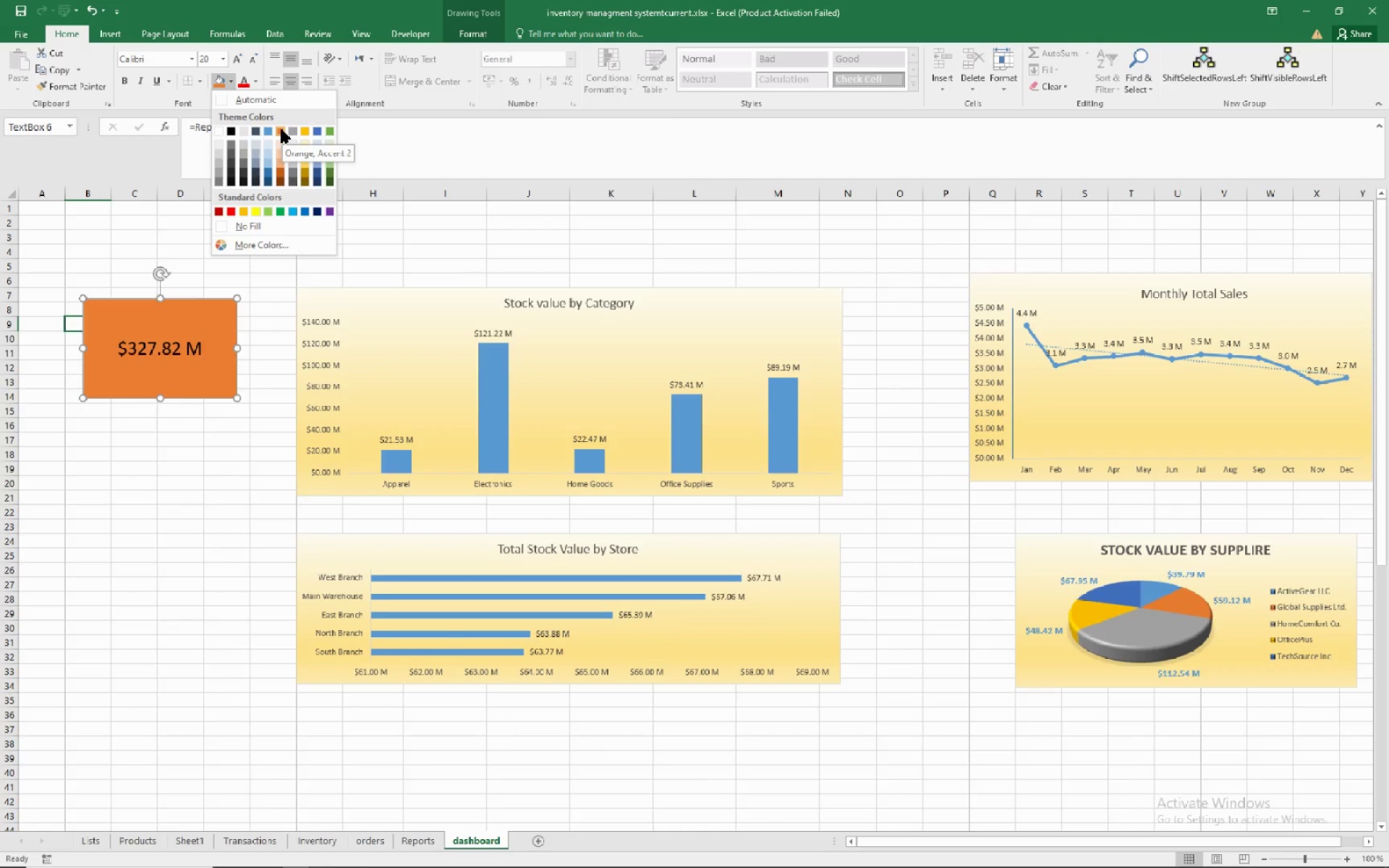 
wait(11.46)
 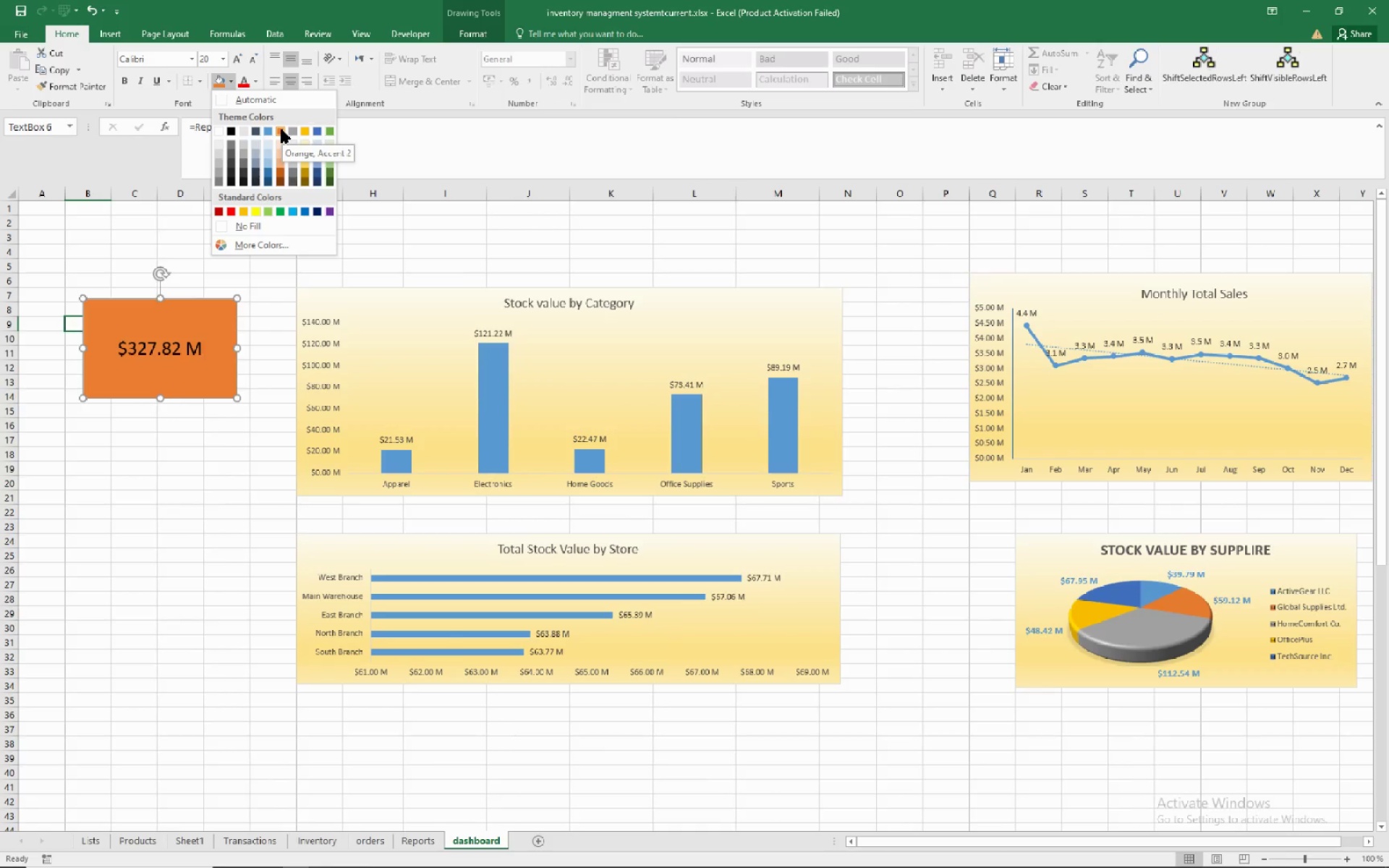 
left_click([226, 208])
 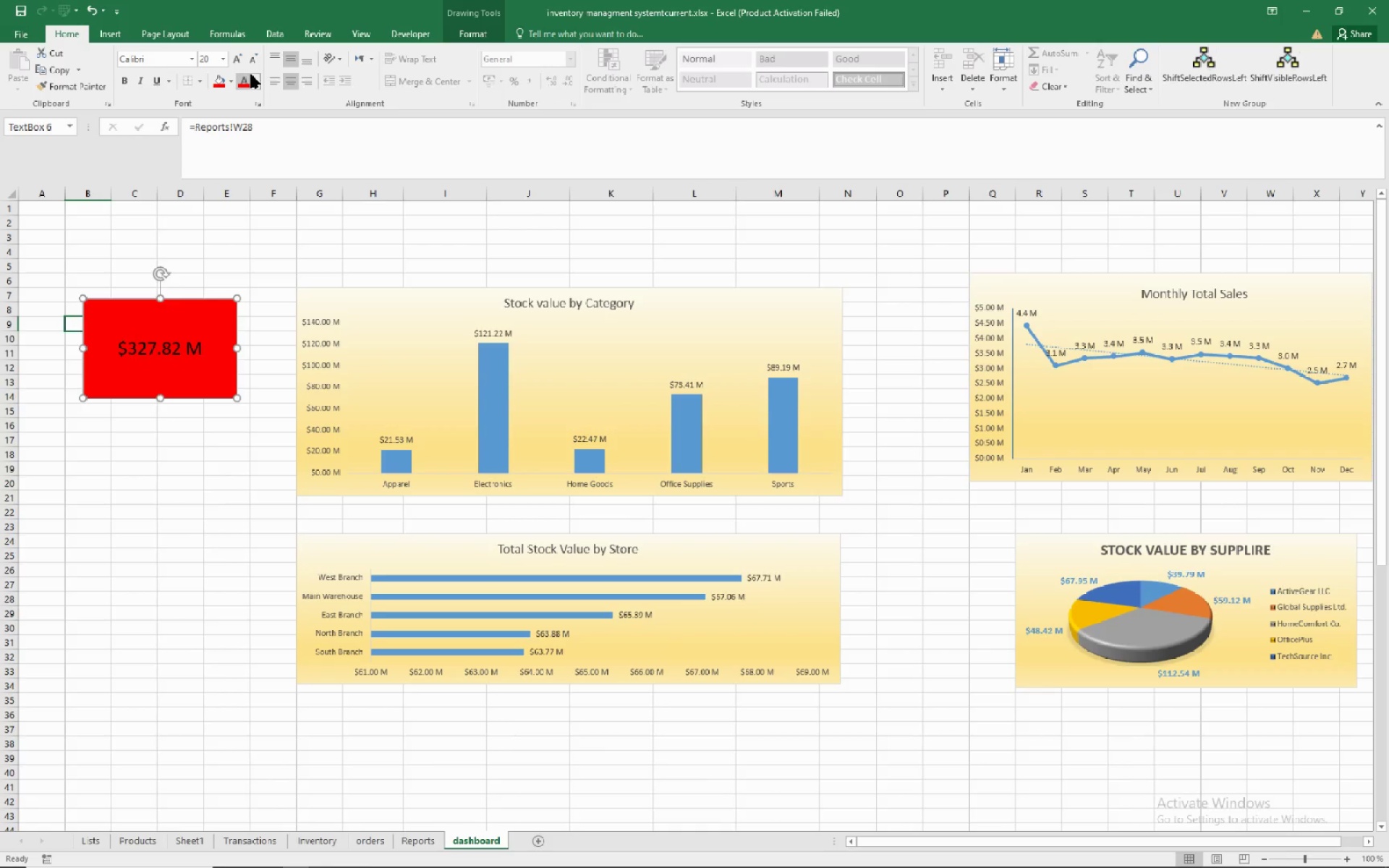 
left_click([255, 80])
 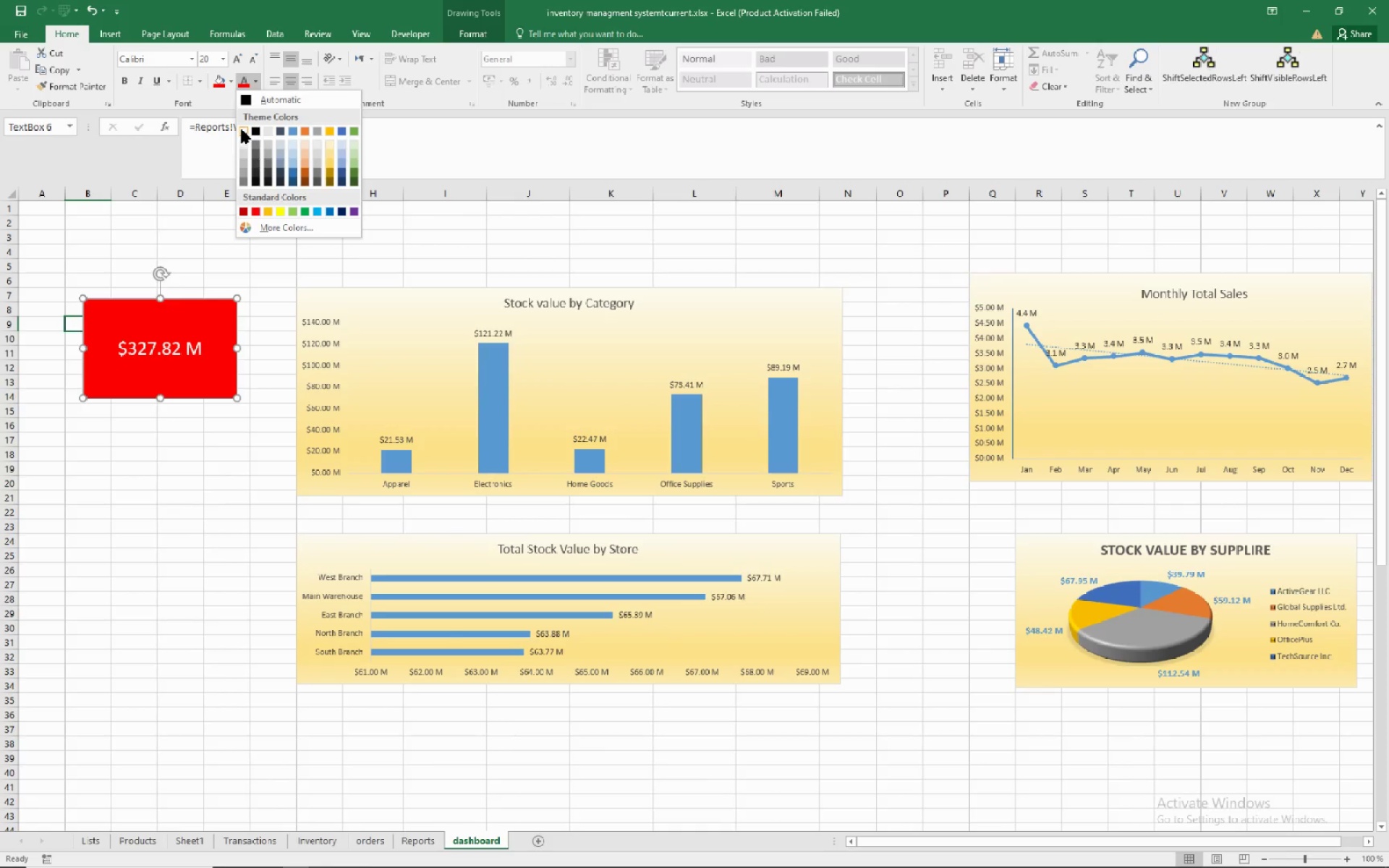 
left_click([242, 129])
 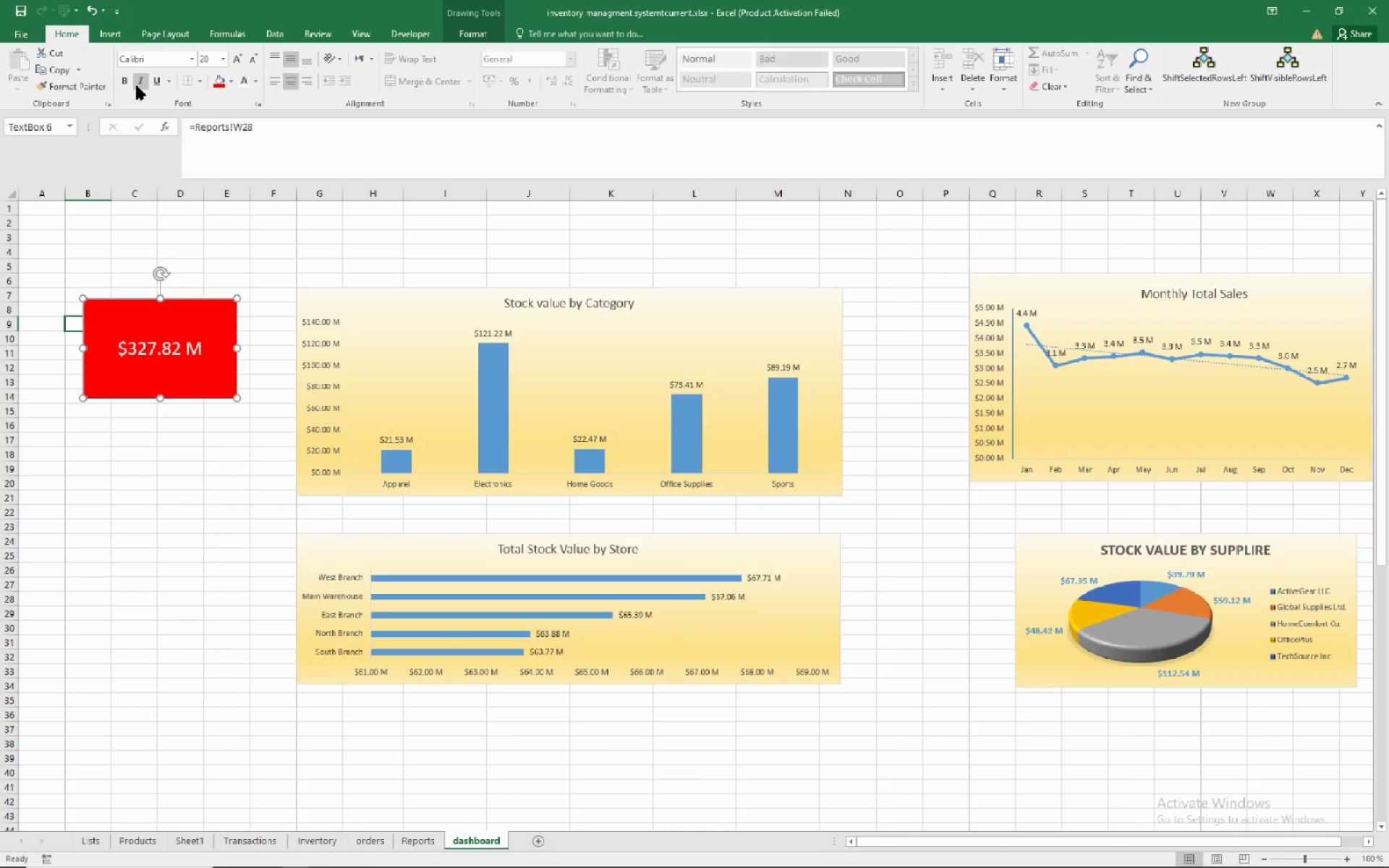 
left_click([125, 84])
 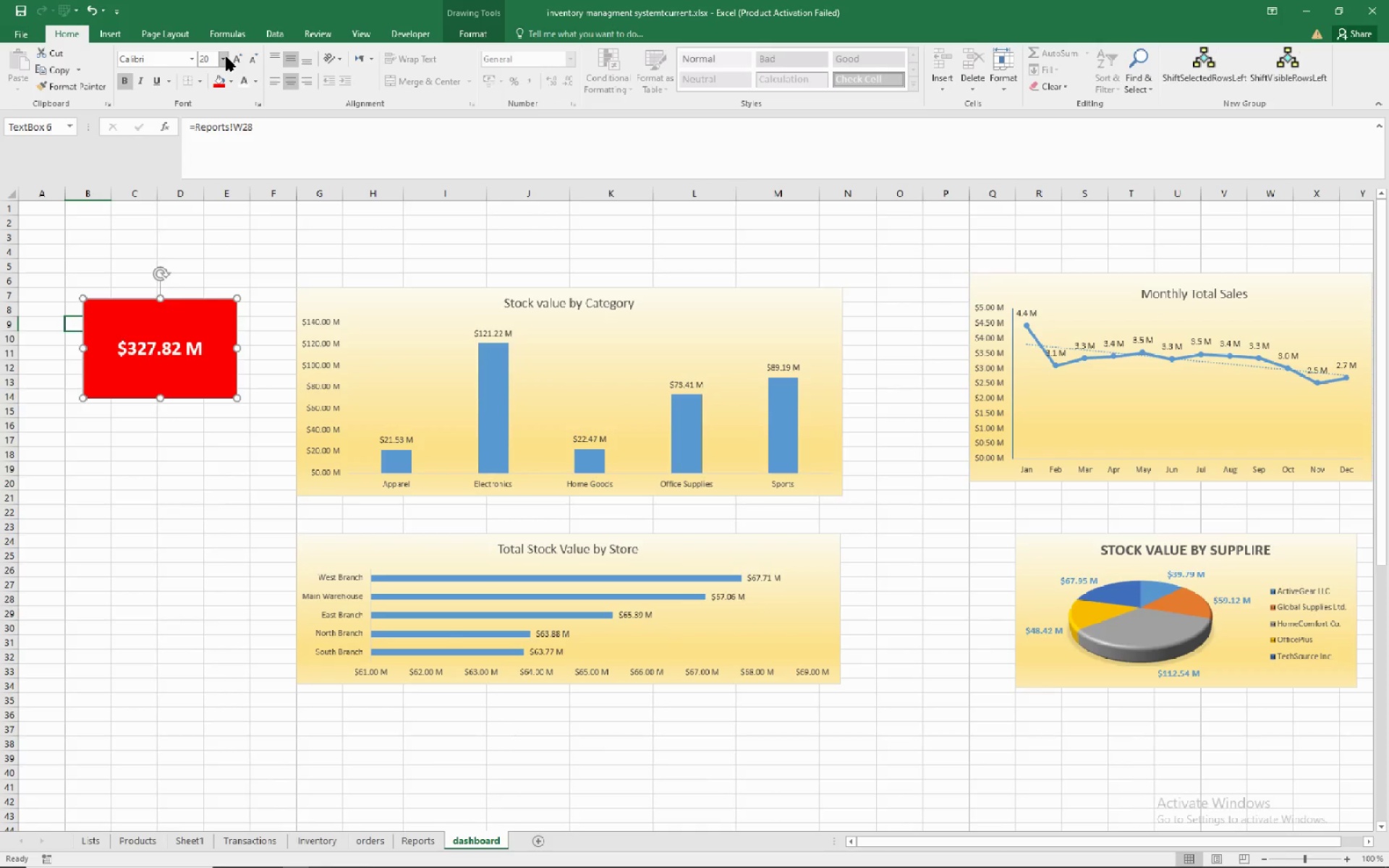 
left_click([226, 57])
 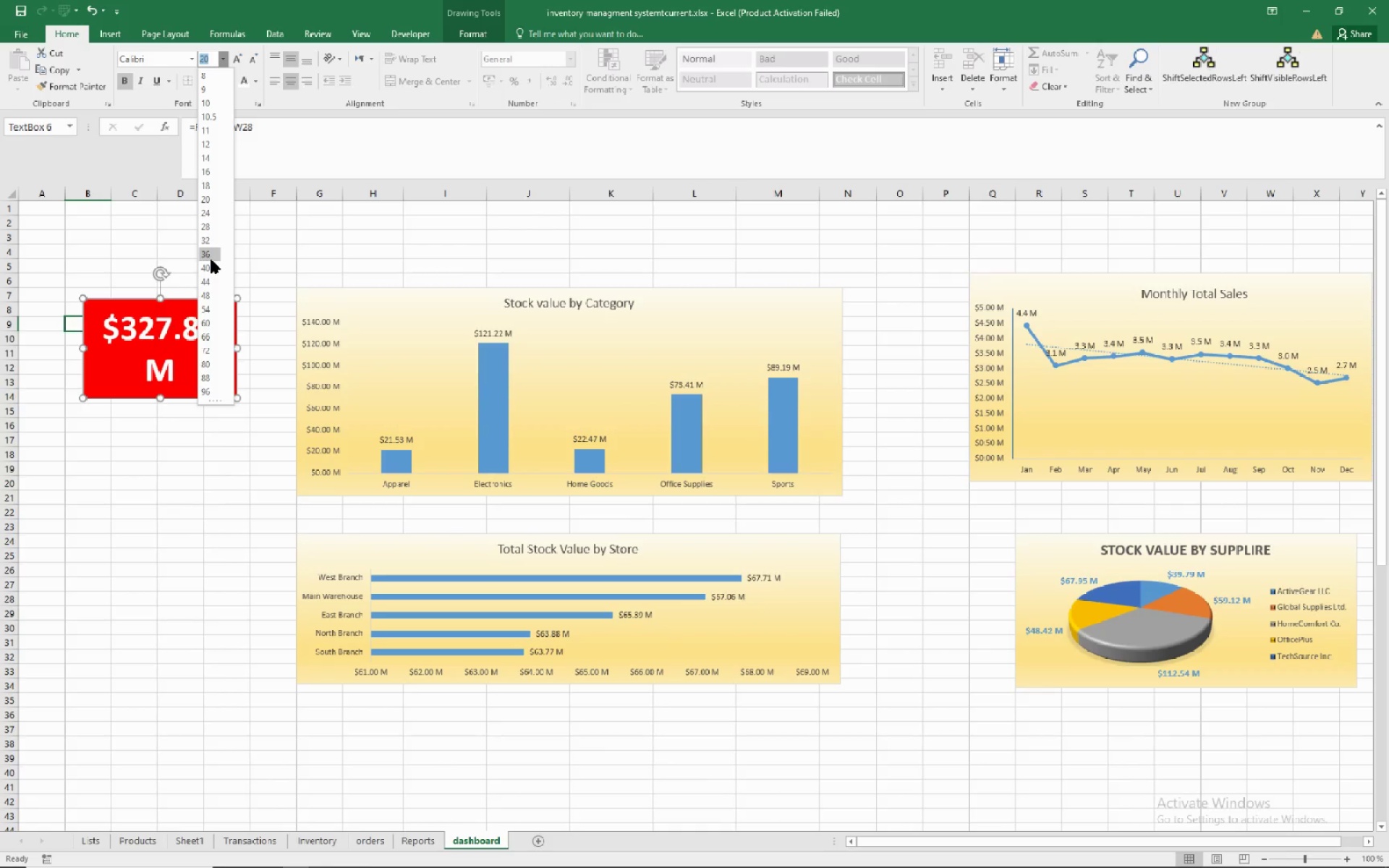 
wait(5.09)
 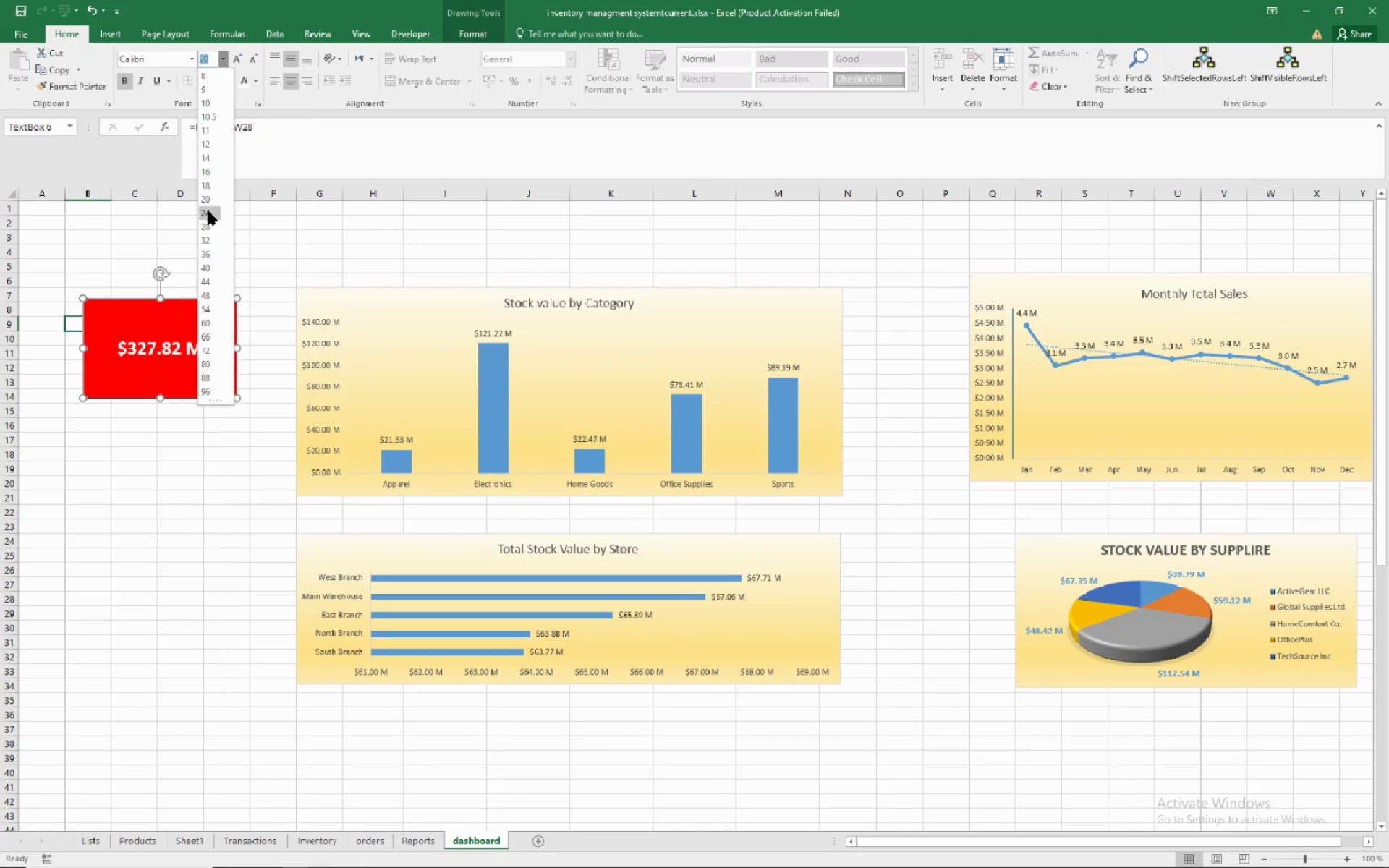 
left_click([211, 260])
 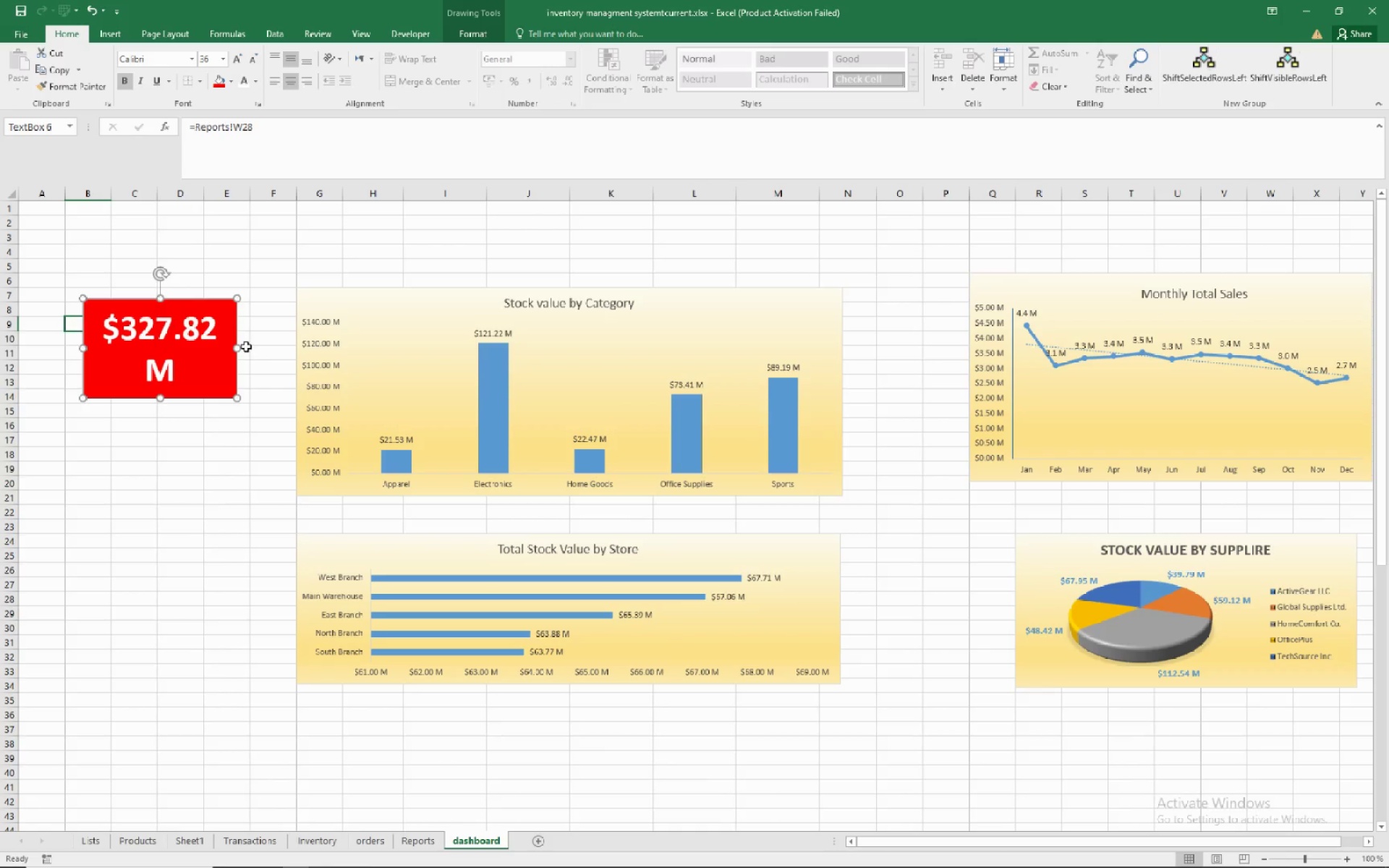 
left_click_drag(start_coordinate=[239, 346], to_coordinate=[284, 331])
 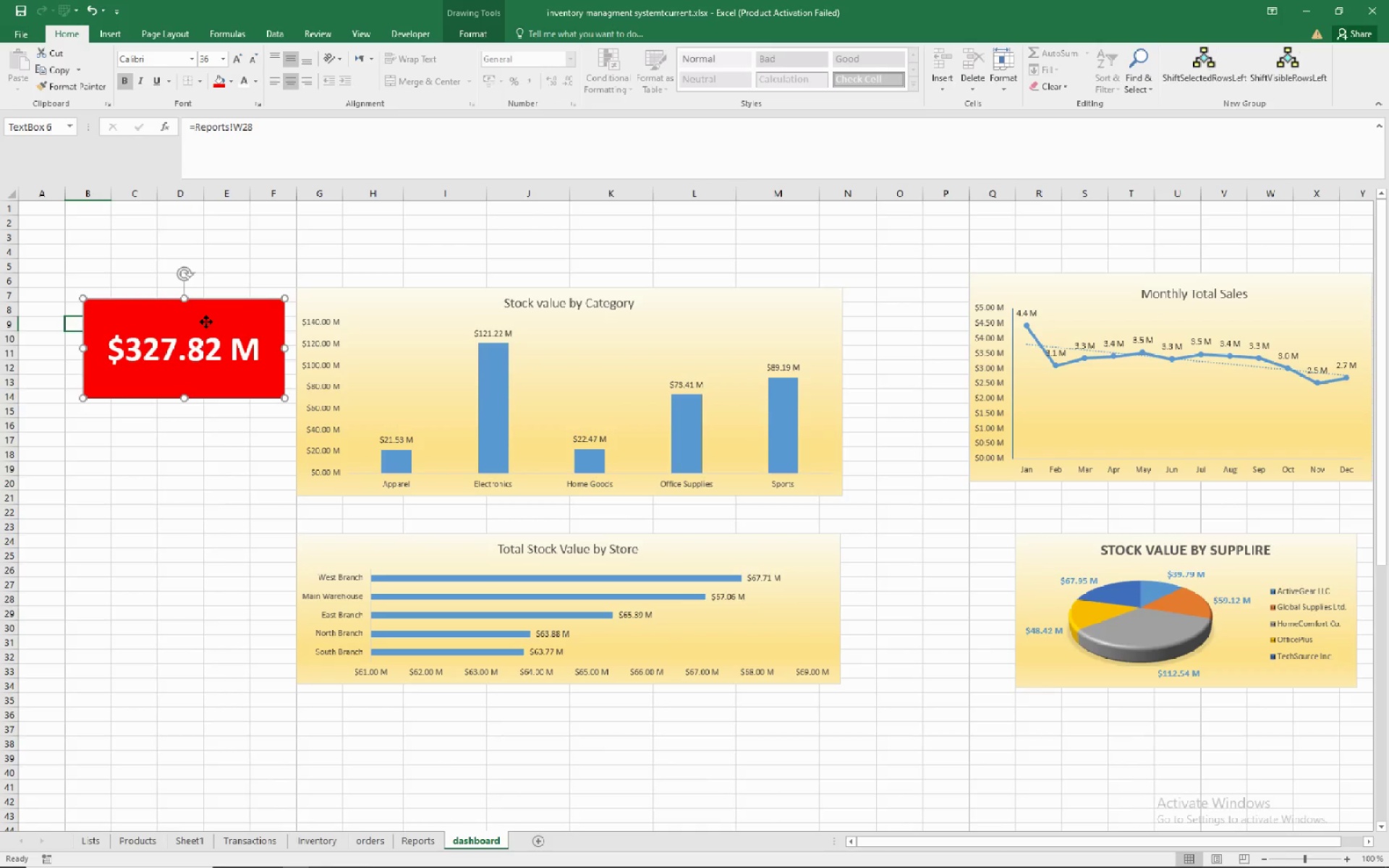 
left_click_drag(start_coordinate=[206, 322], to_coordinate=[178, 294])
 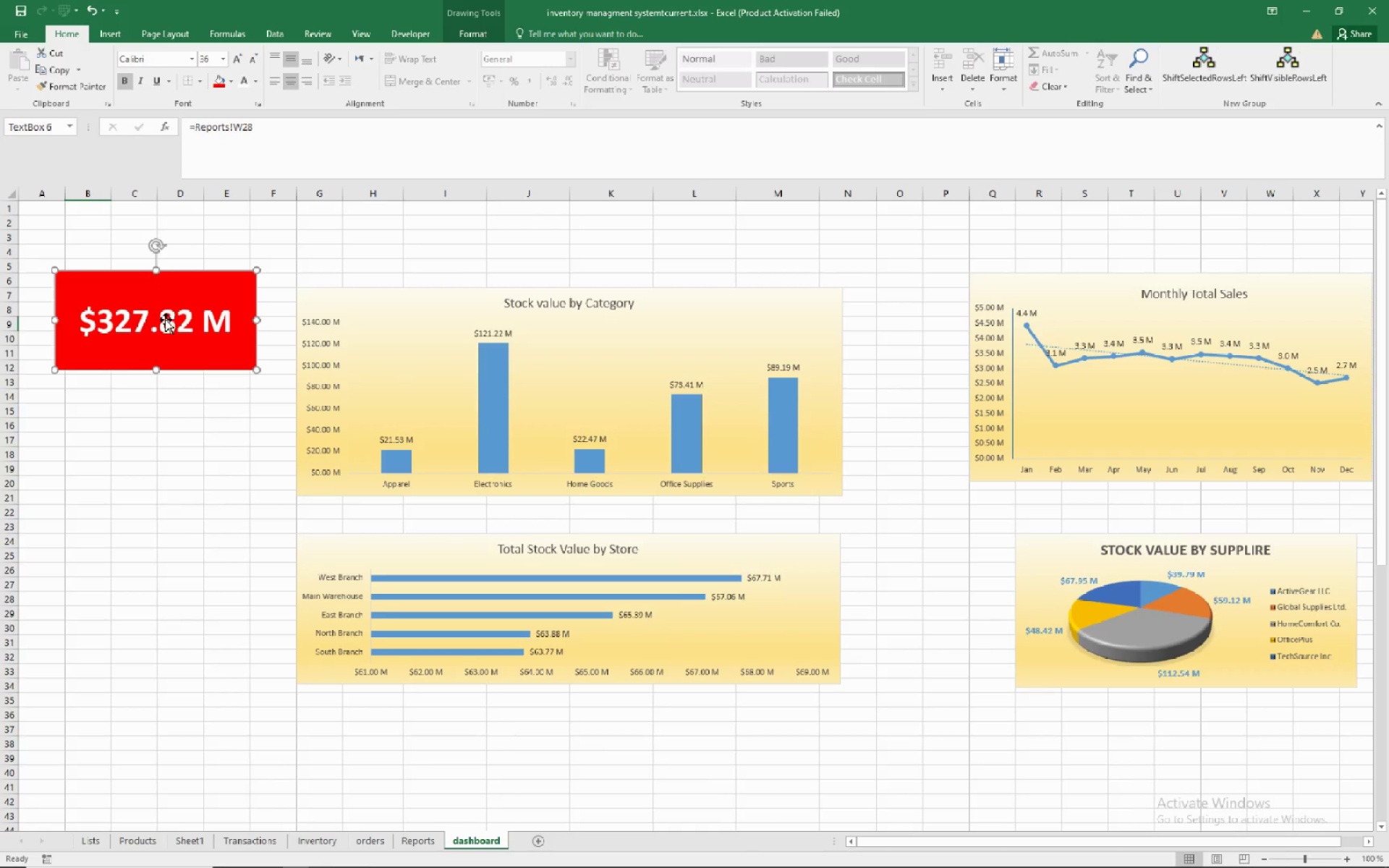 
left_click([166, 320])
 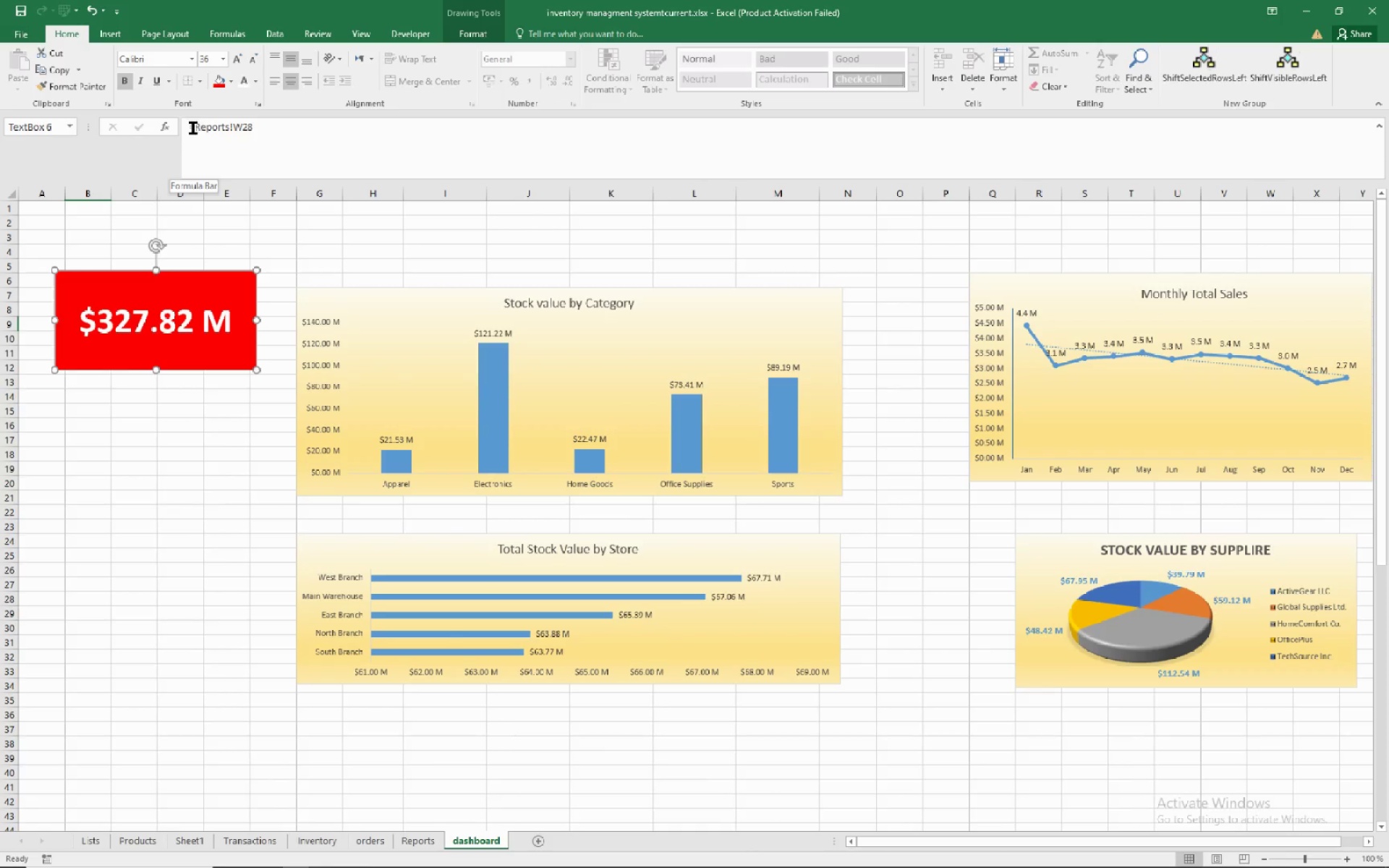 
left_click([196, 127])
 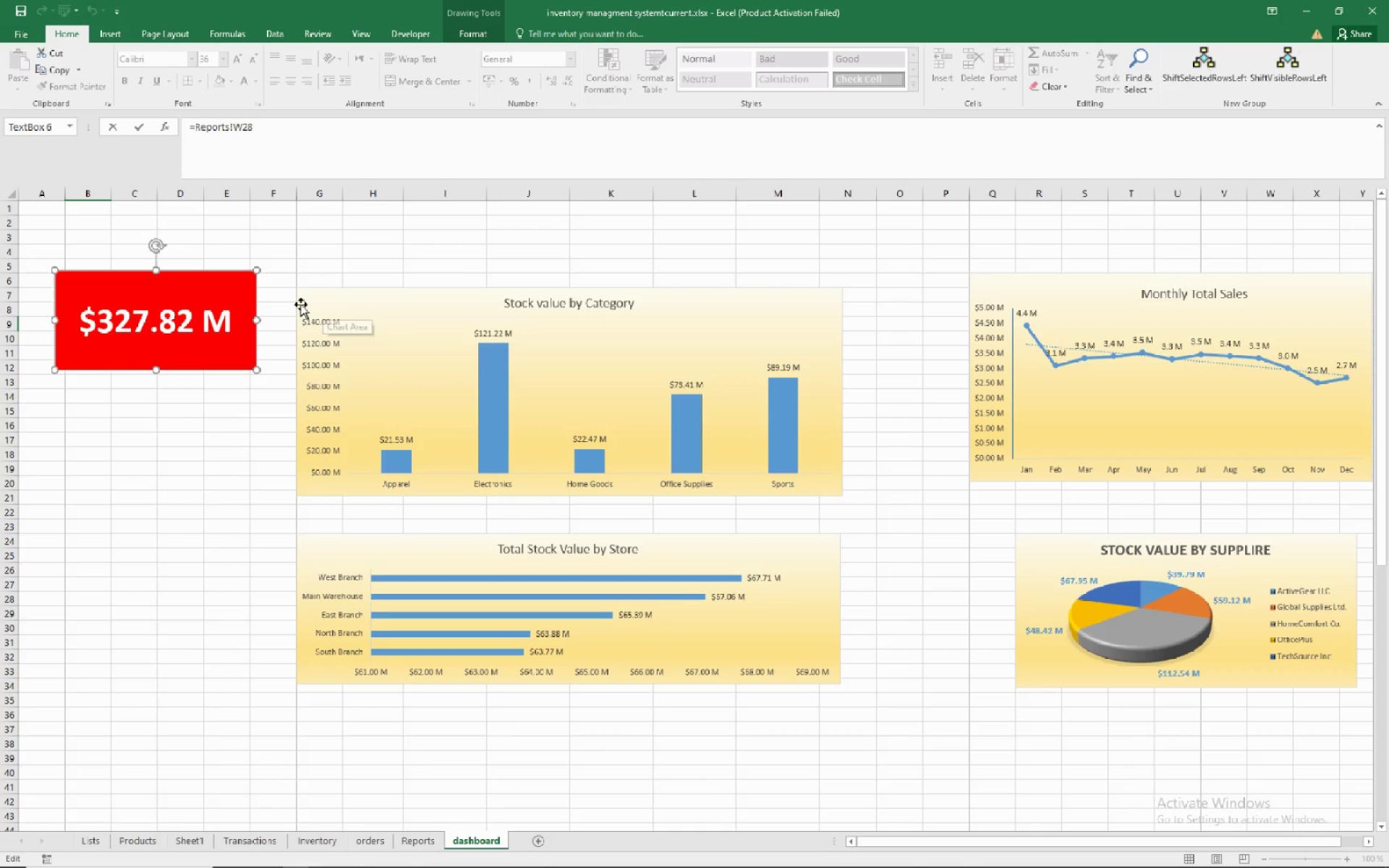 
wait(5.55)
 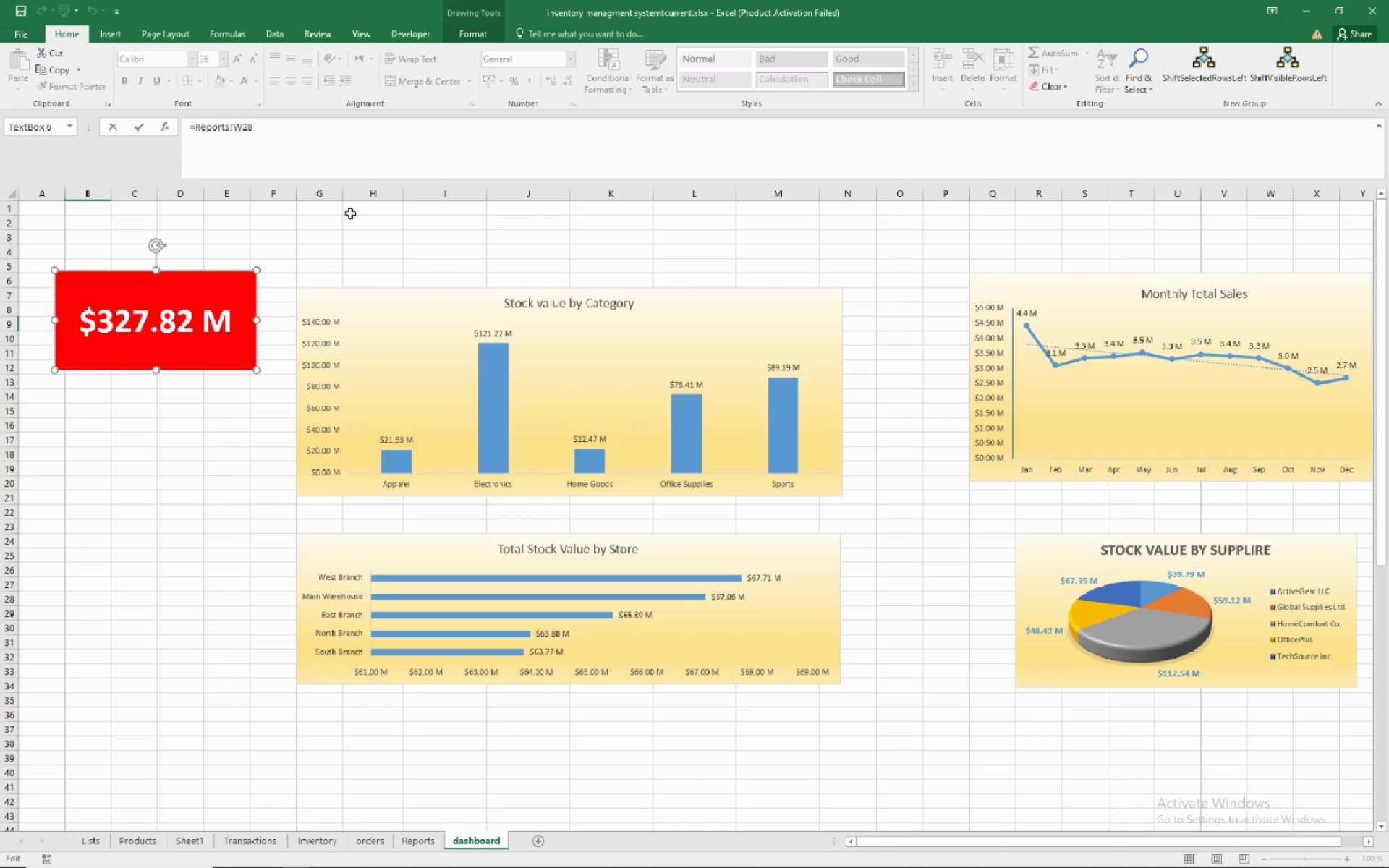 
left_click([115, 474])
 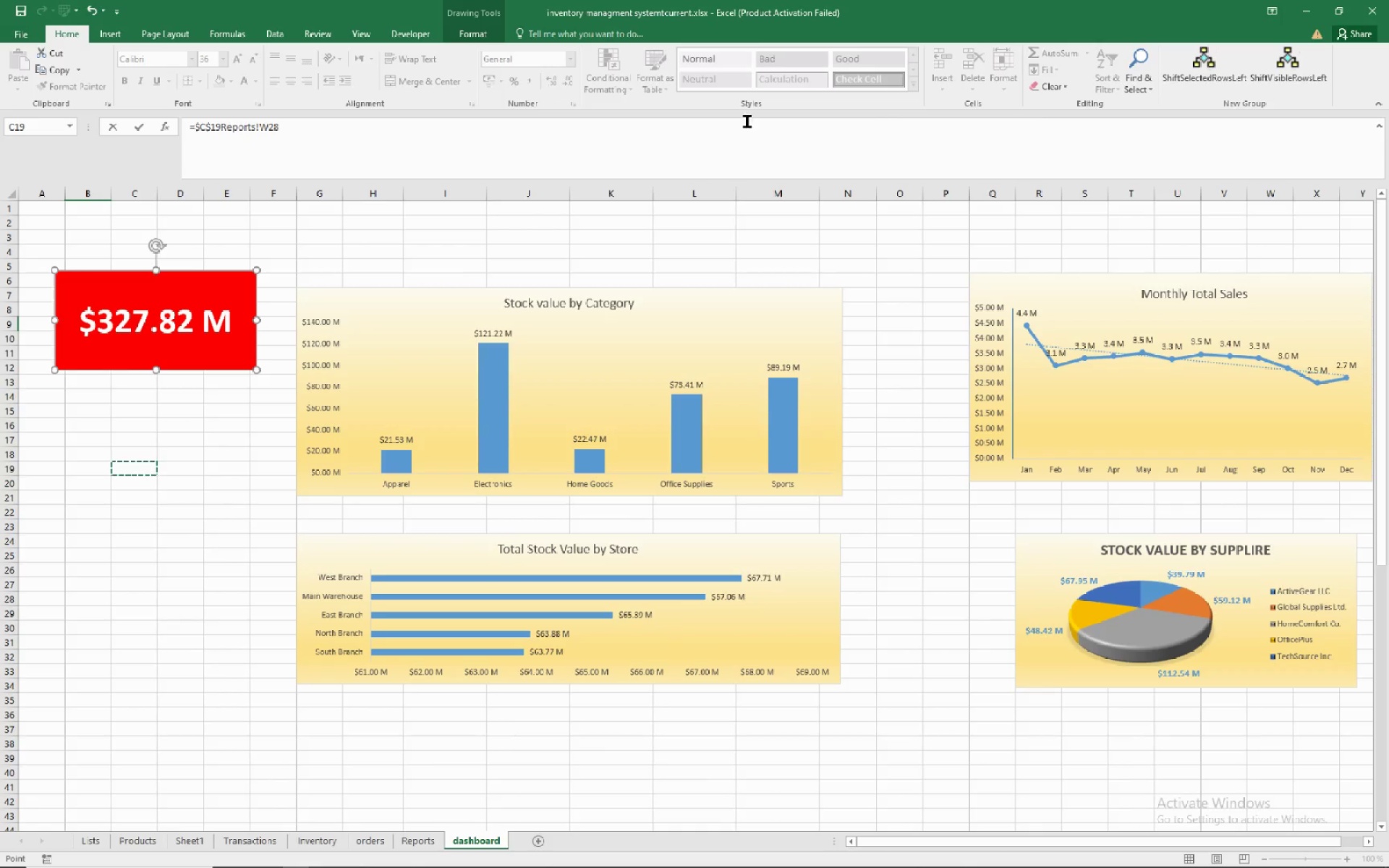 
key(Escape)
 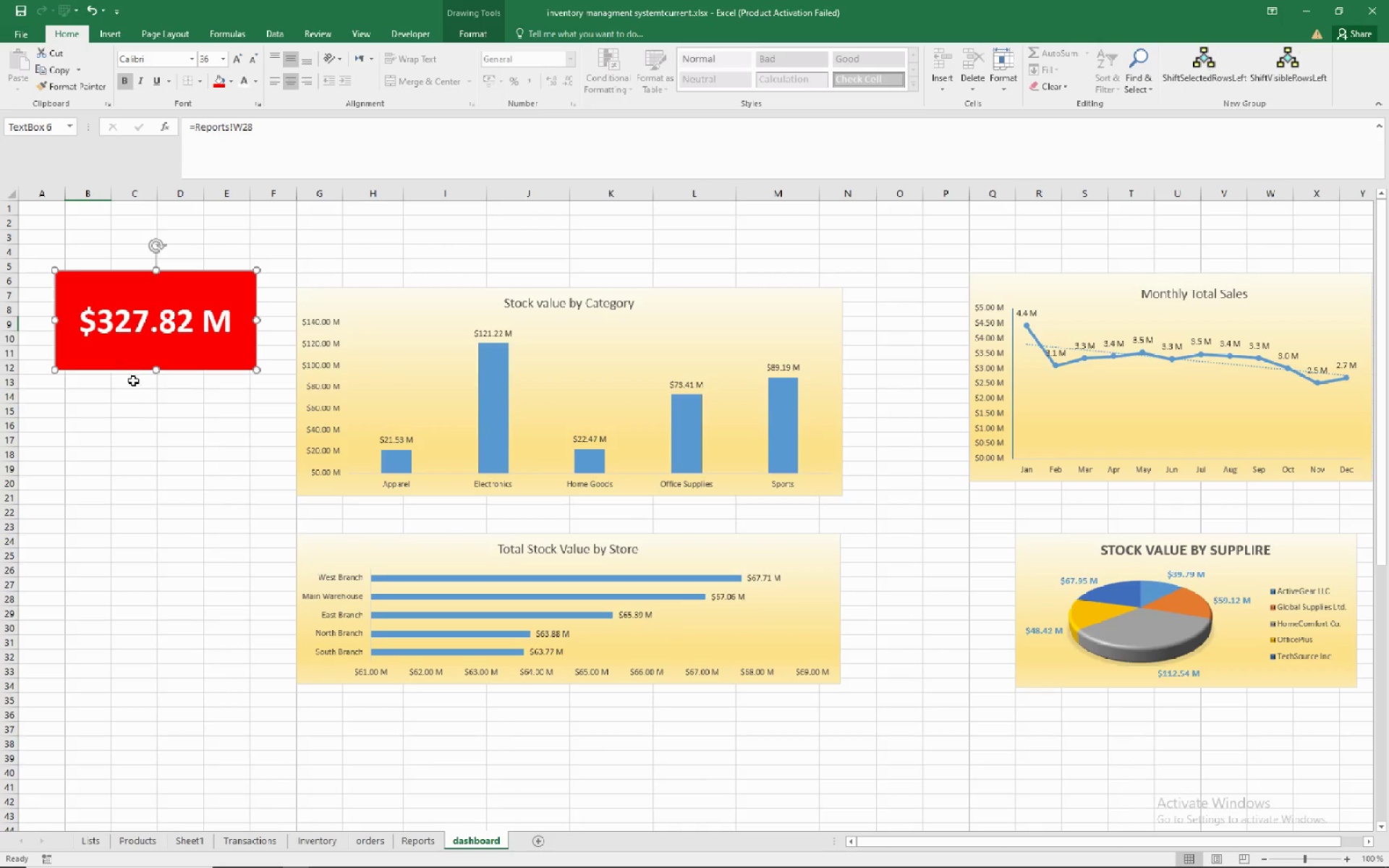 
left_click([135, 417])
 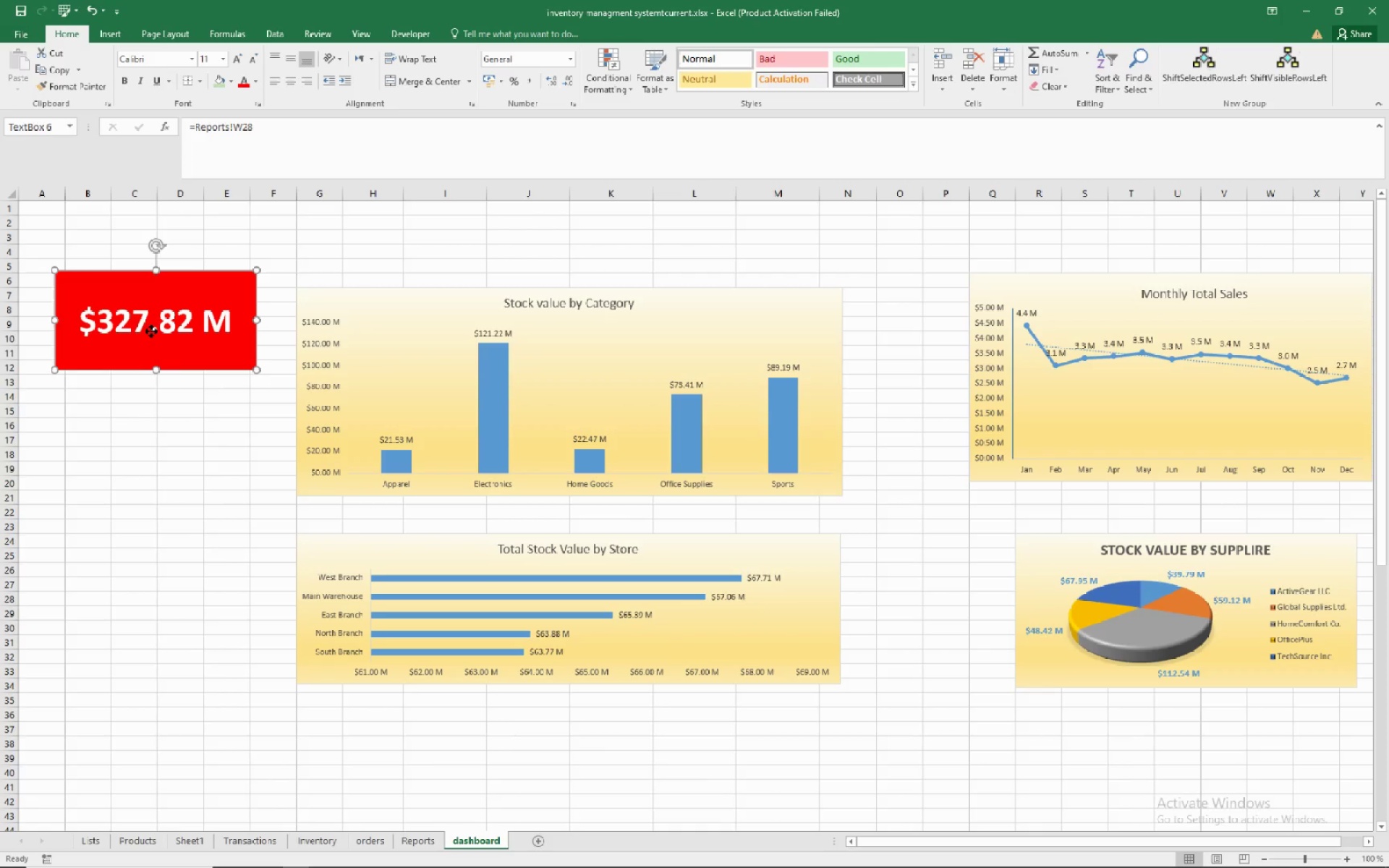 
left_click([151, 331])
 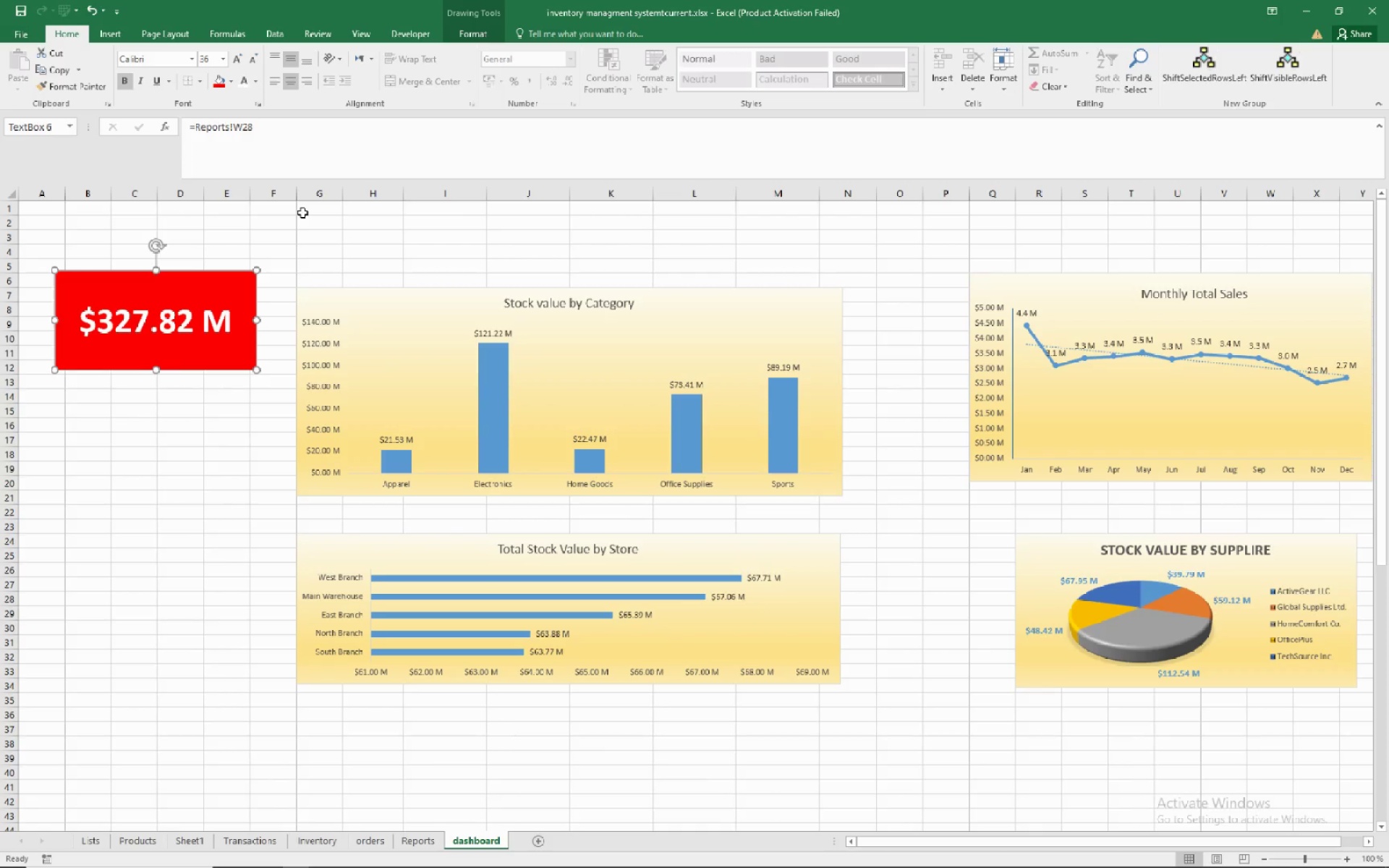 
left_click([302, 213])
 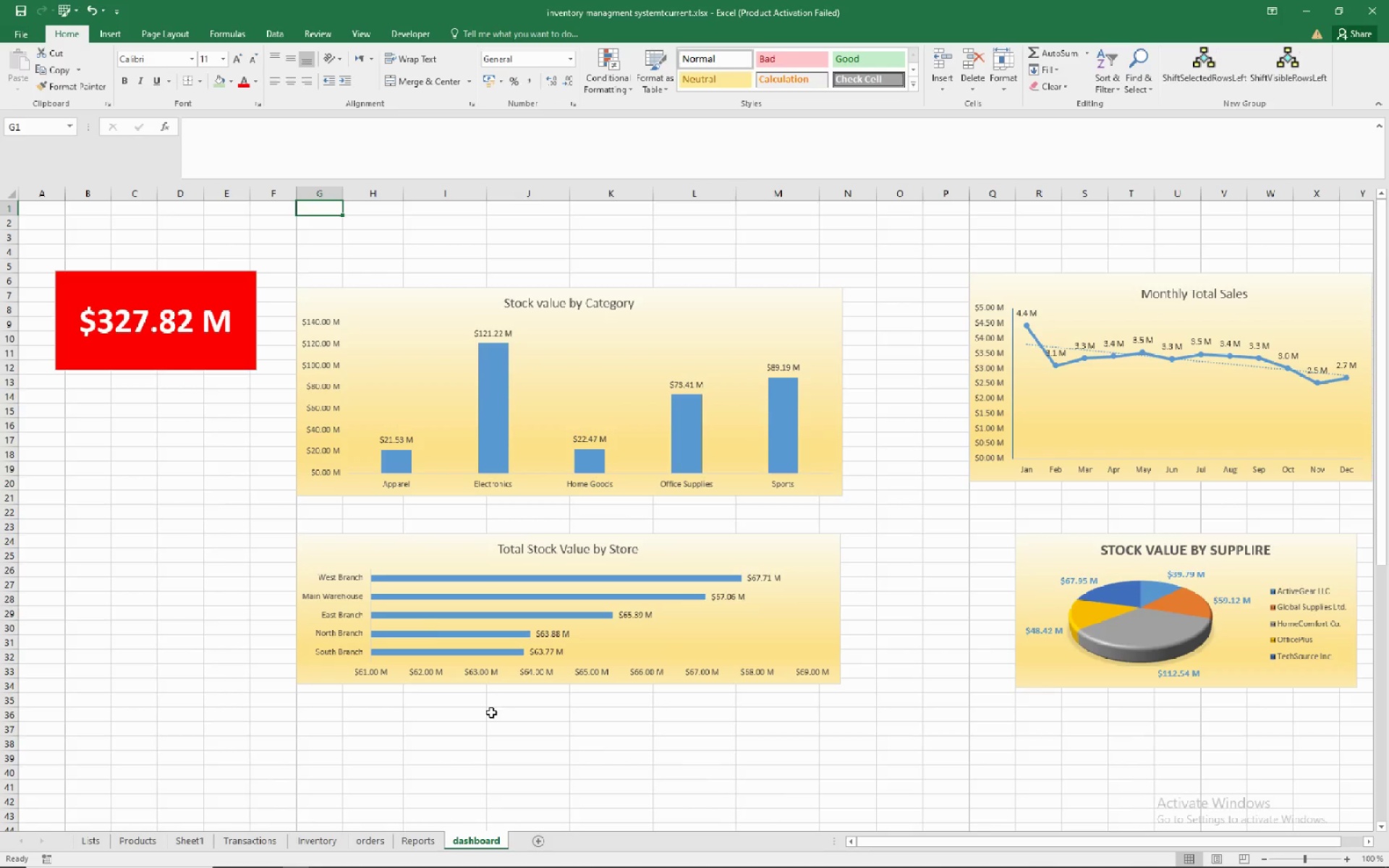 
wait(8.09)
 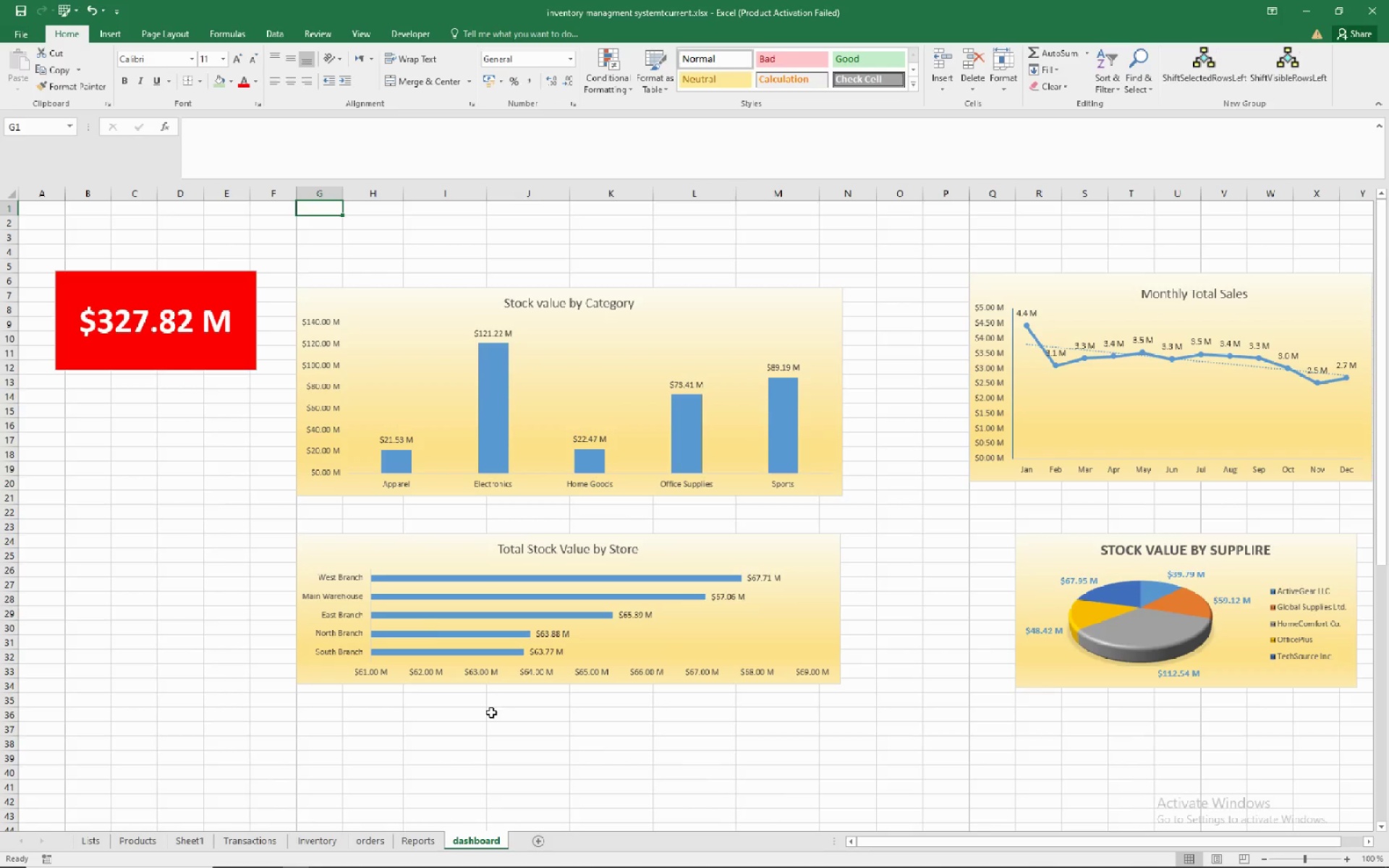 
mouse_move([123, 80])
 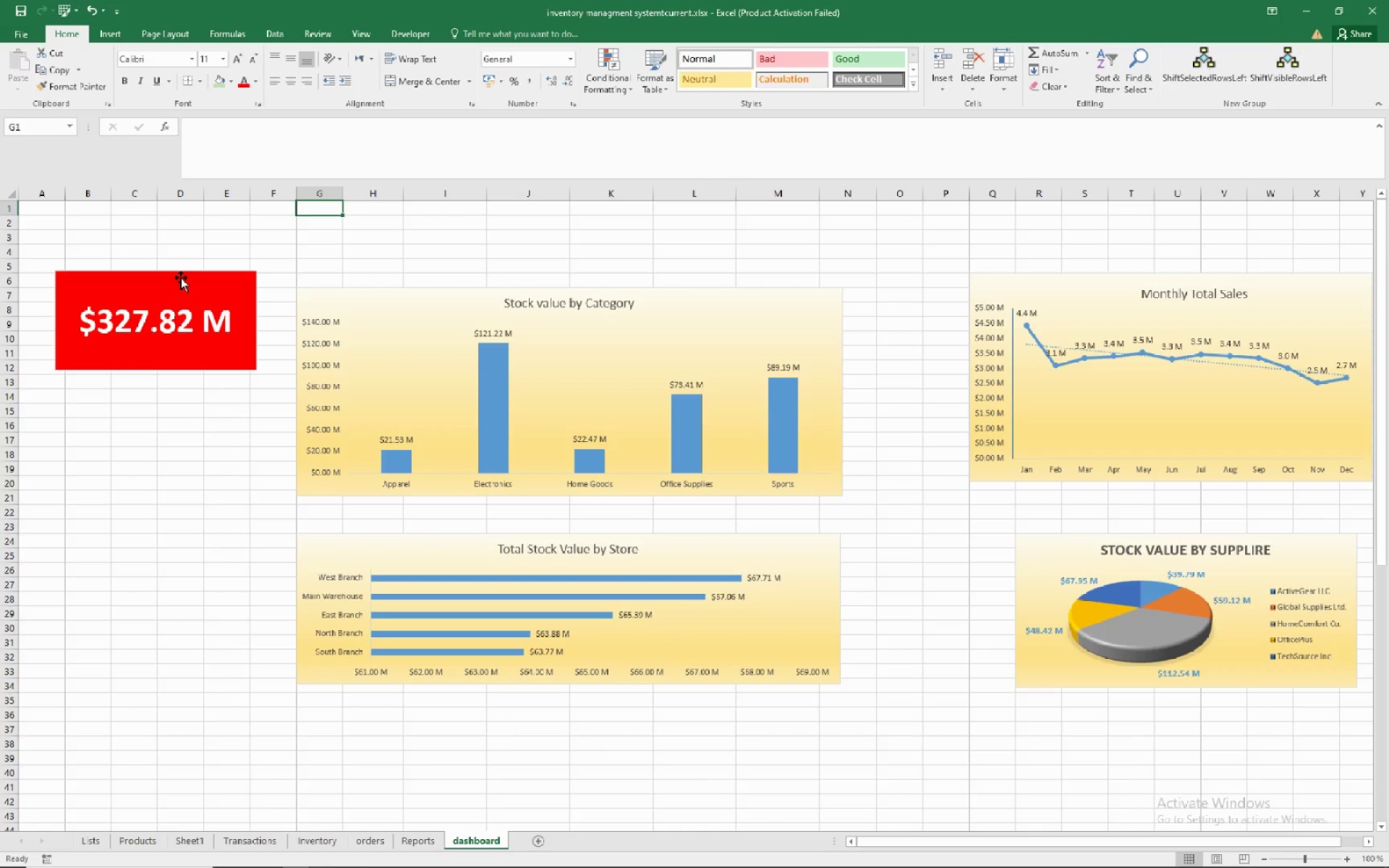 
left_click([181, 278])
 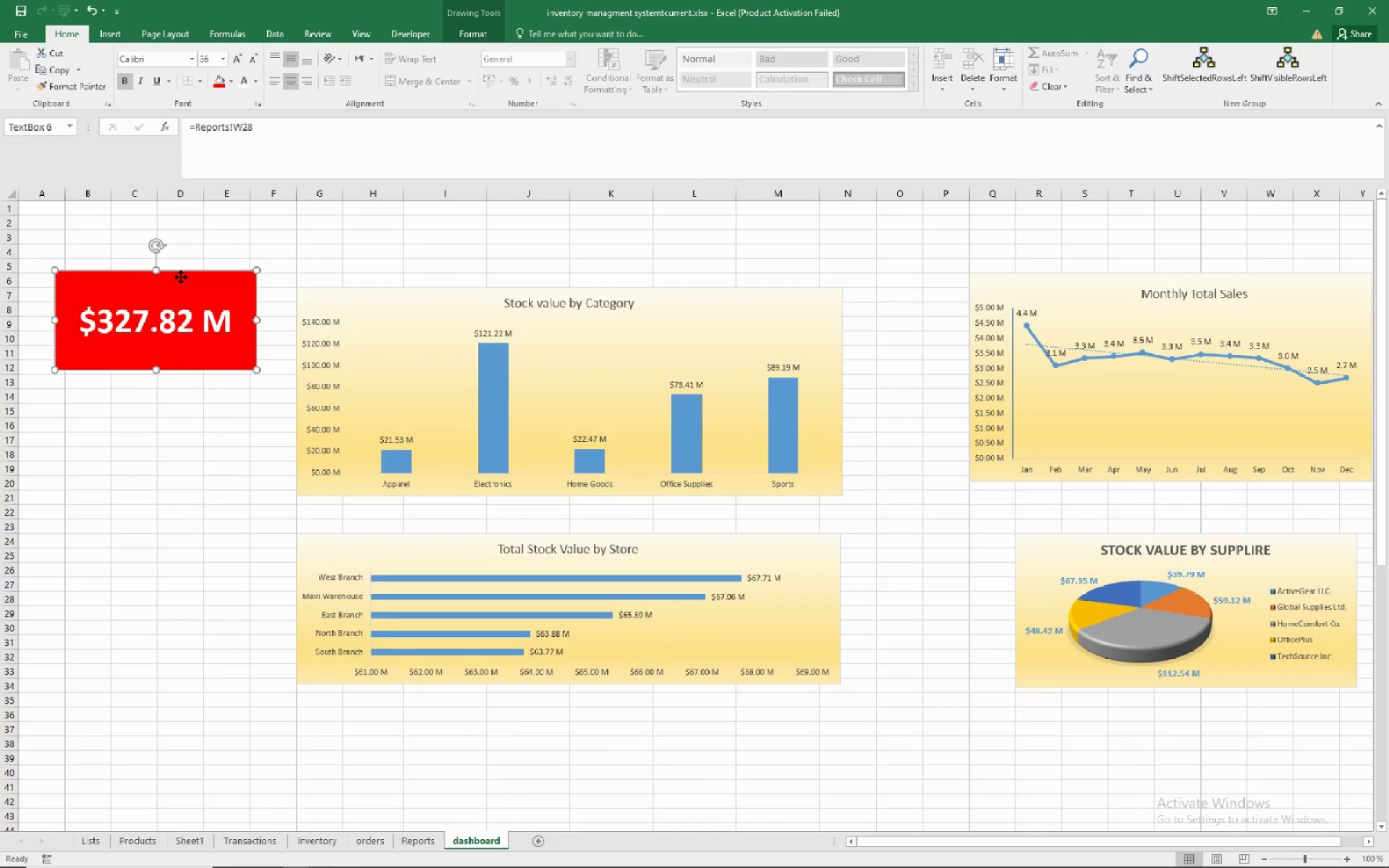 
right_click([181, 277])
 